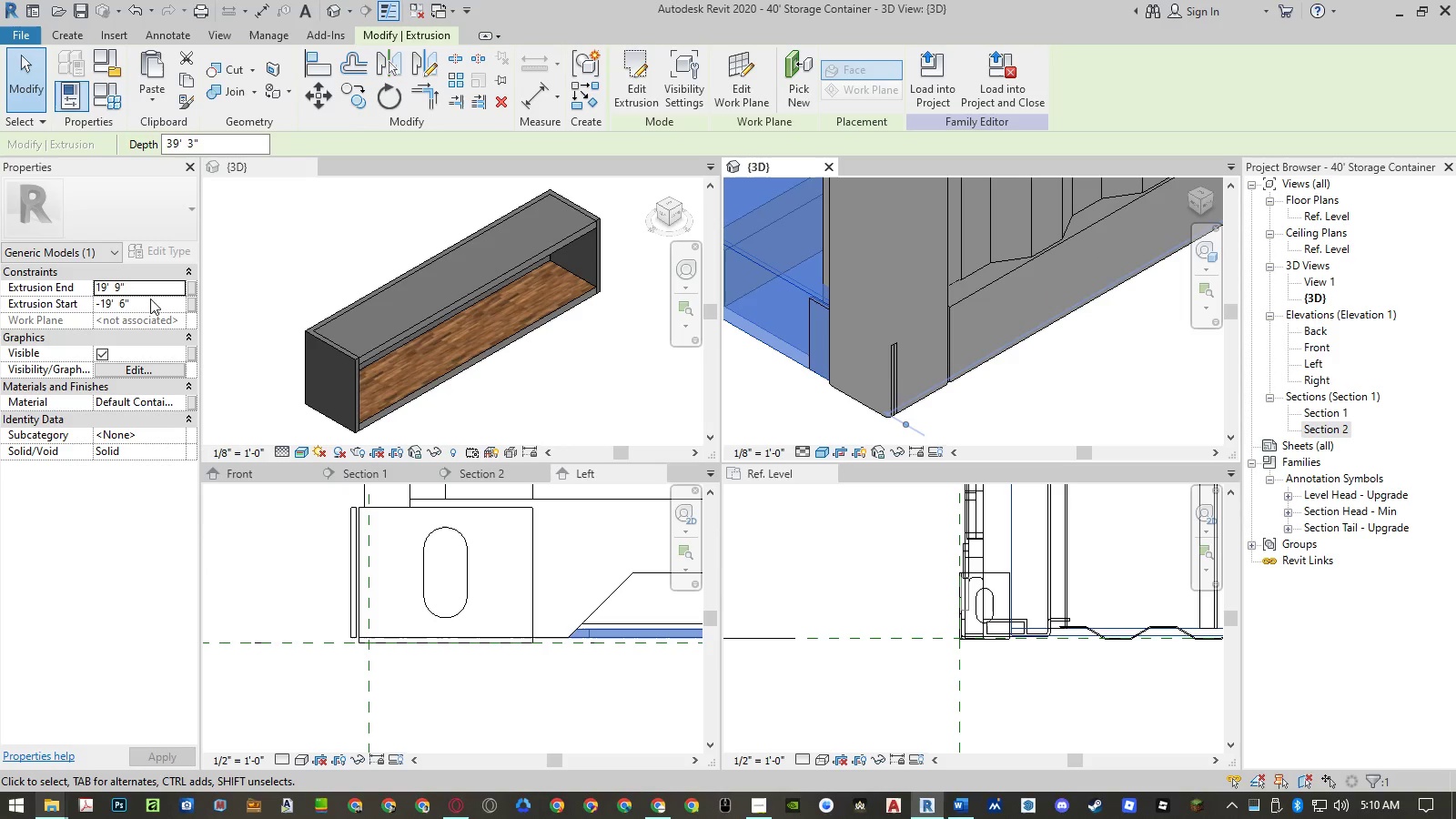 
left_click([141, 283])
 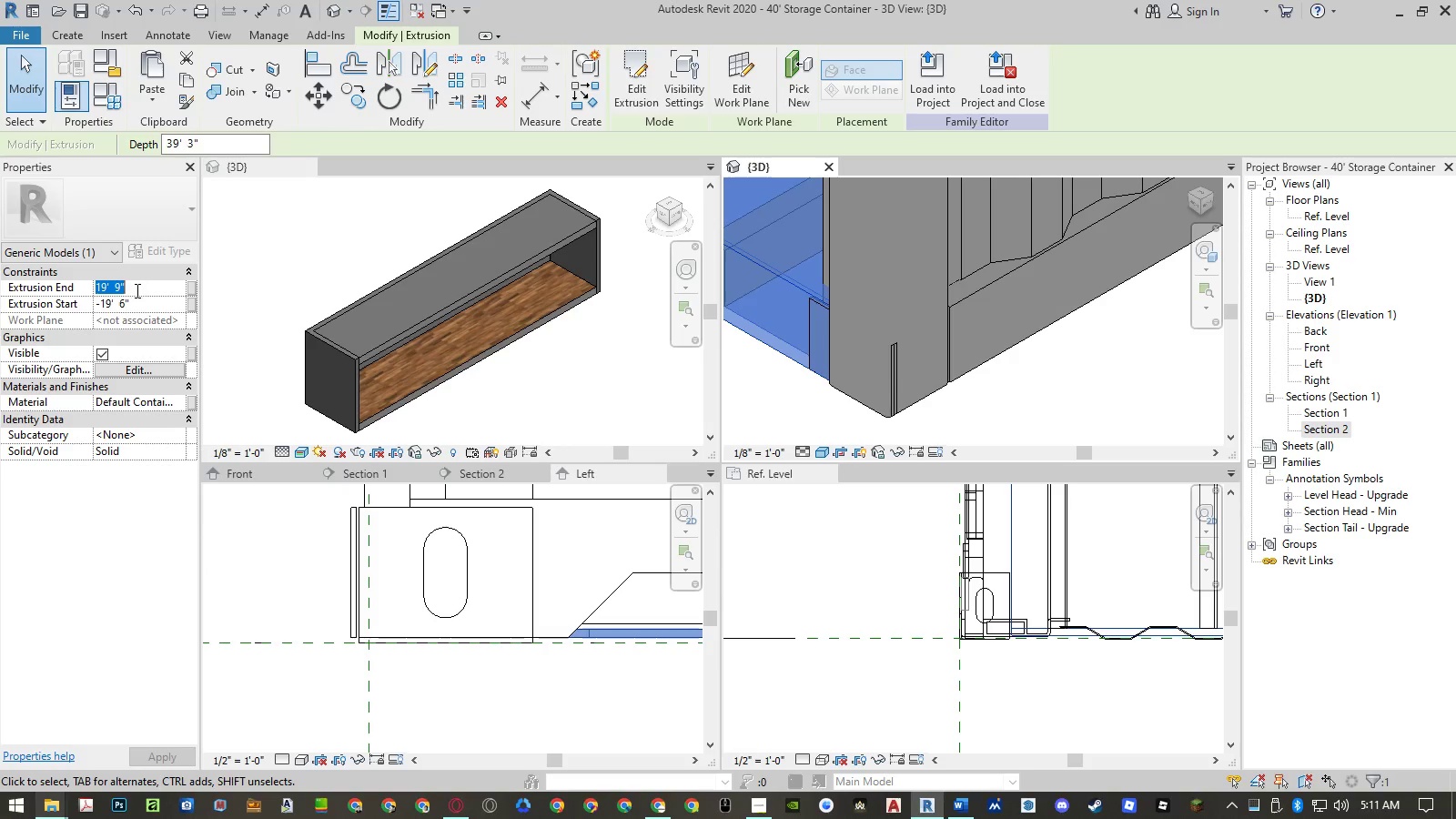 
key(Control+ControlLeft)
 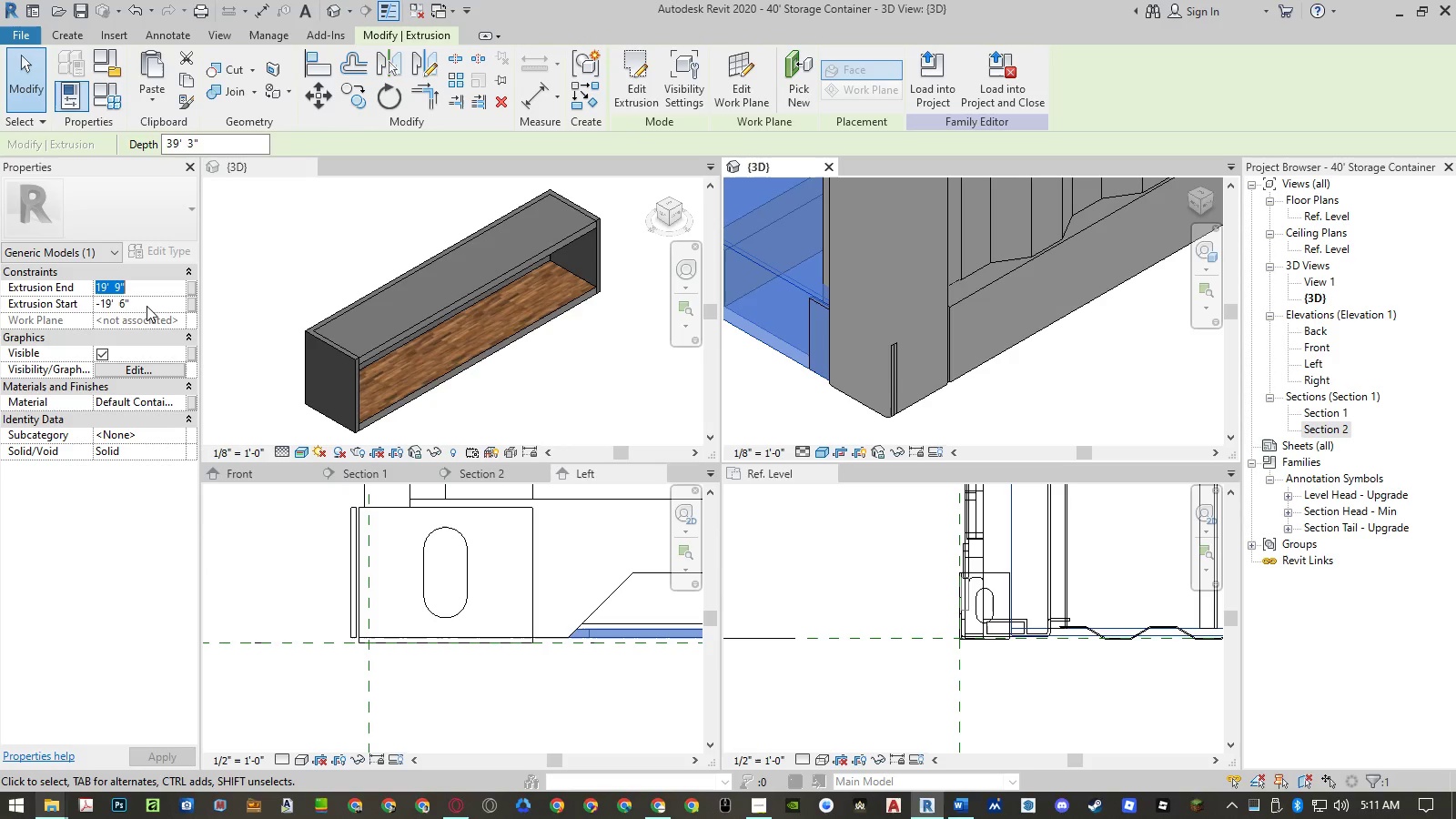 
key(Control+C)
 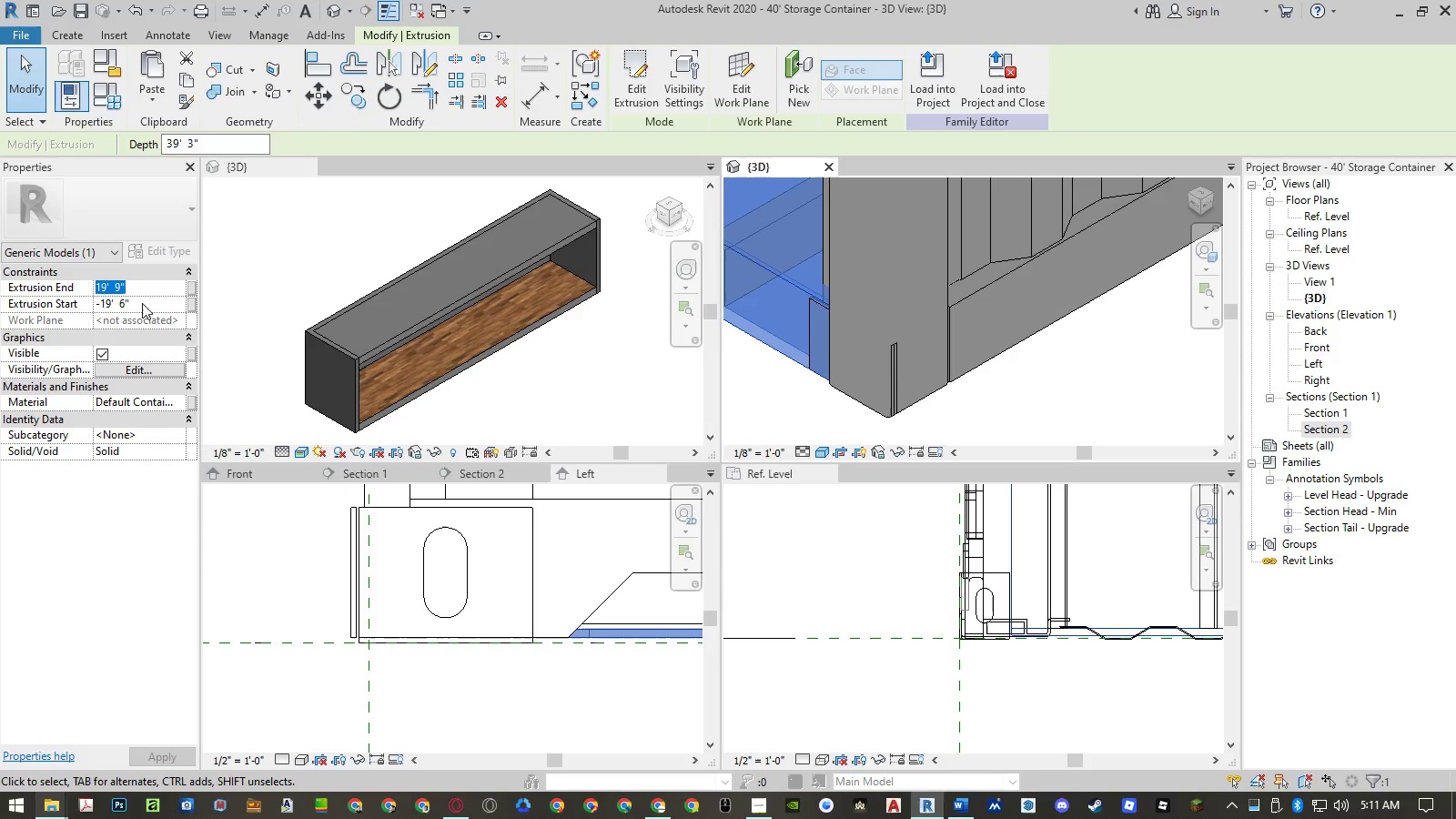 
left_click([142, 305])
 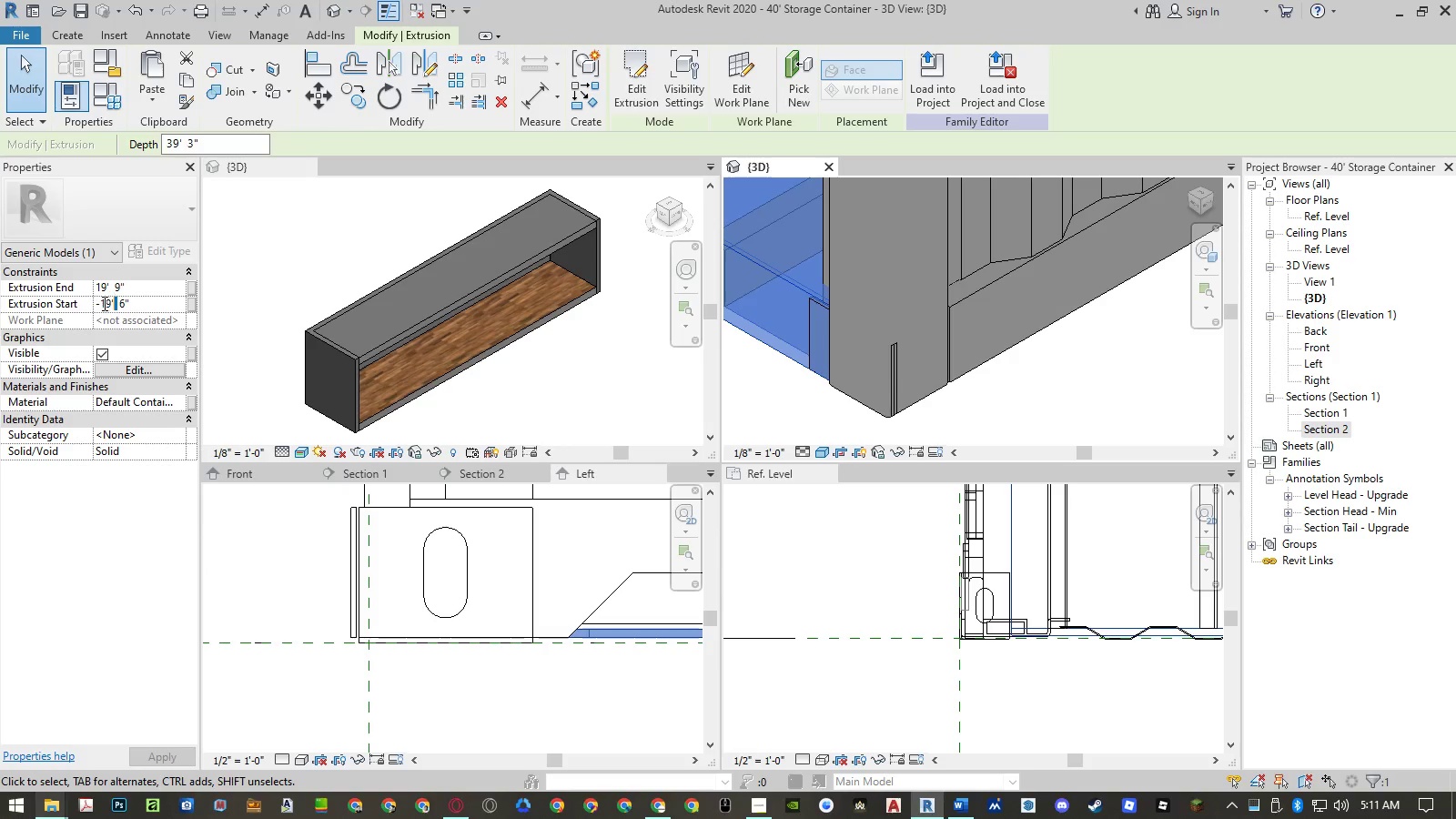 
left_click_drag(start_coordinate=[100, 303], to_coordinate=[185, 310])
 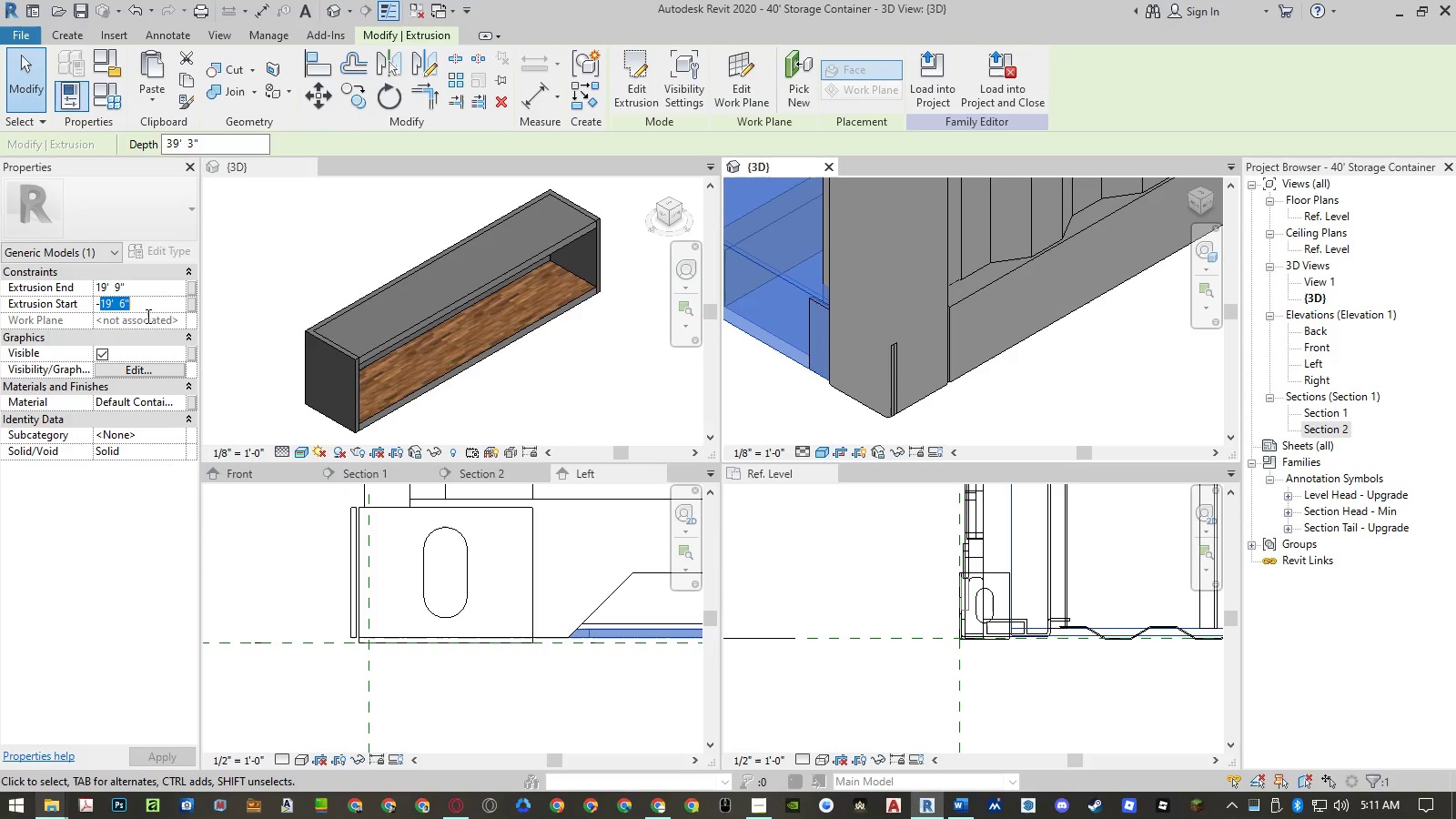 
key(Control+ControlLeft)
 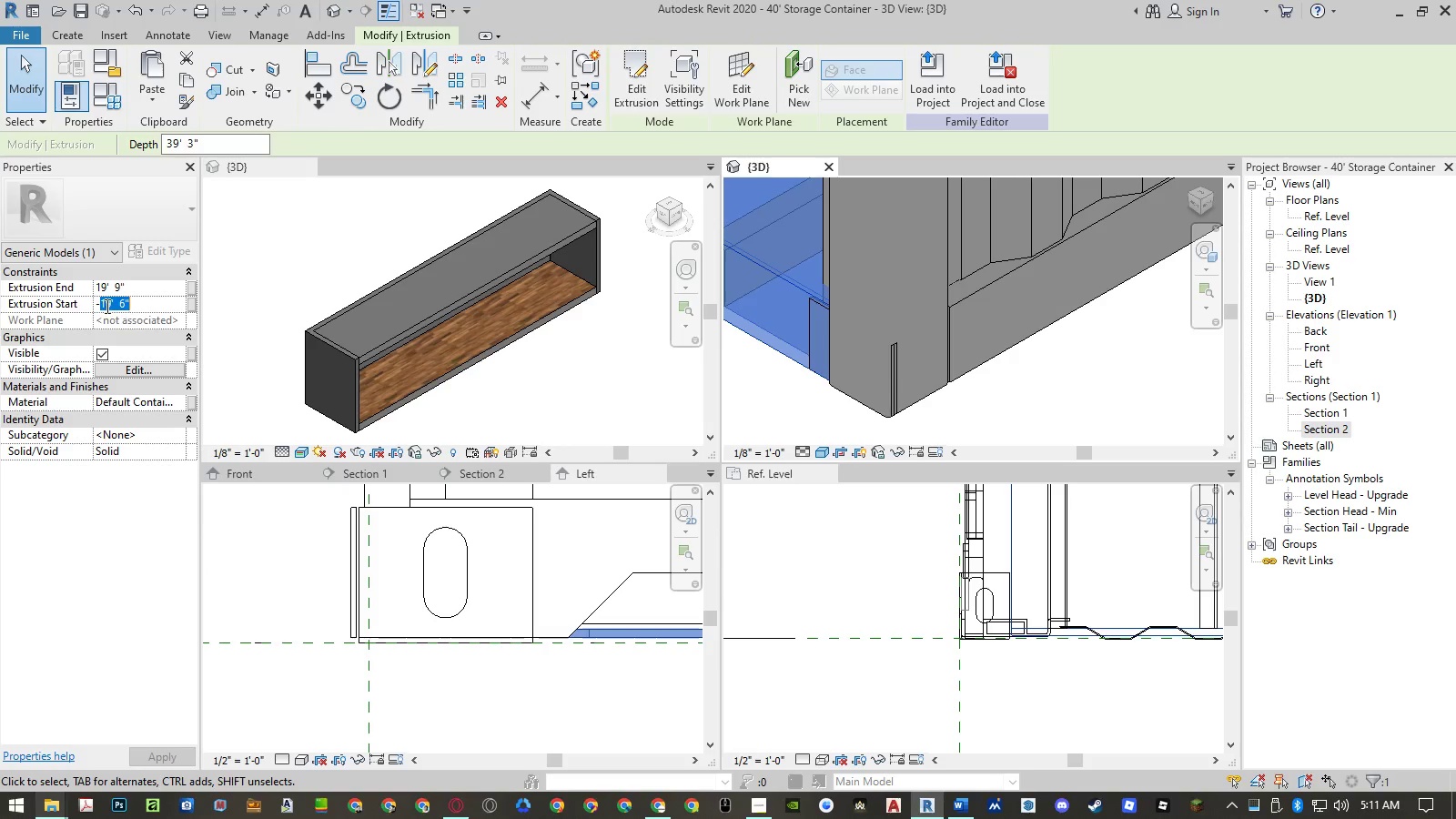 
key(Control+V)
 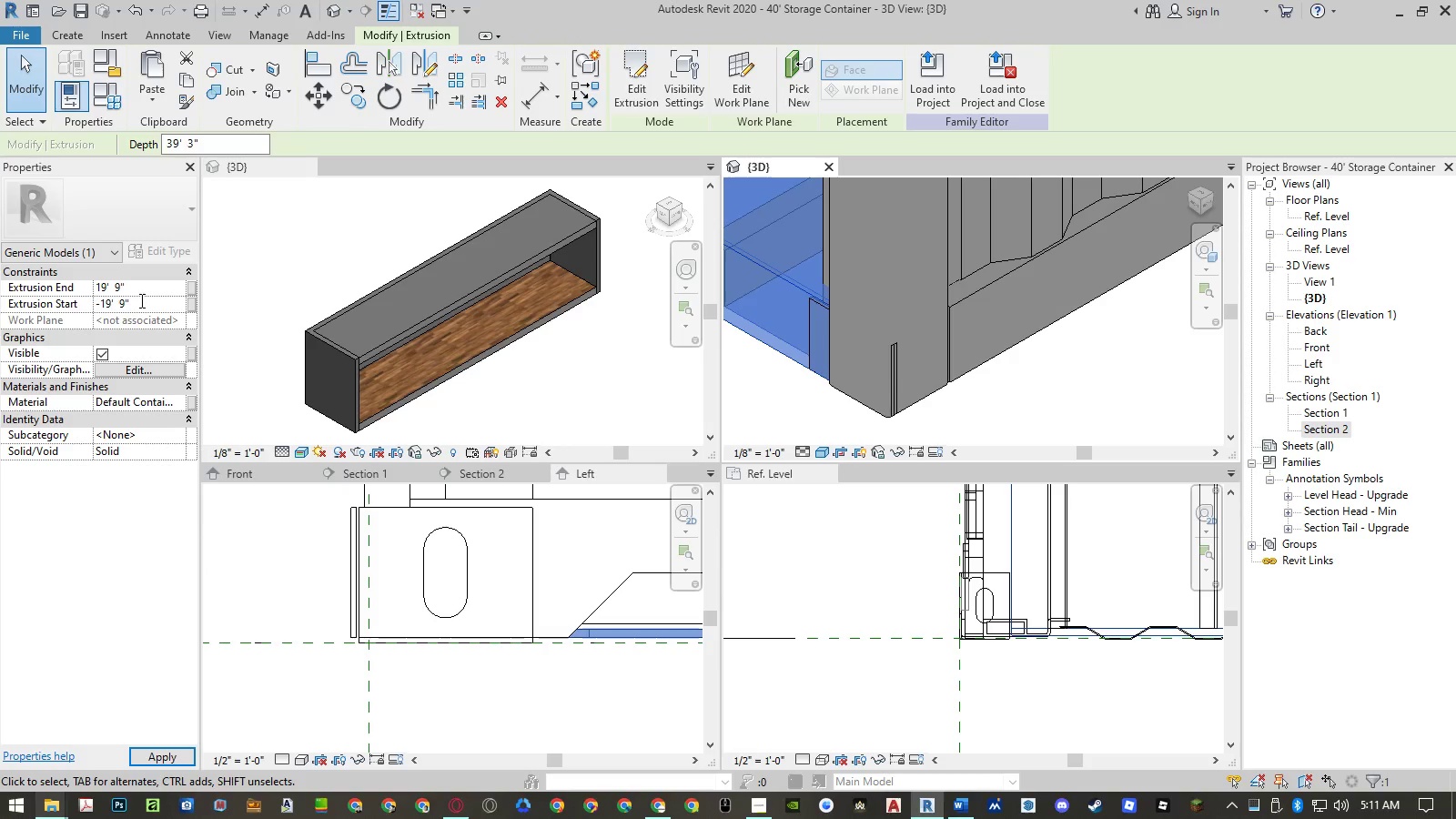 
key(NumpadEnter)
 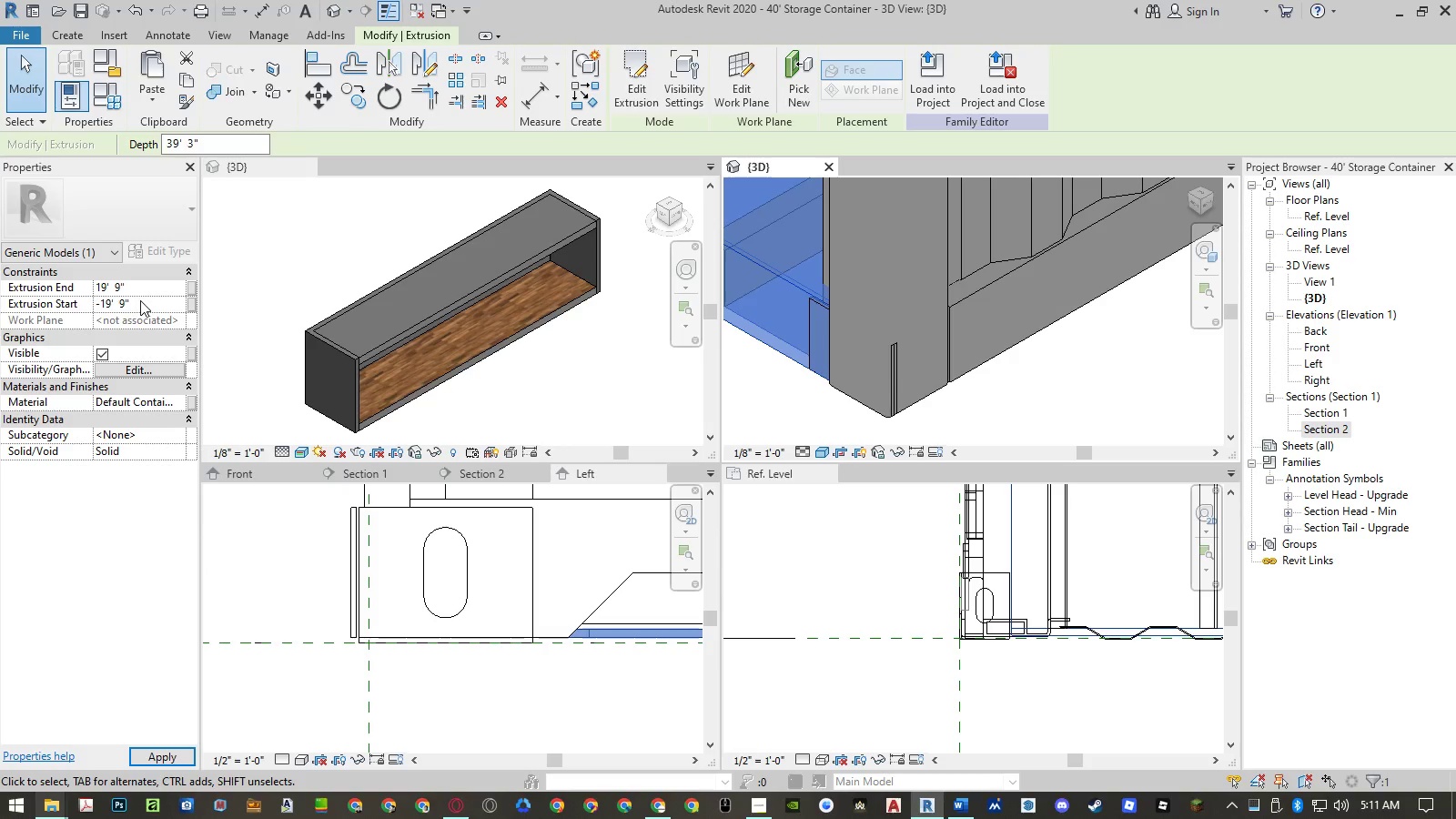 
key(NumpadEnter)
 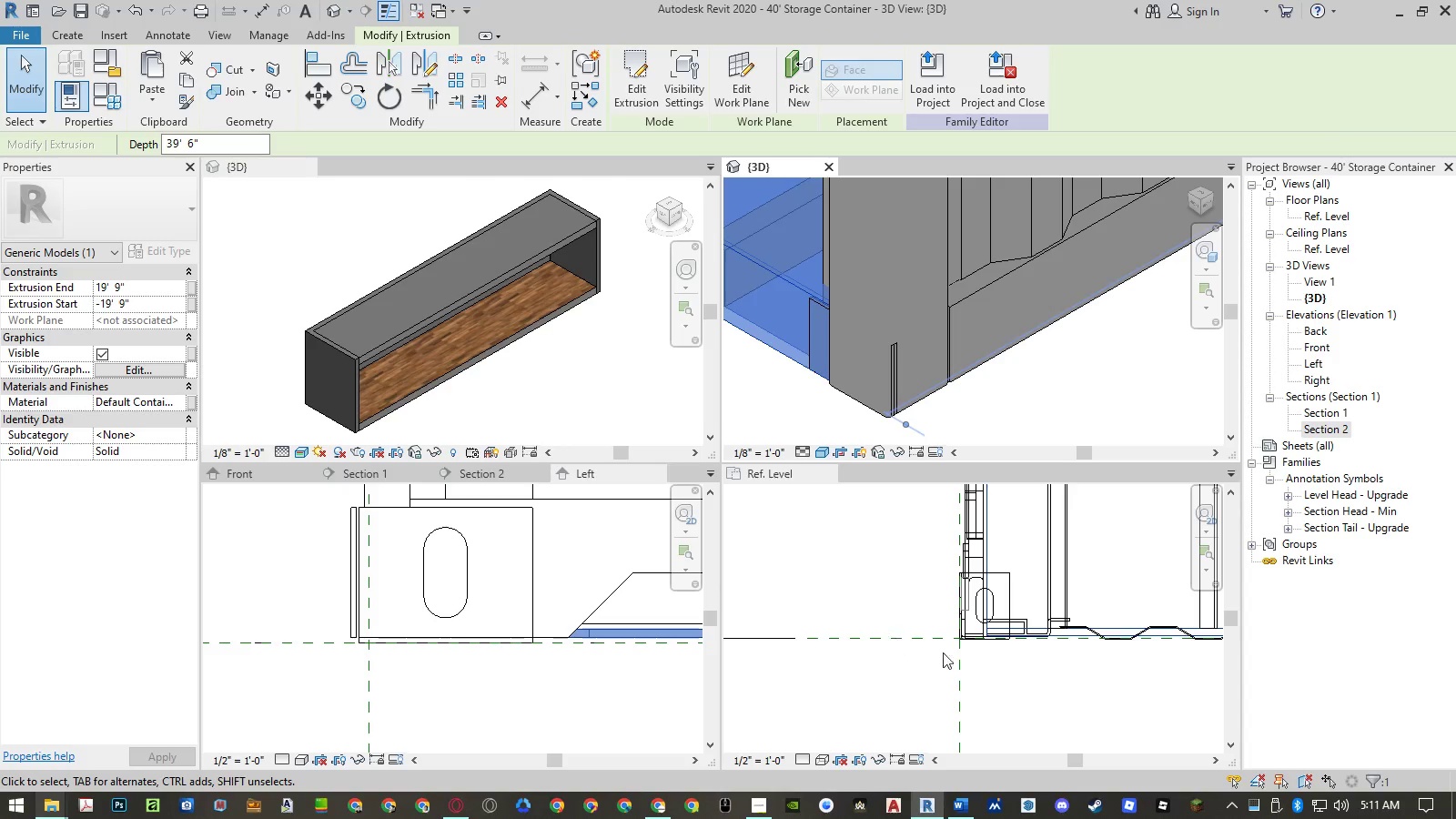 
scroll: coordinate [995, 613], scroll_direction: up, amount: 9.0
 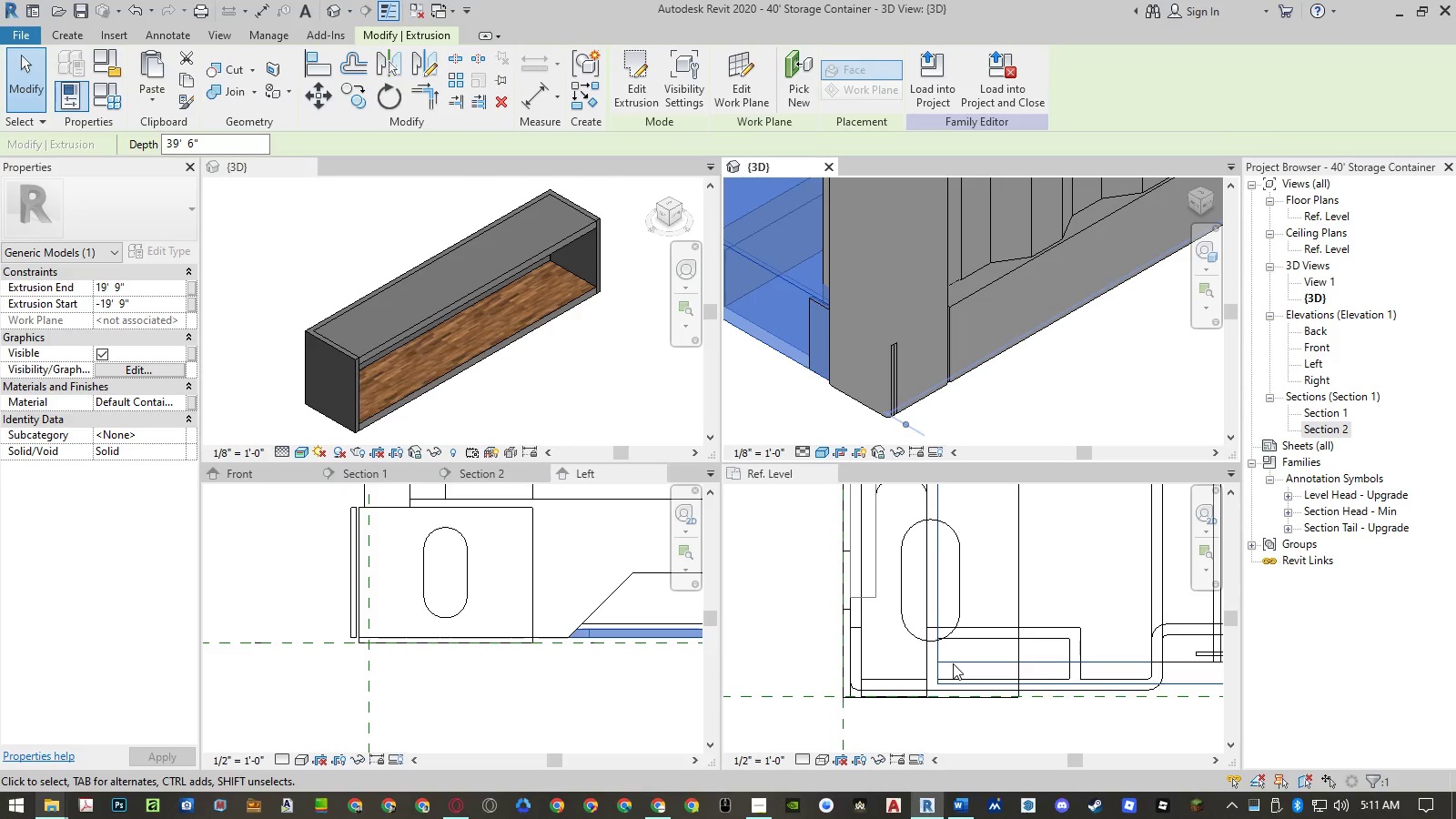 
left_click([131, 291])
 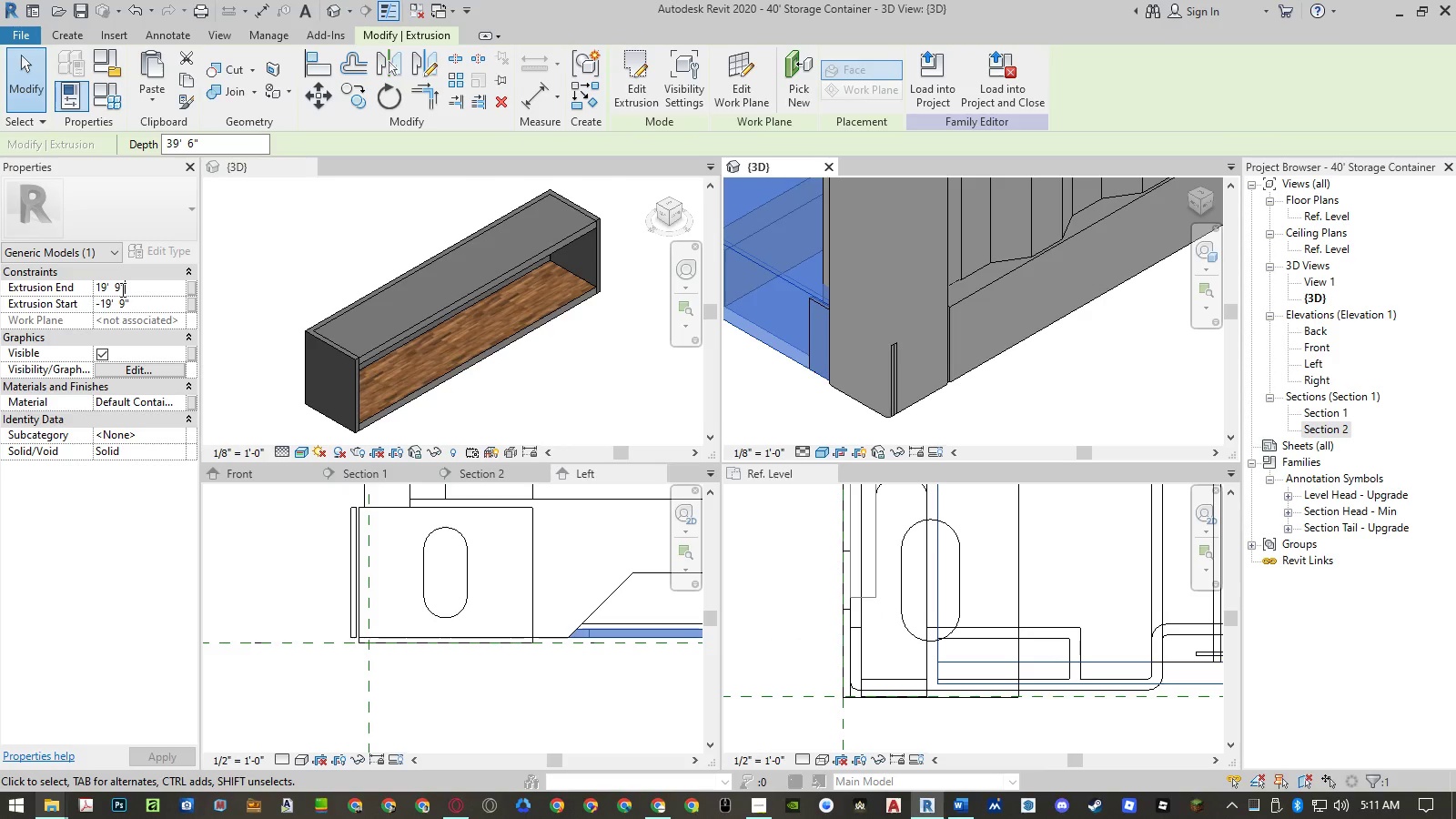 
left_click_drag(start_coordinate=[121, 289], to_coordinate=[116, 289])
 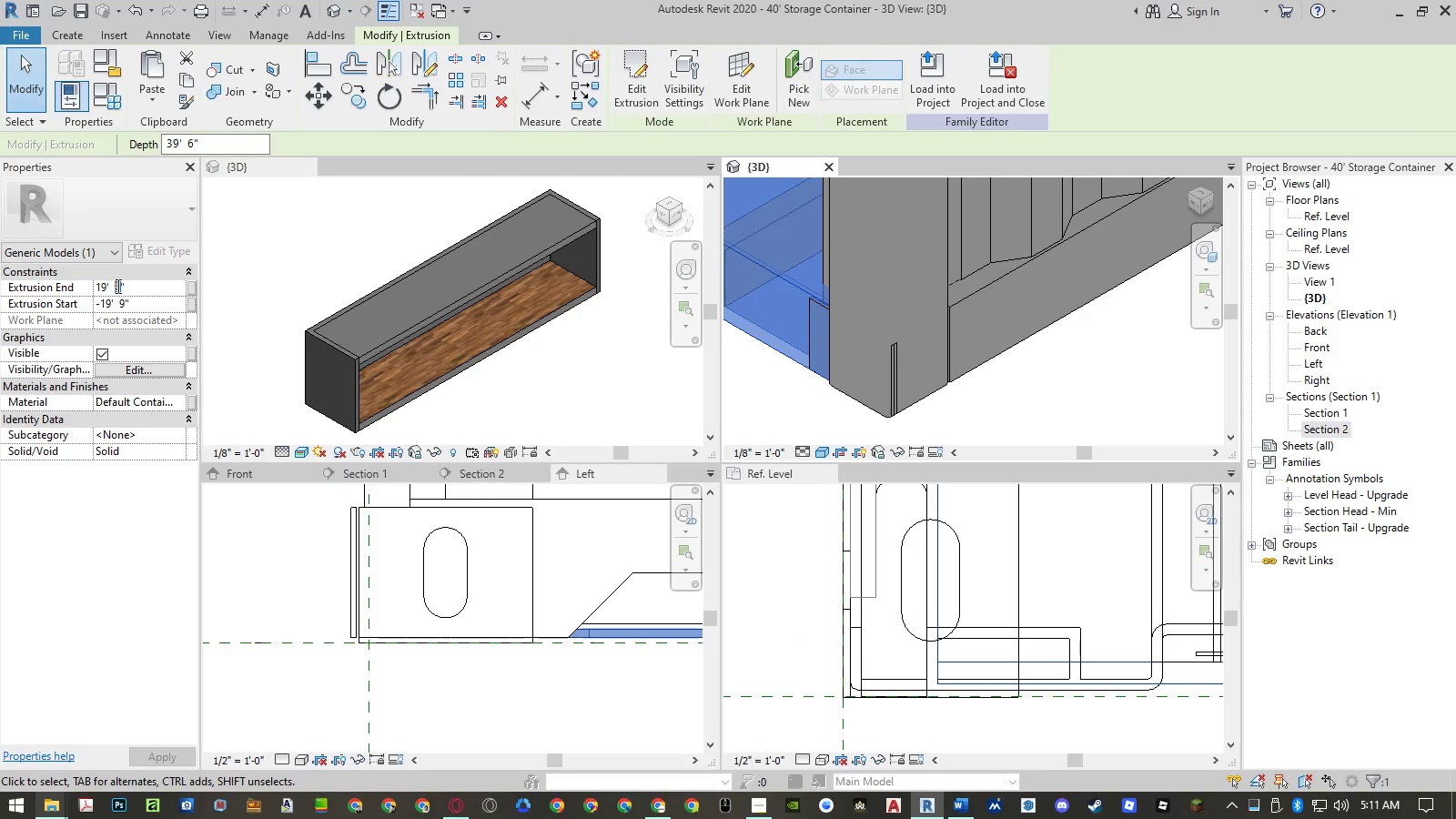 
key(Numpad1)
 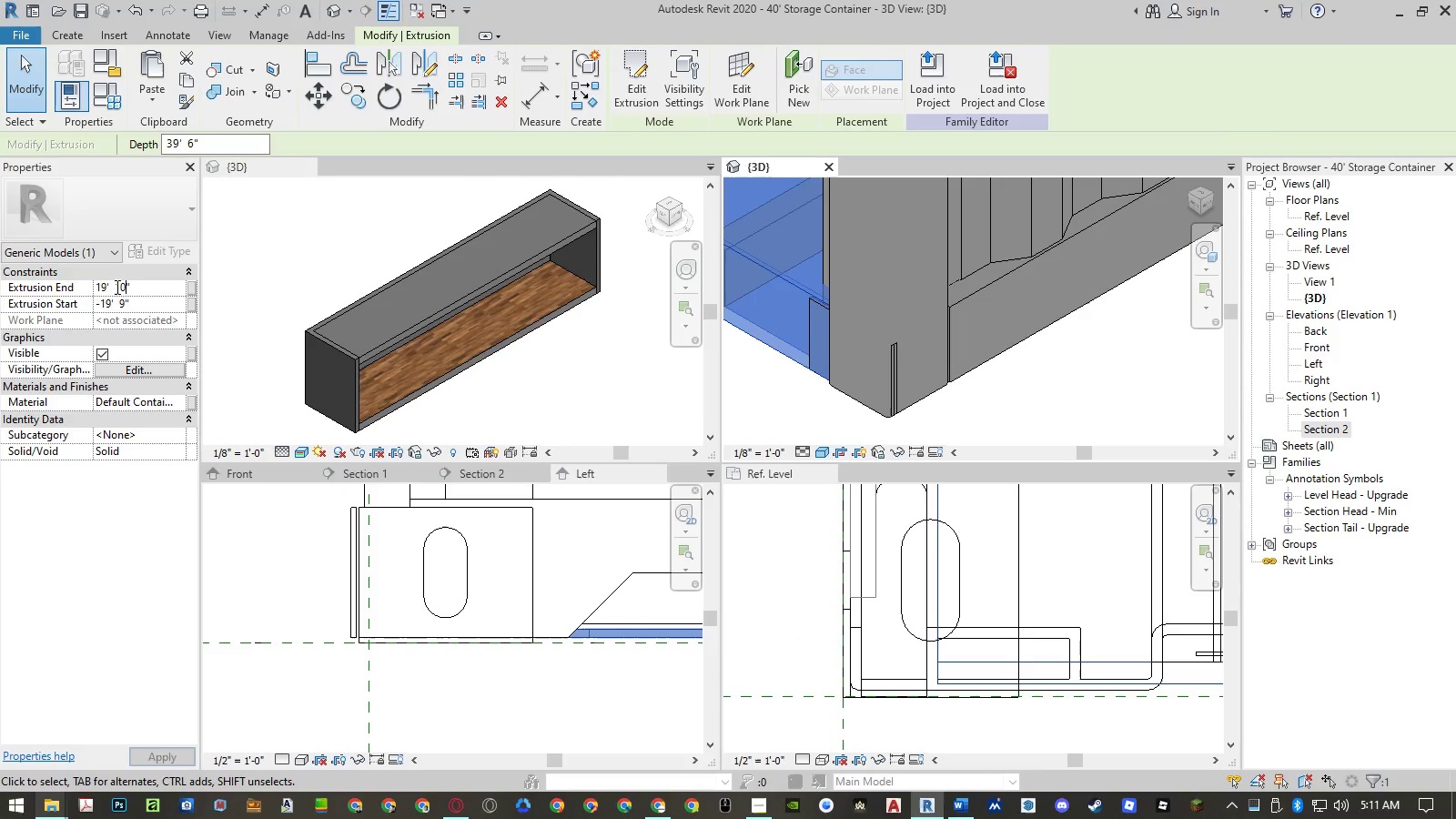 
key(Numpad0)
 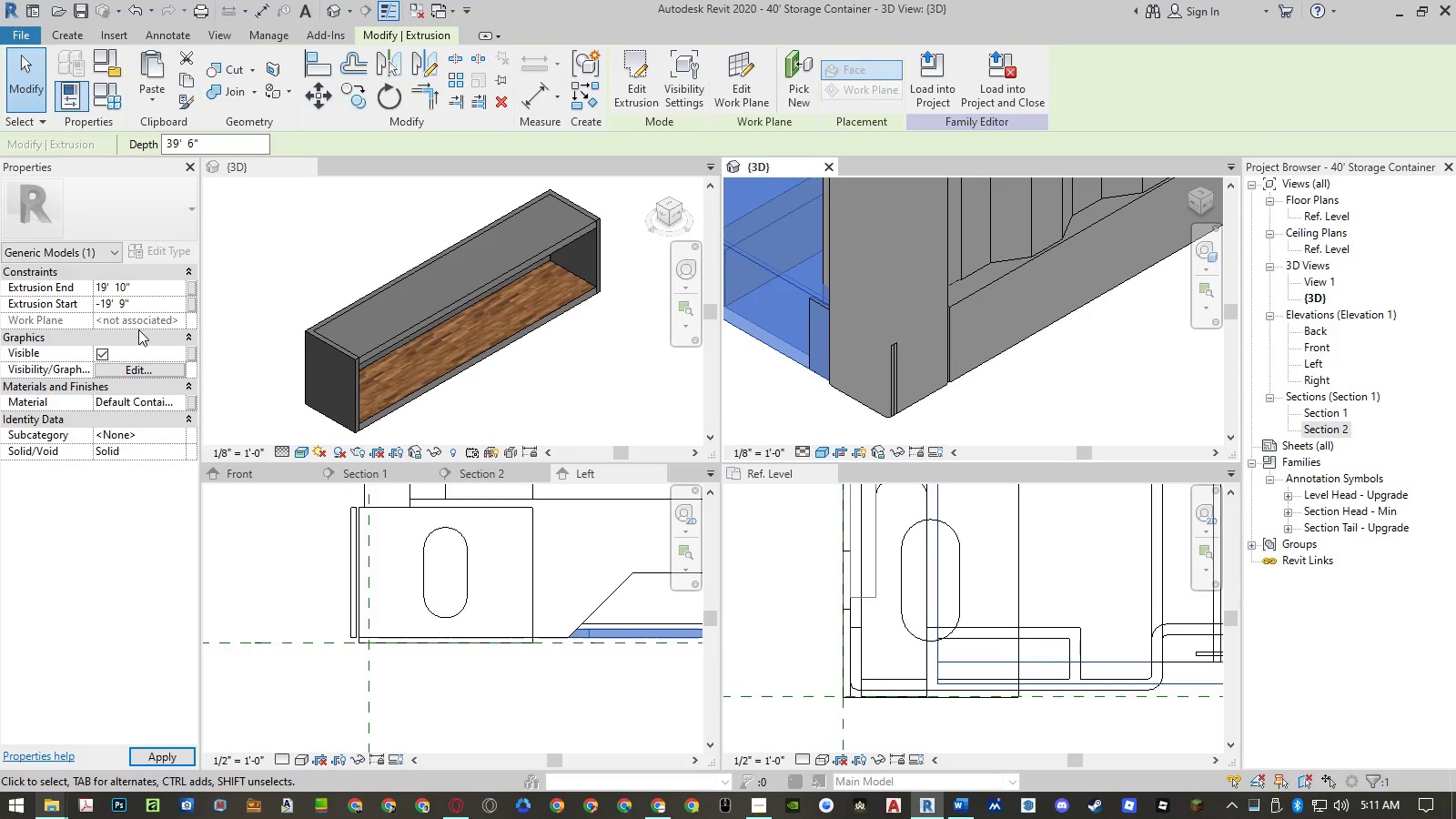 
key(Enter)
 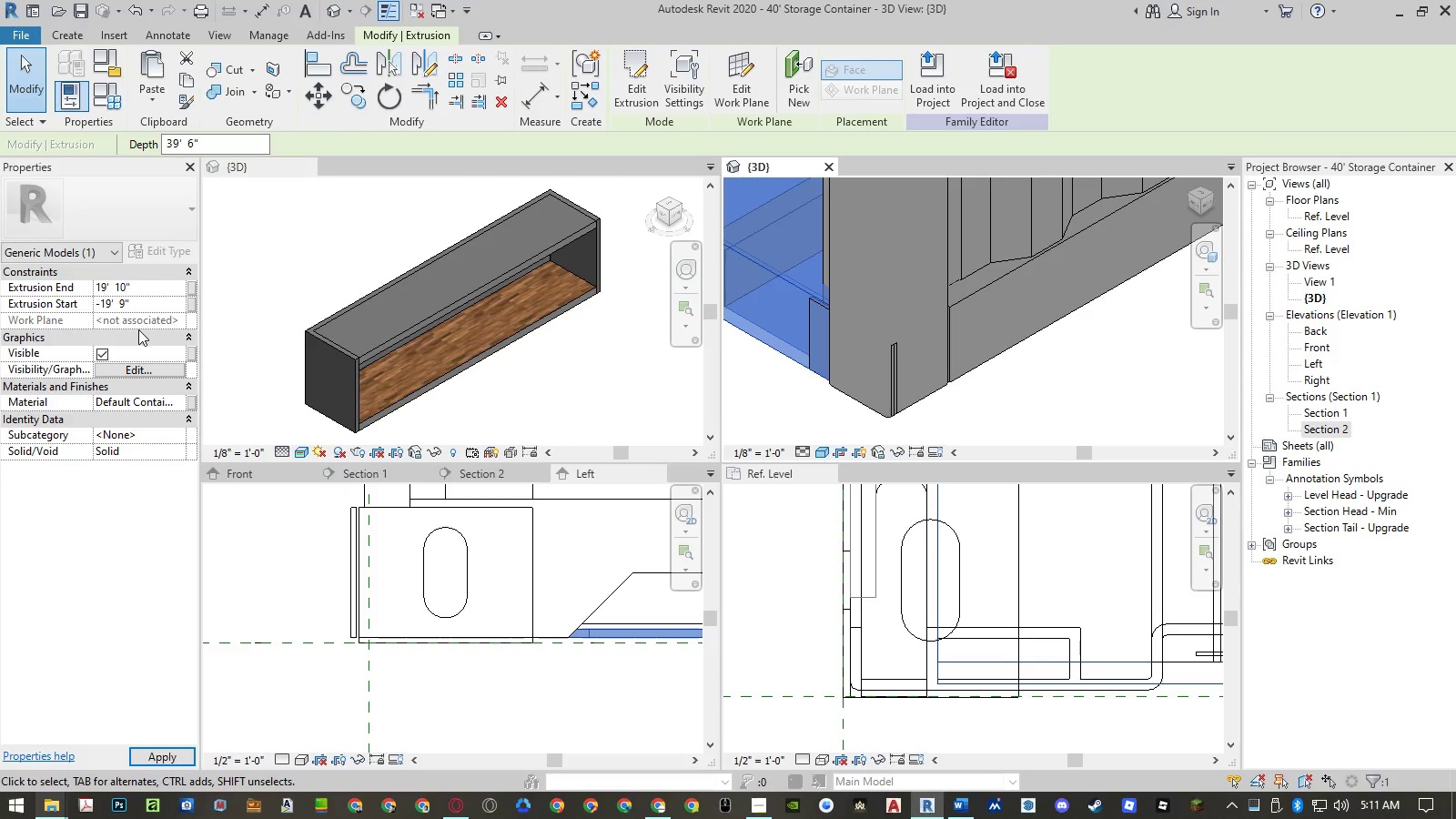 
key(Enter)
 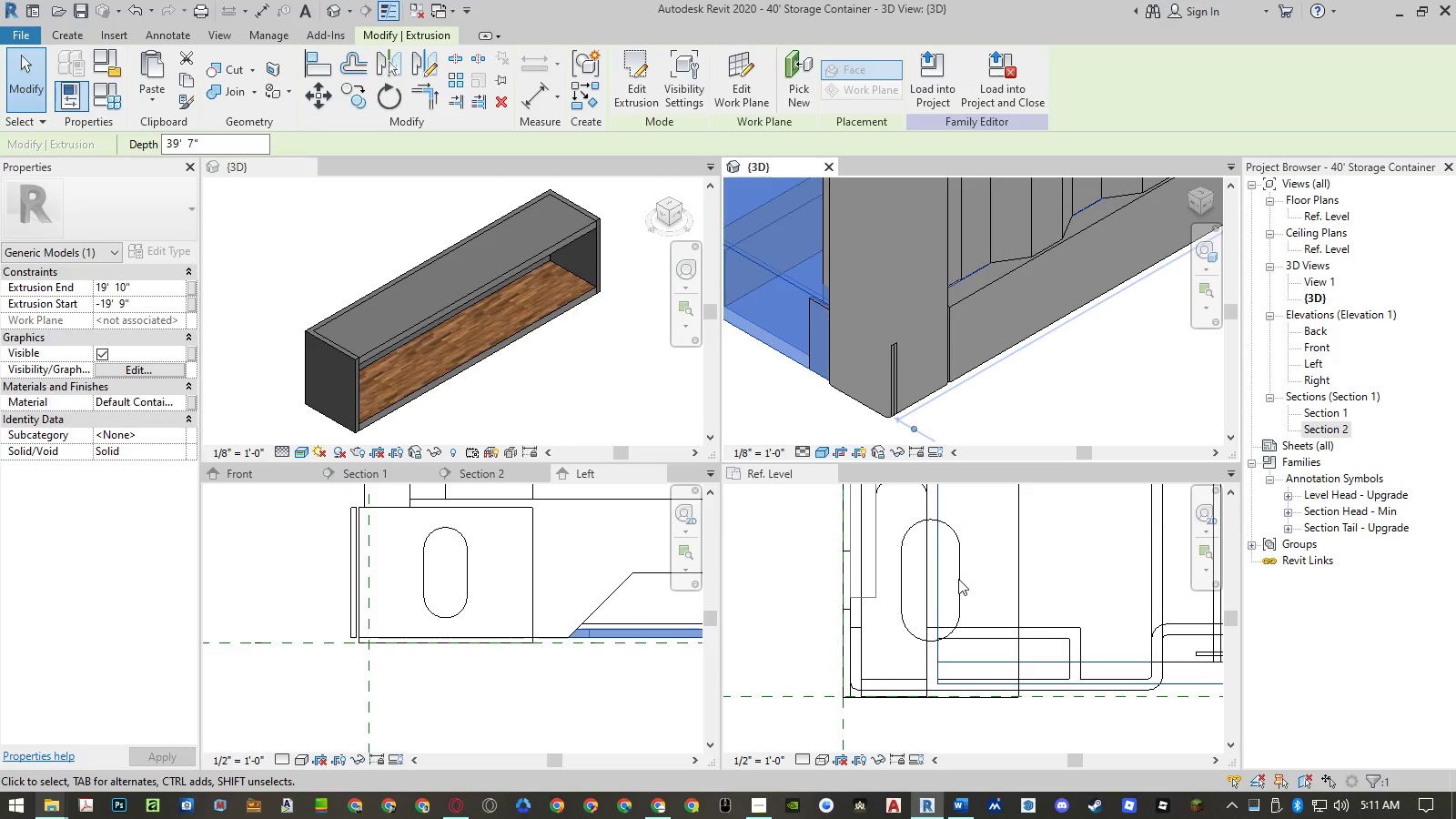 
left_click([138, 290])
 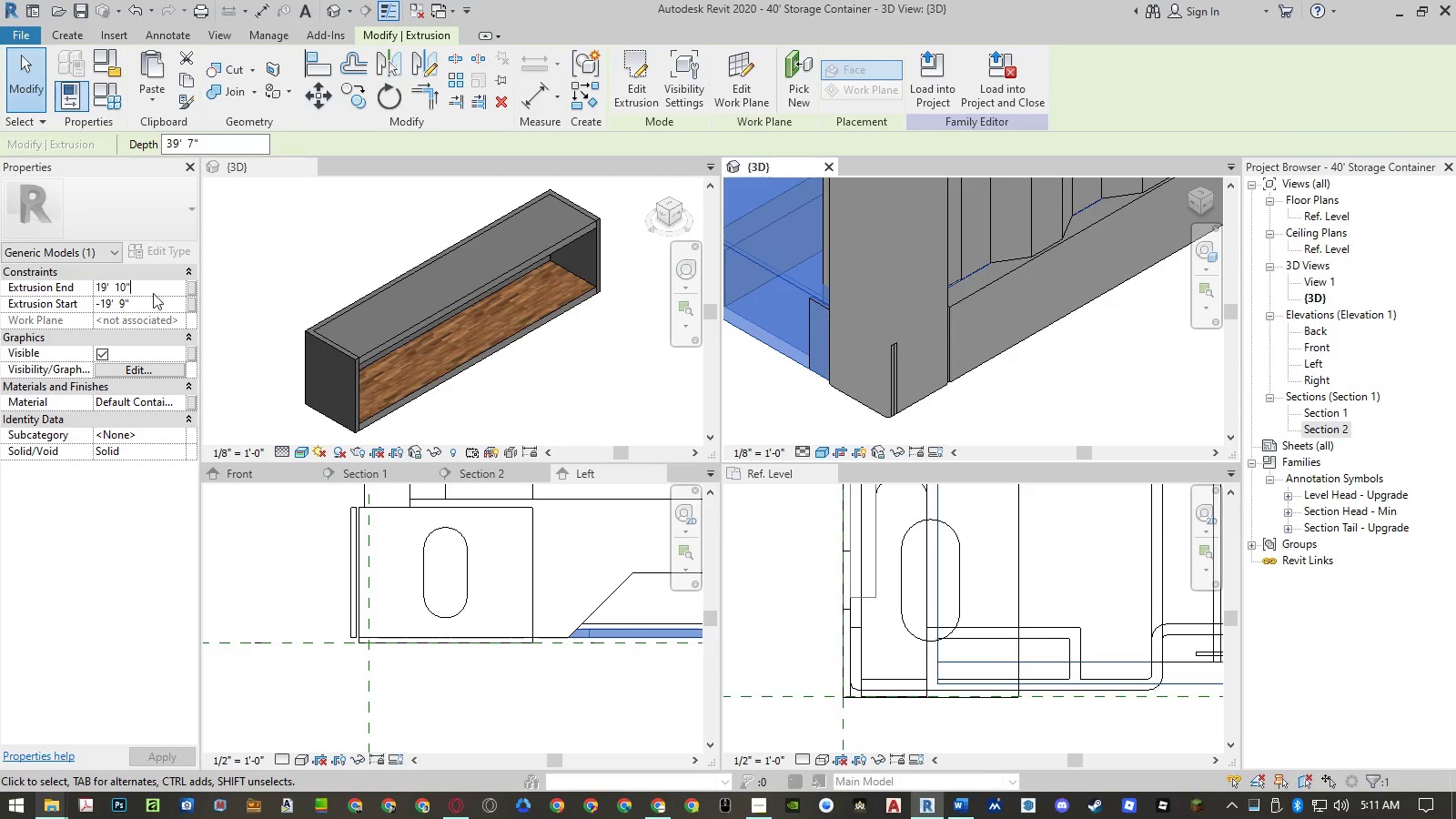 
left_click_drag(start_coordinate=[154, 291], to_coordinate=[41, 284])
 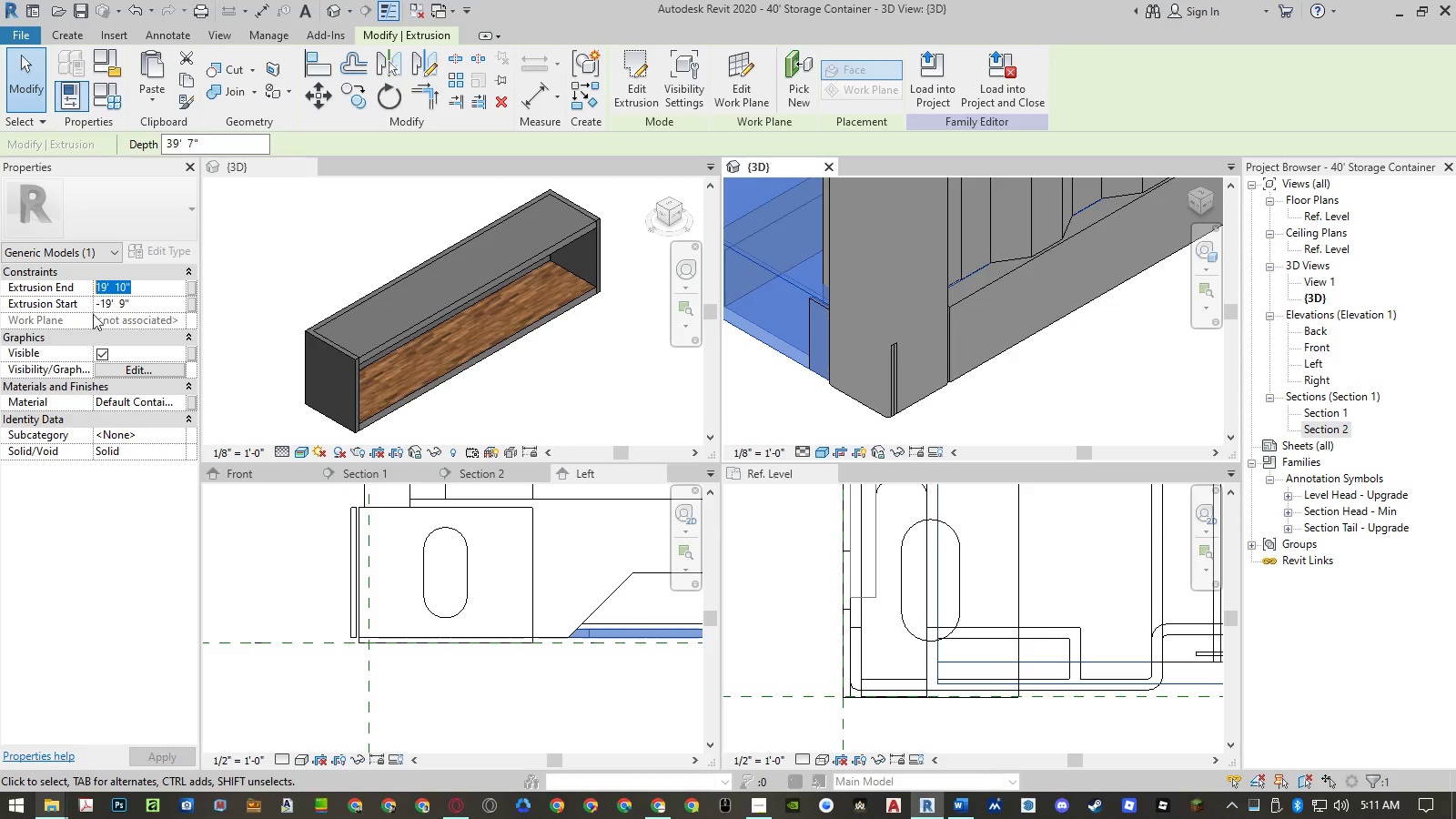 
key(Control+ControlLeft)
 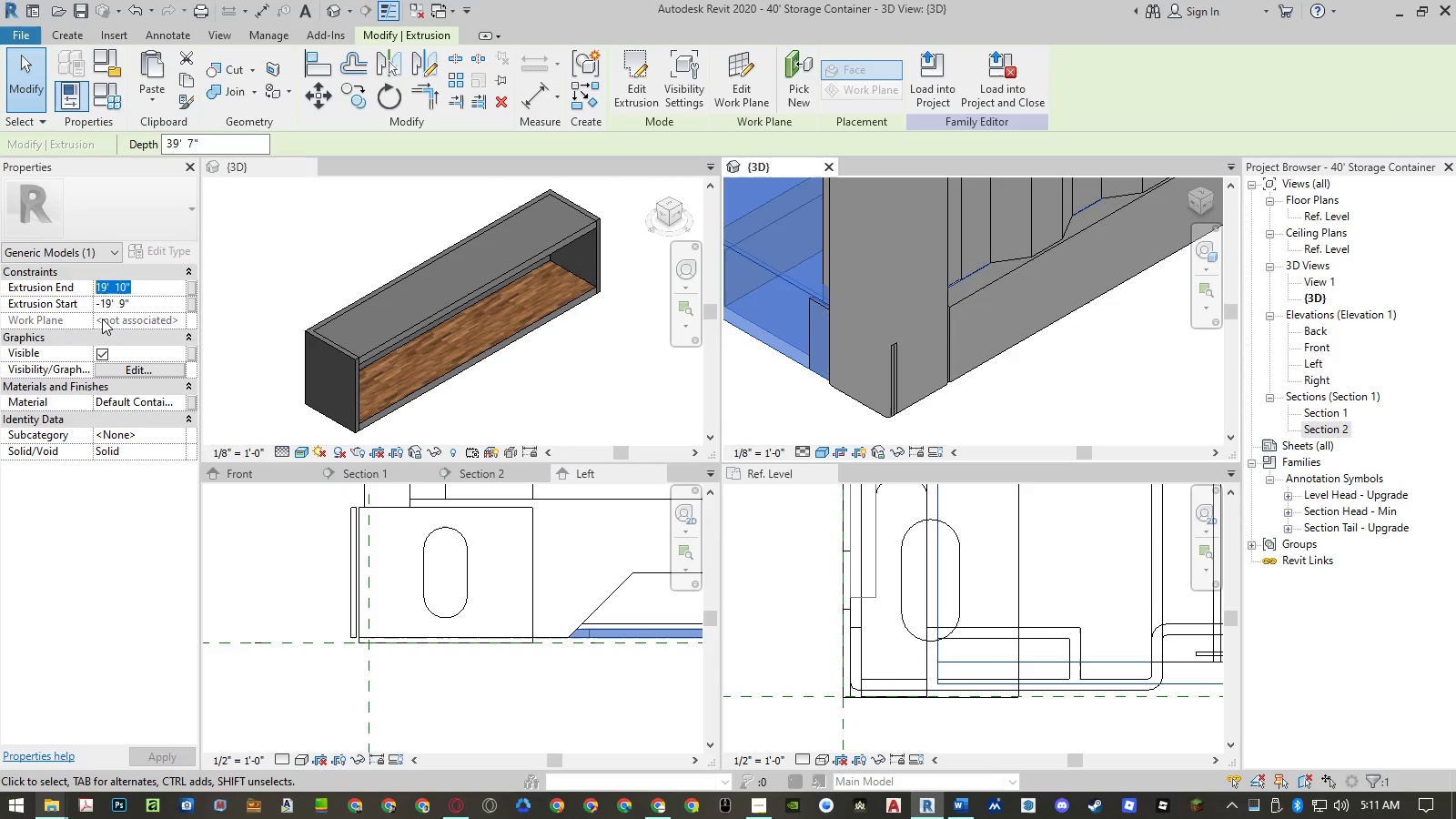 
key(Control+C)
 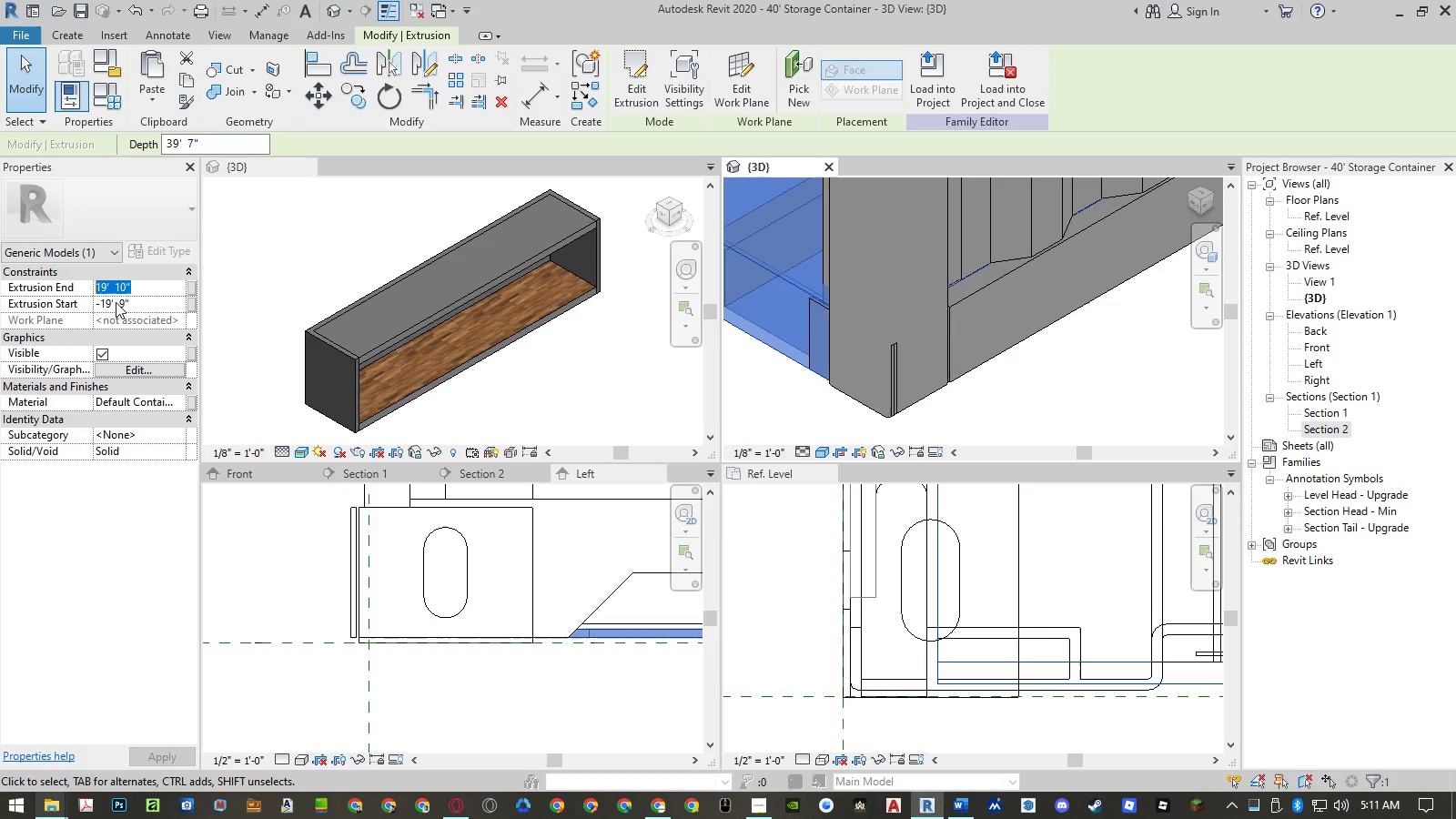 
left_click([117, 300])
 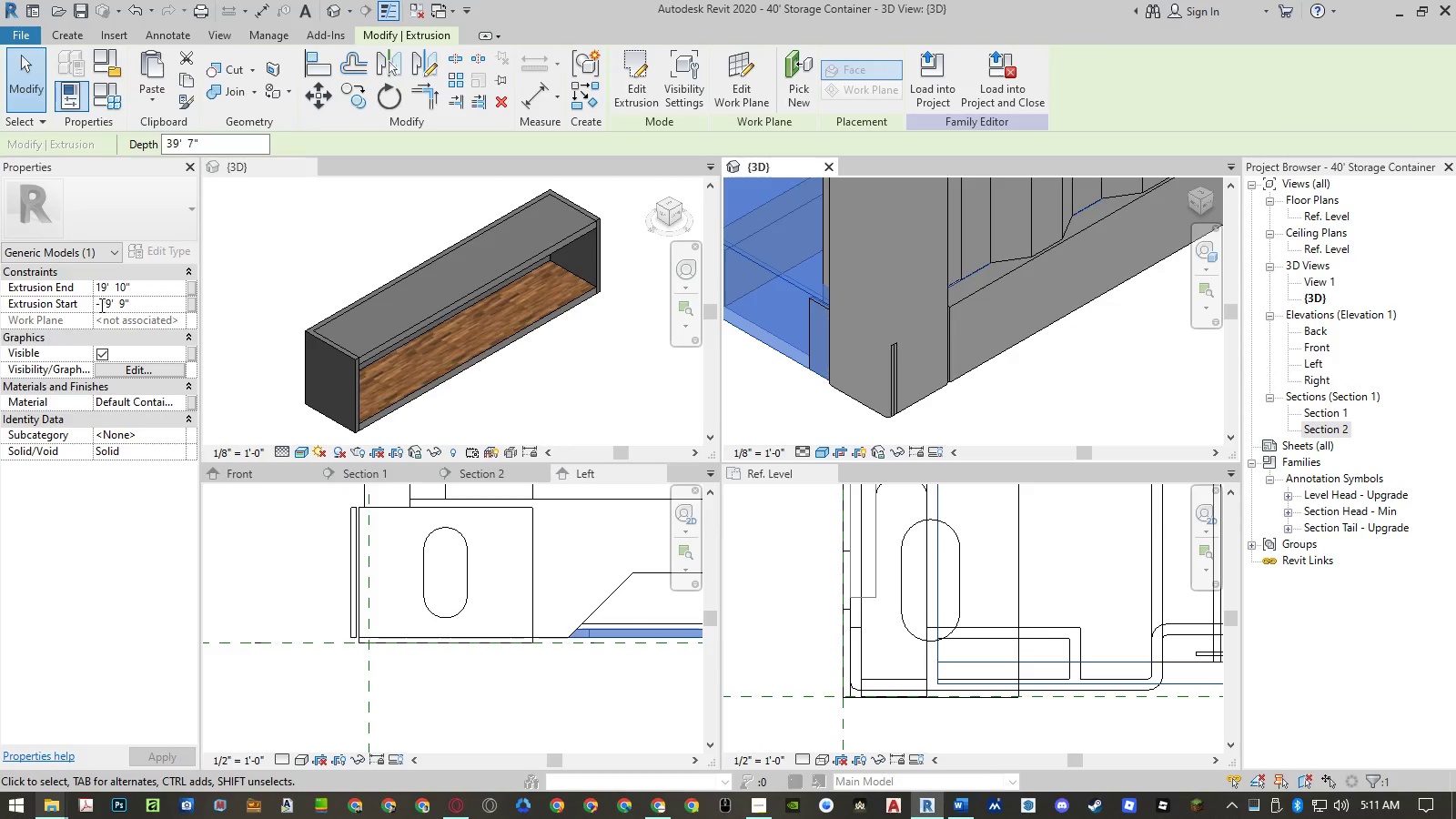 
left_click_drag(start_coordinate=[100, 305], to_coordinate=[167, 305])
 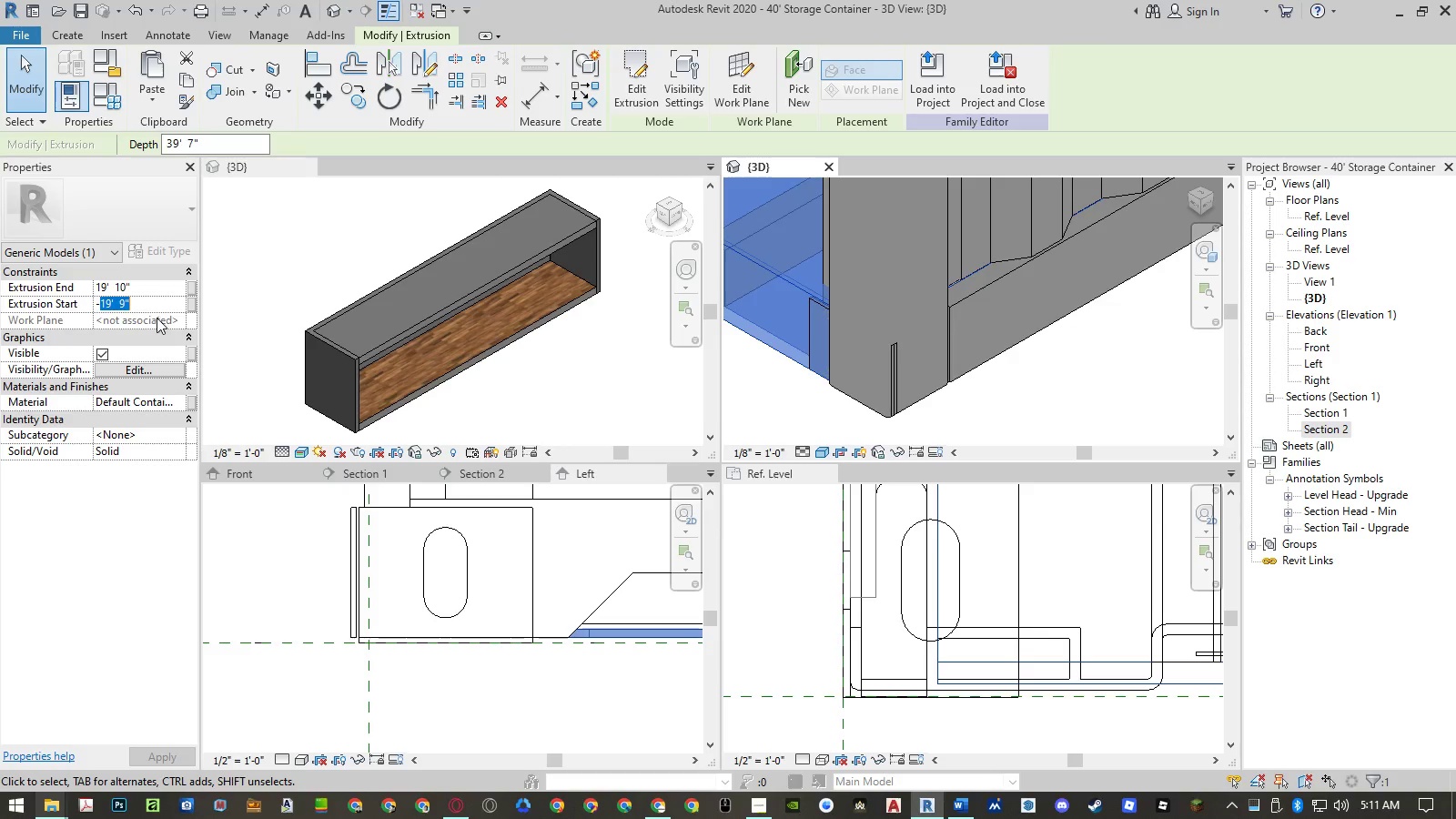 
key(Control+ControlLeft)
 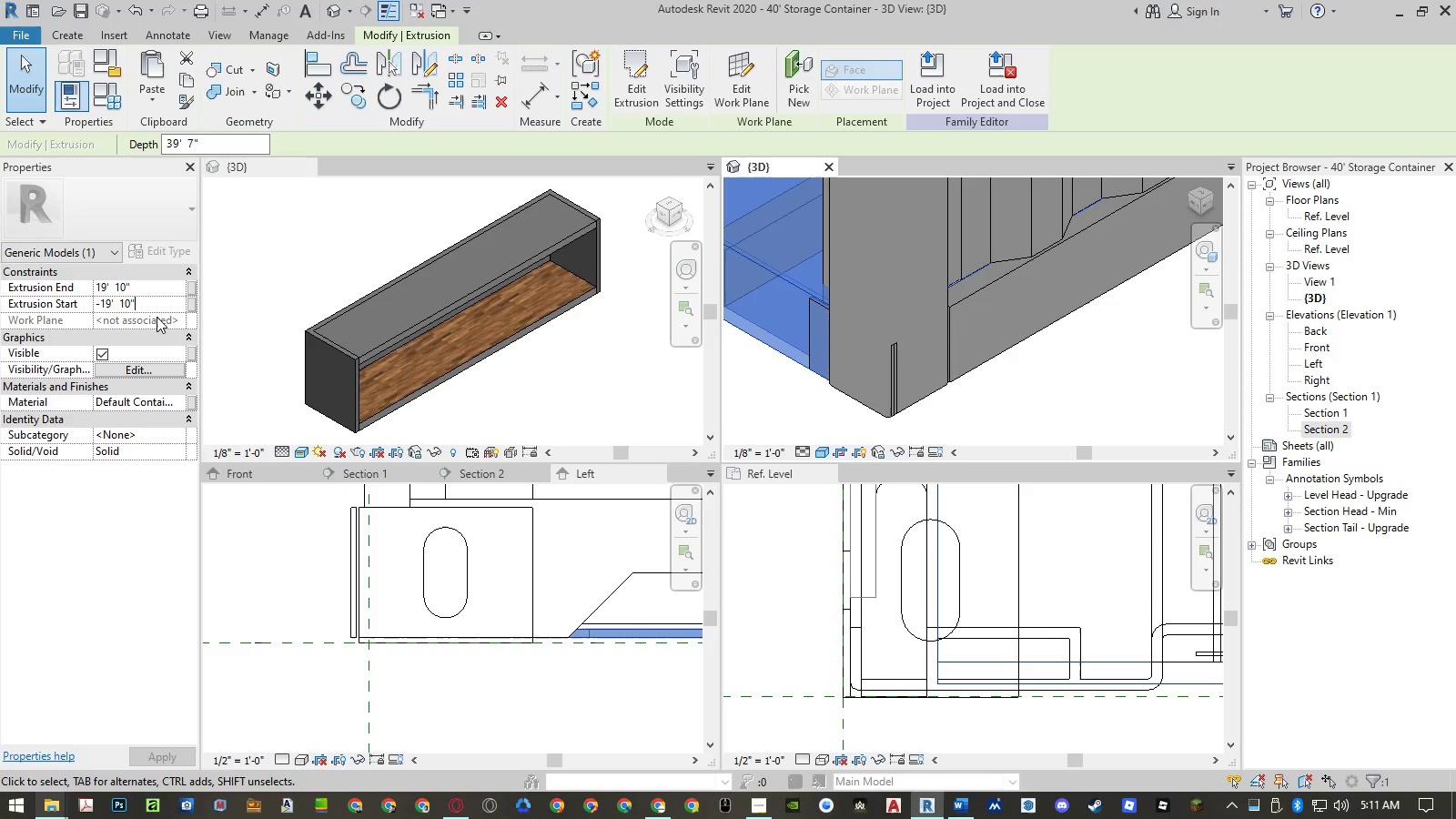 
key(Control+V)
 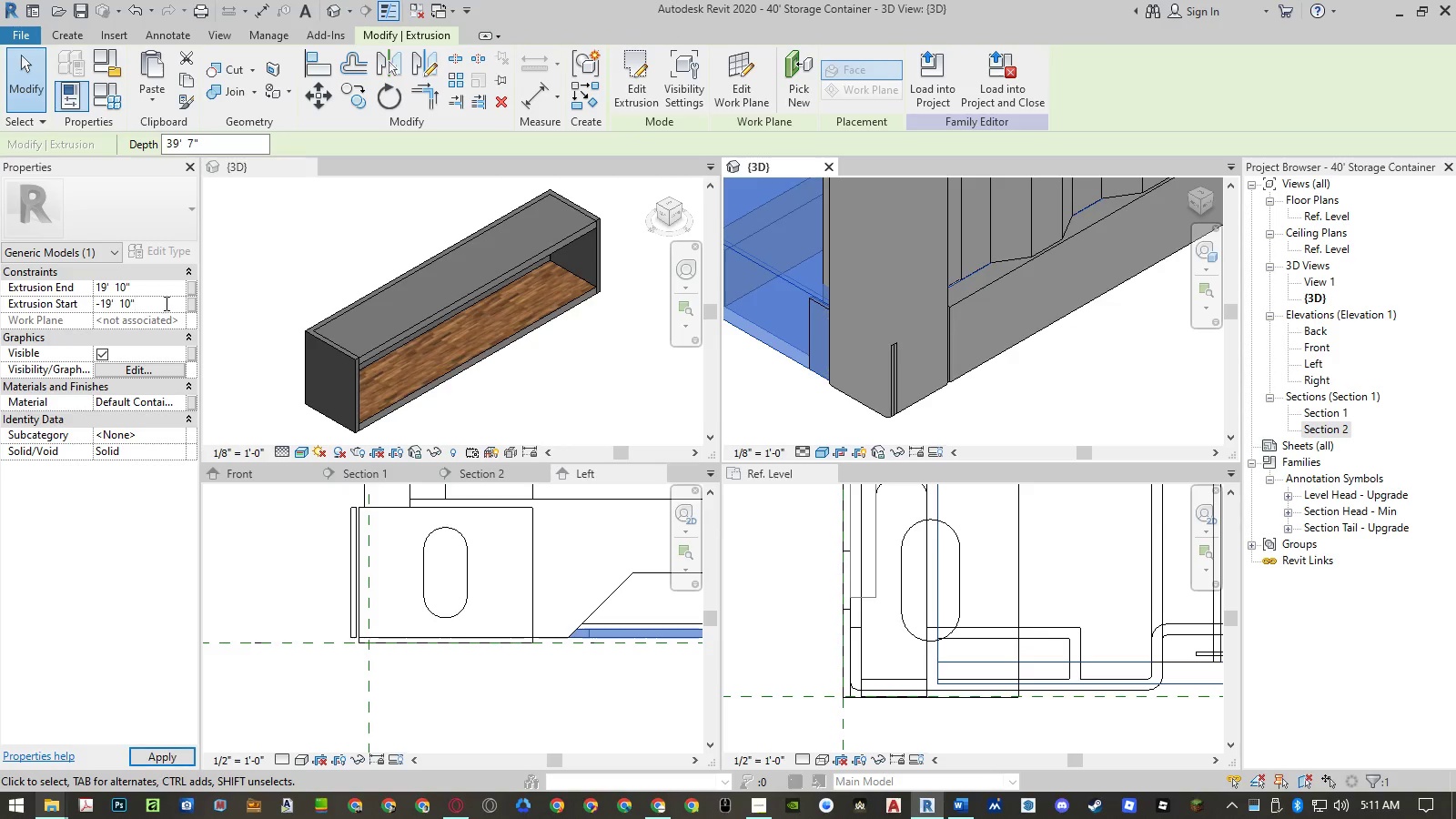 
key(Enter)
 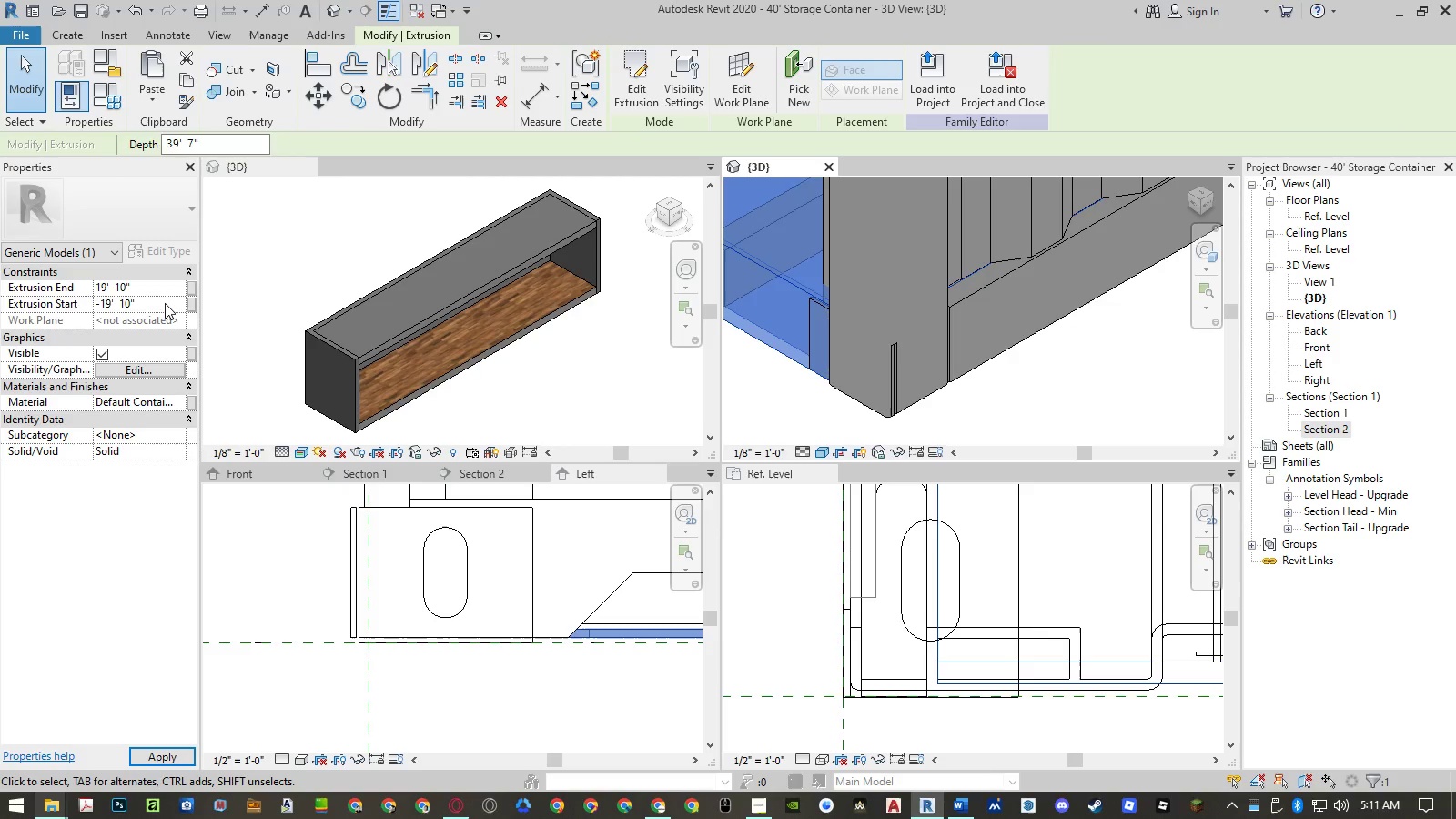 
key(Enter)
 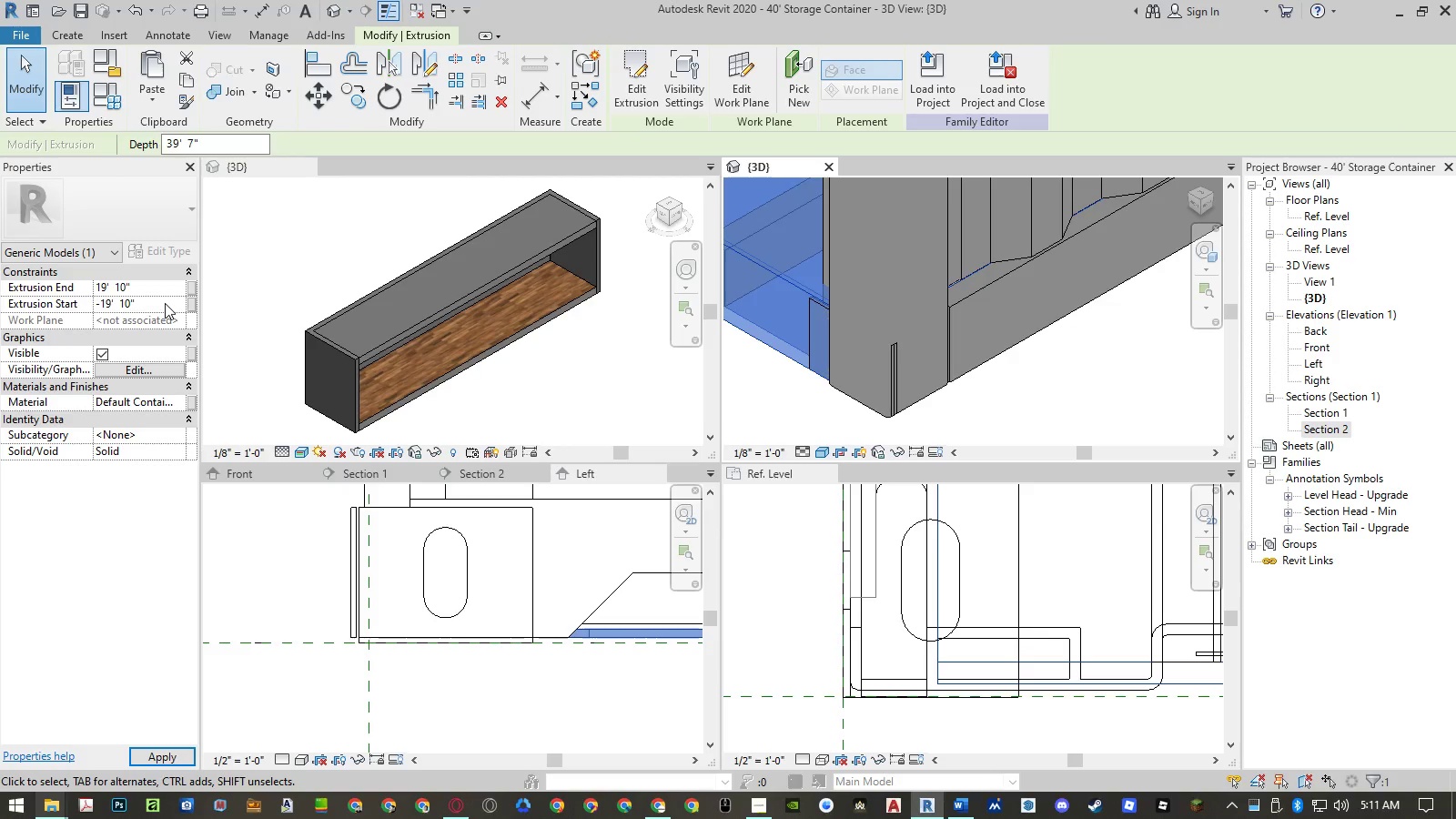 
key(Enter)
 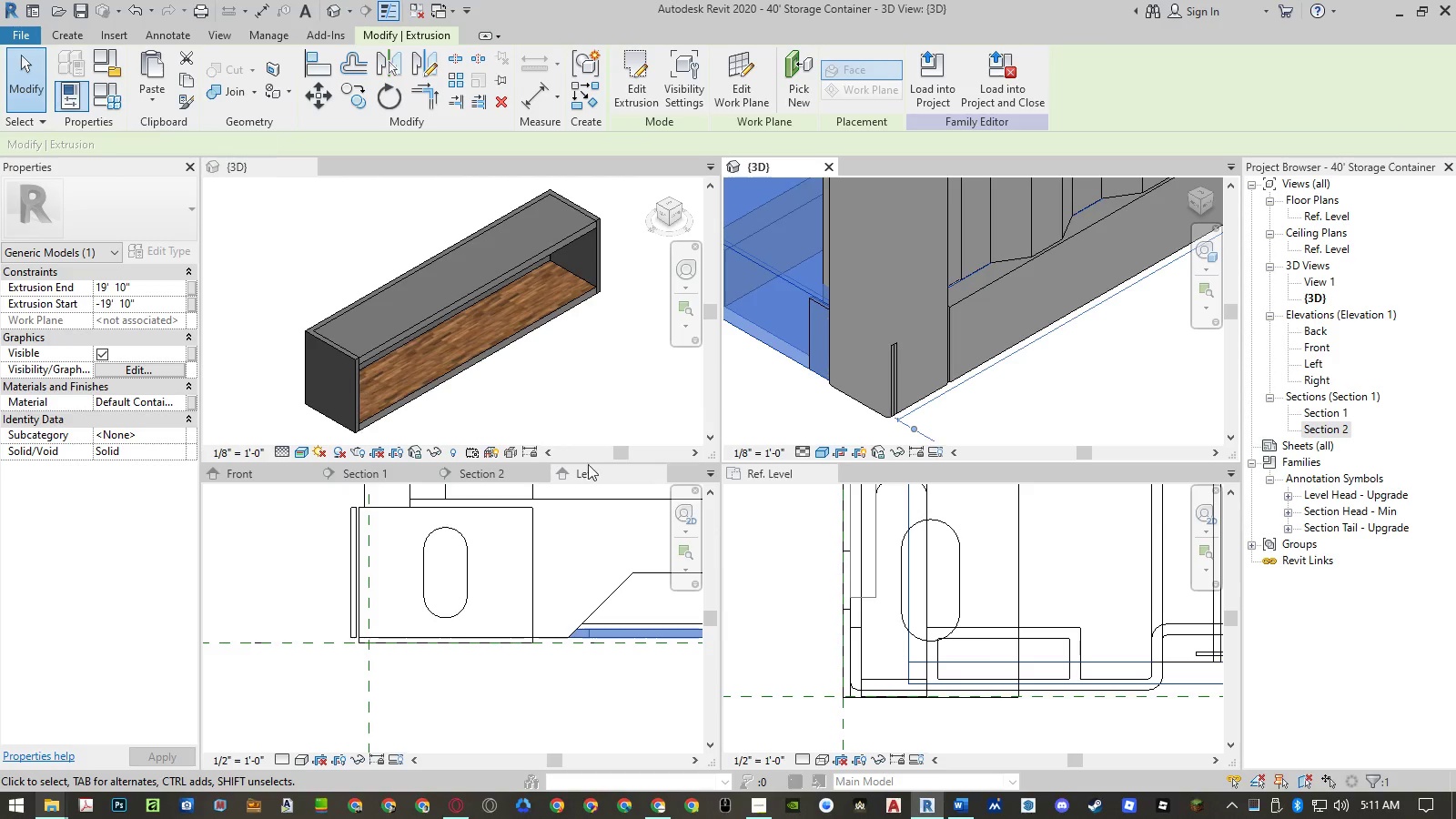 
left_click([811, 582])
 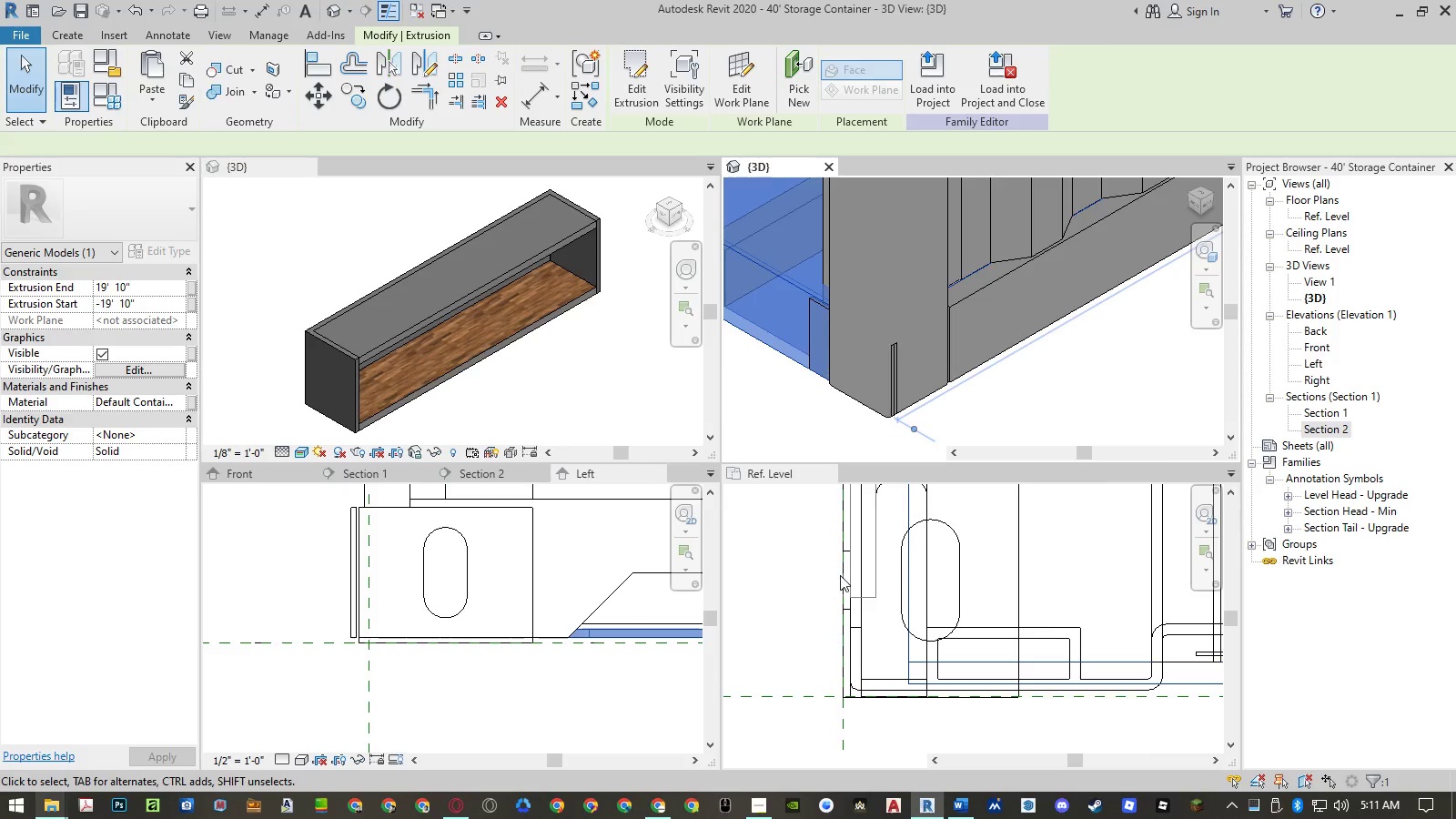 
scroll: coordinate [840, 575], scroll_direction: down, amount: 4.0
 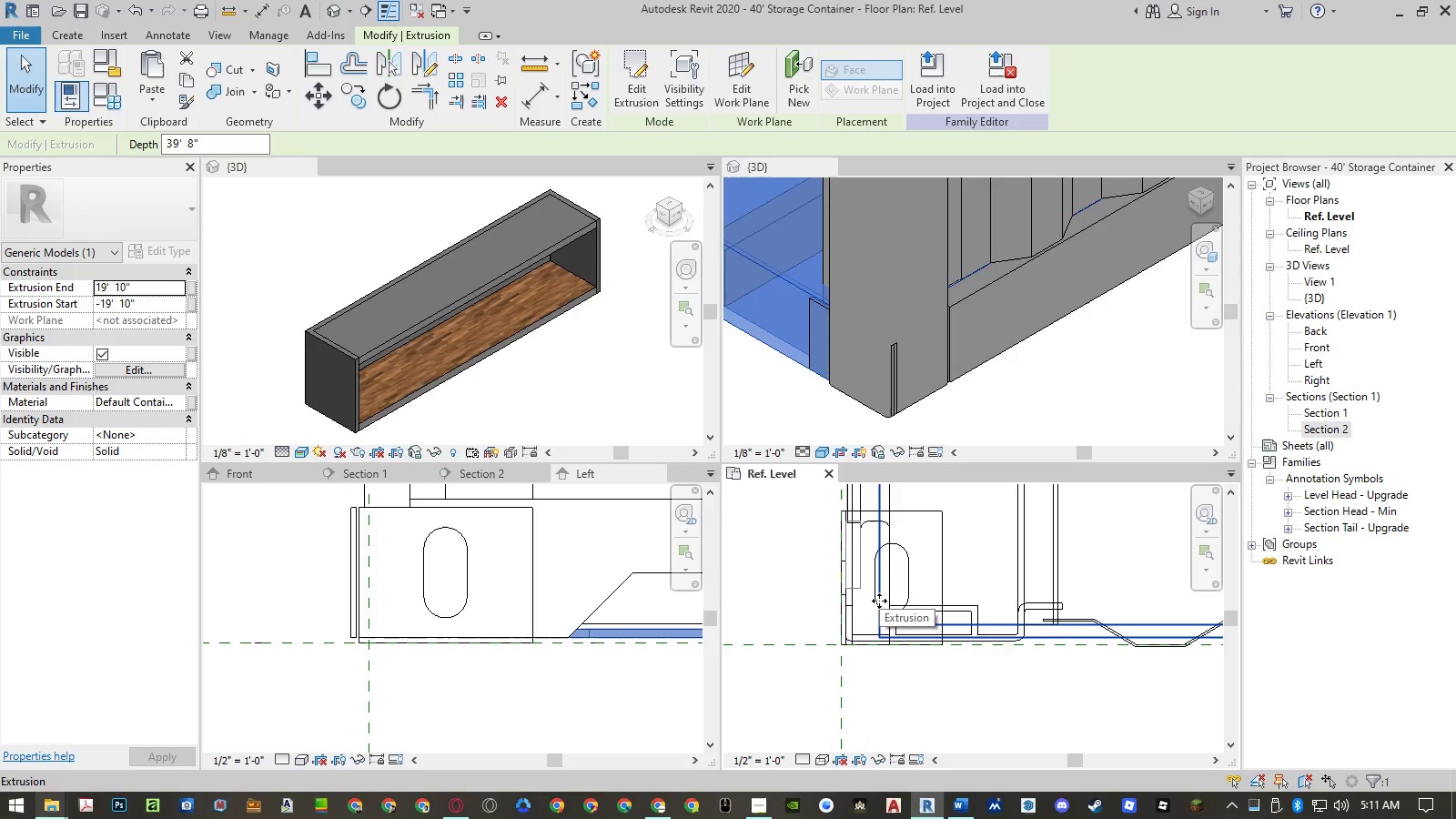 
left_click([157, 287])
 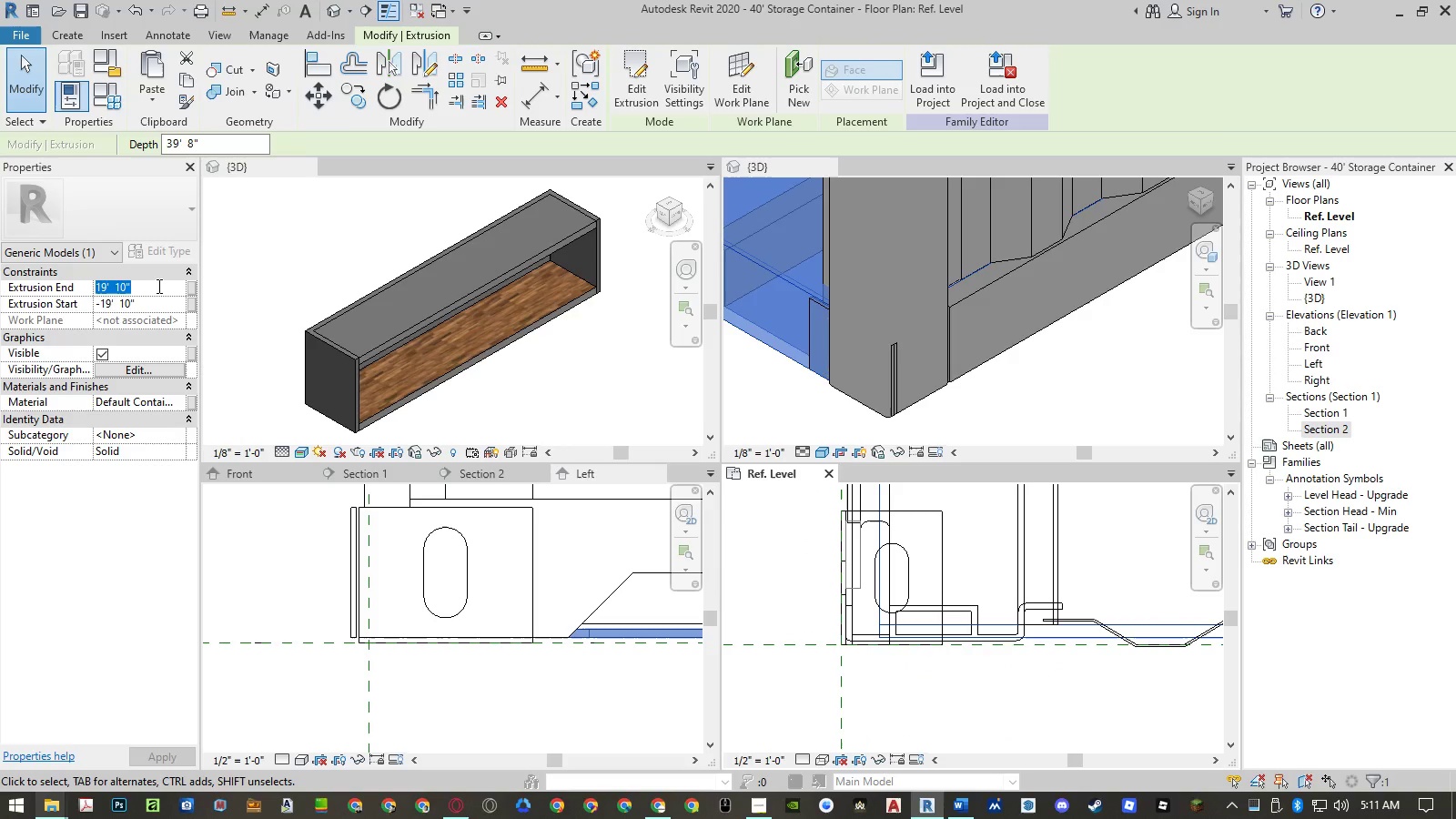 
key(Numpad2)
 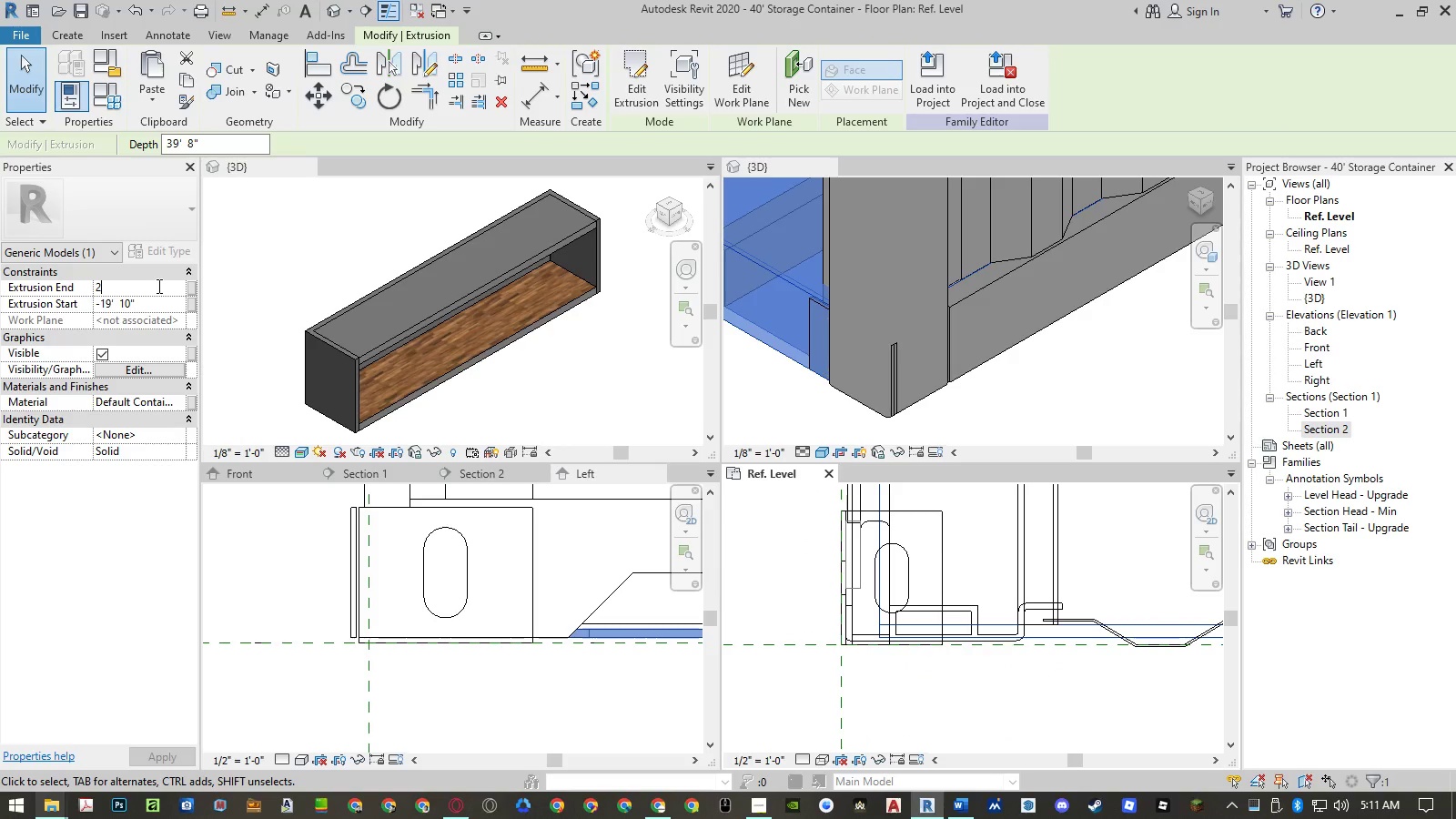 
key(Numpad0)
 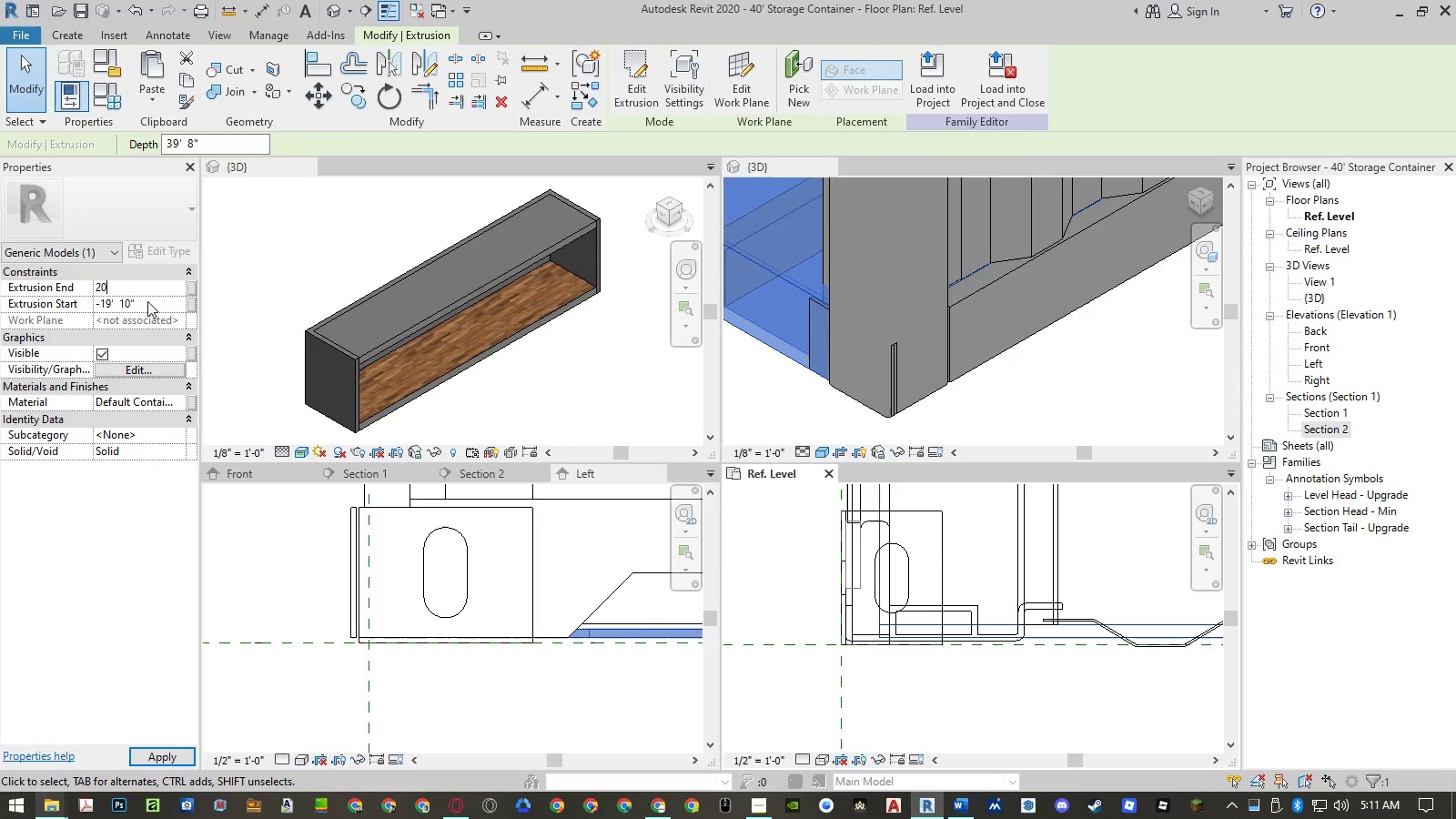 
left_click([142, 302])
 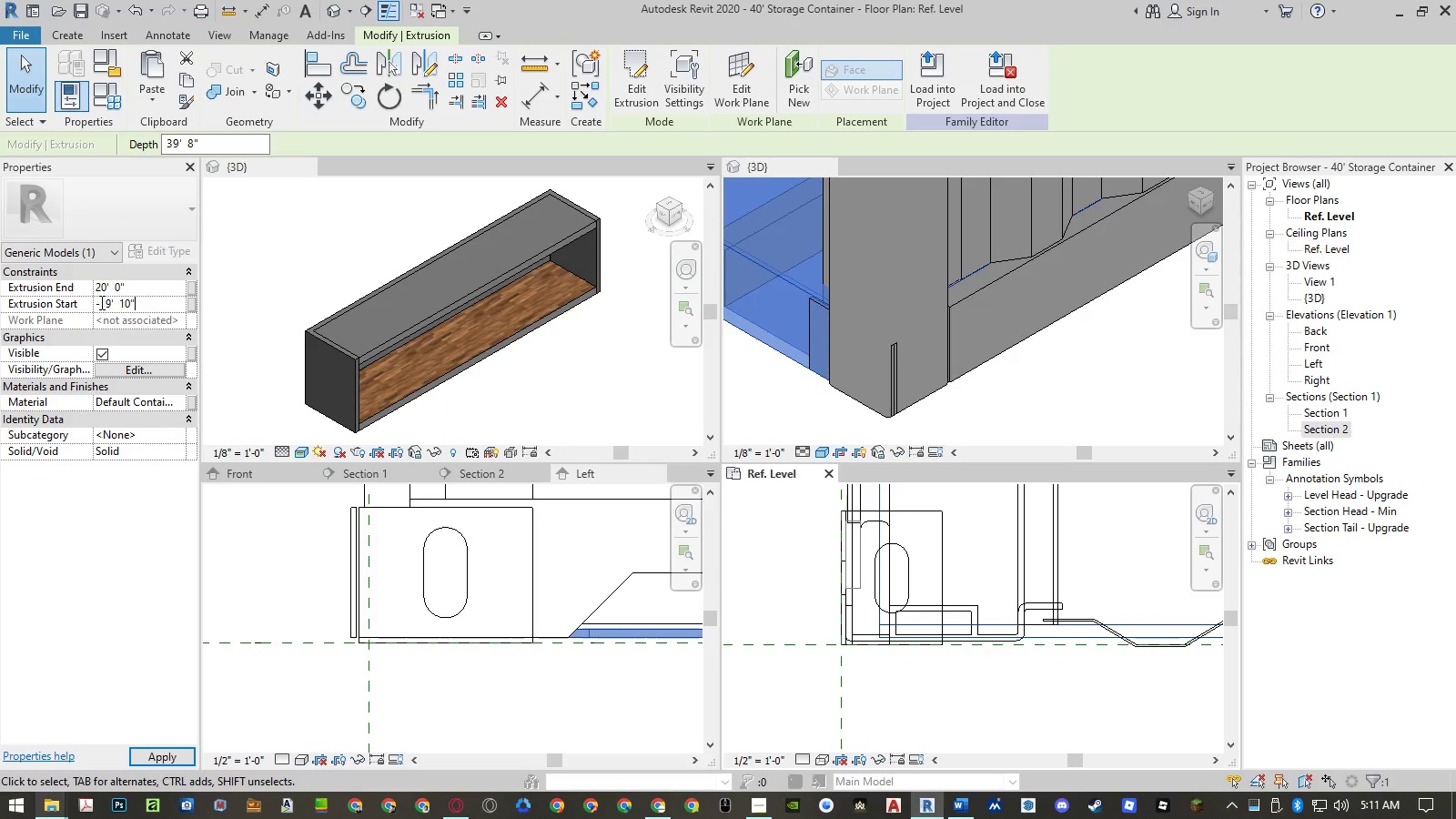 
left_click_drag(start_coordinate=[100, 302], to_coordinate=[155, 305])
 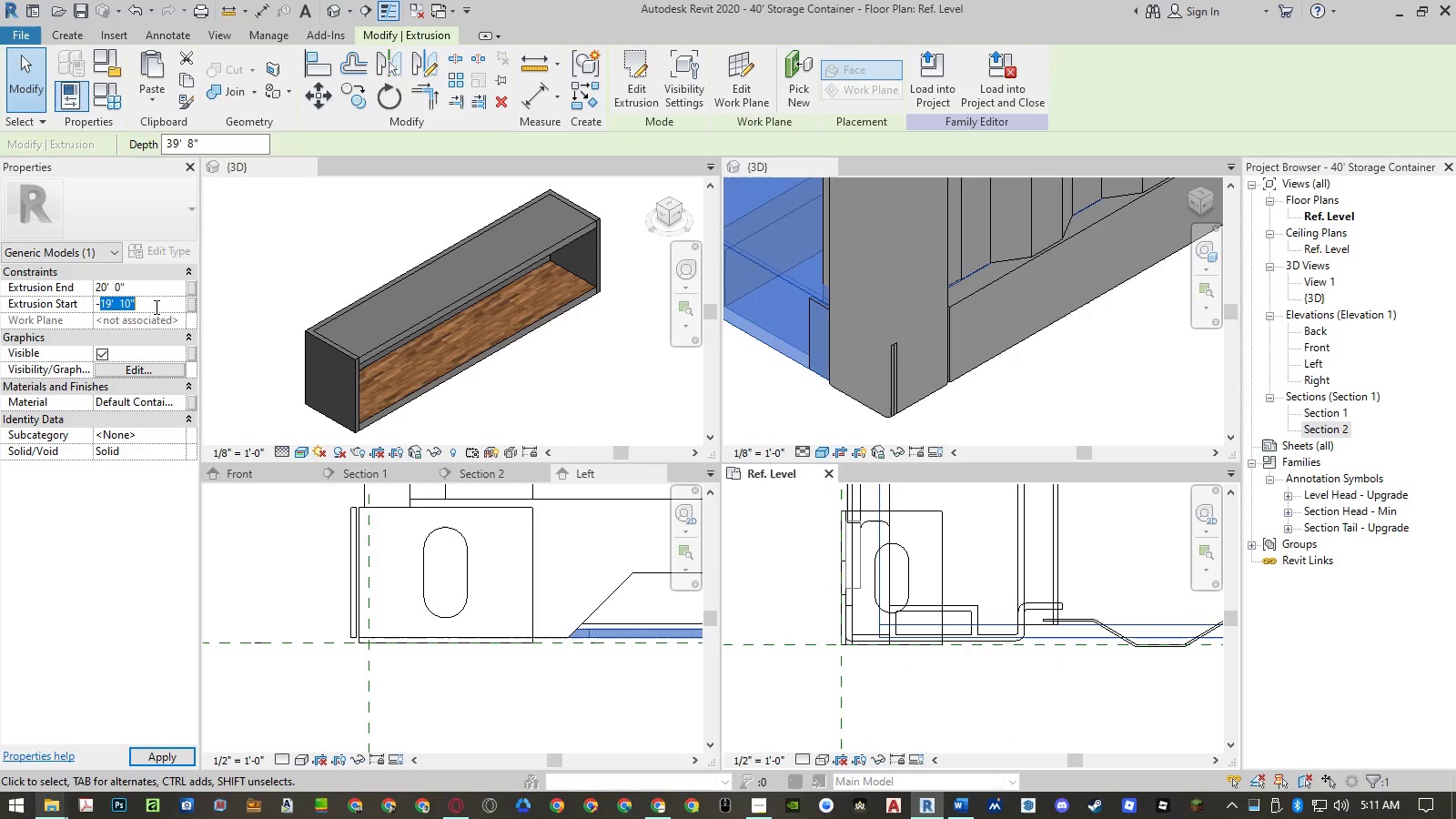 
key(Numpad2)
 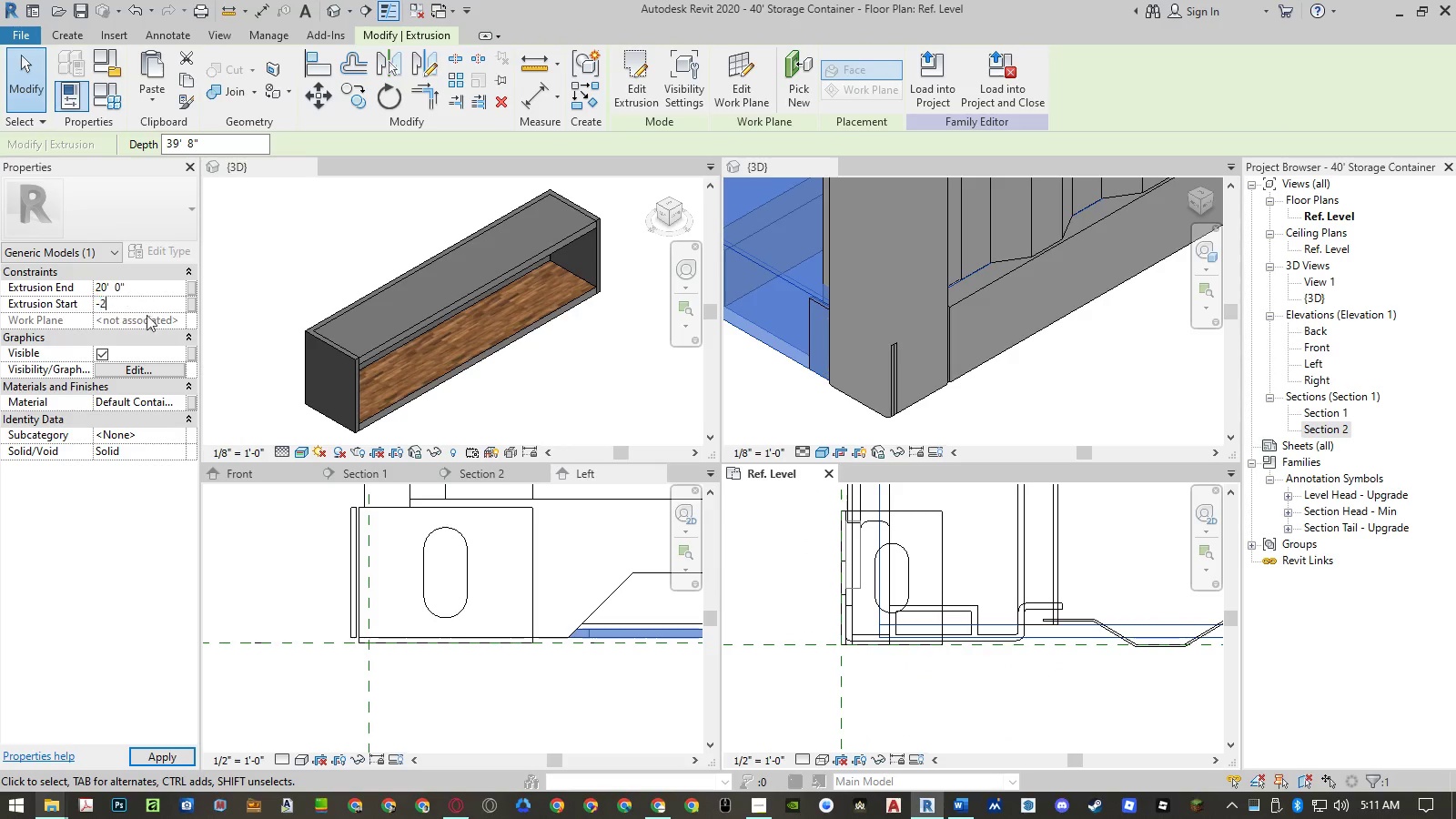 
key(Numpad0)
 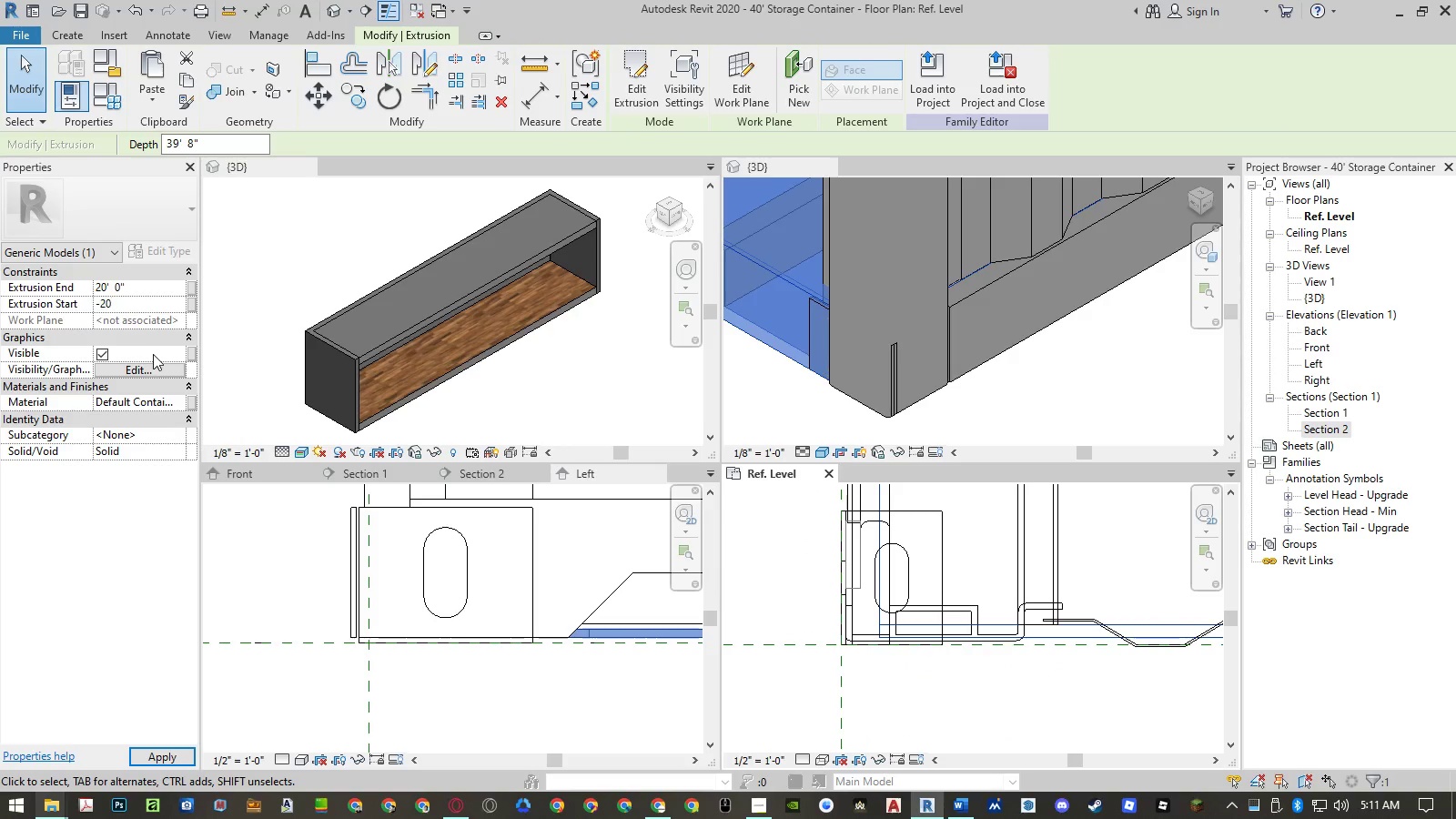 
key(Enter)
 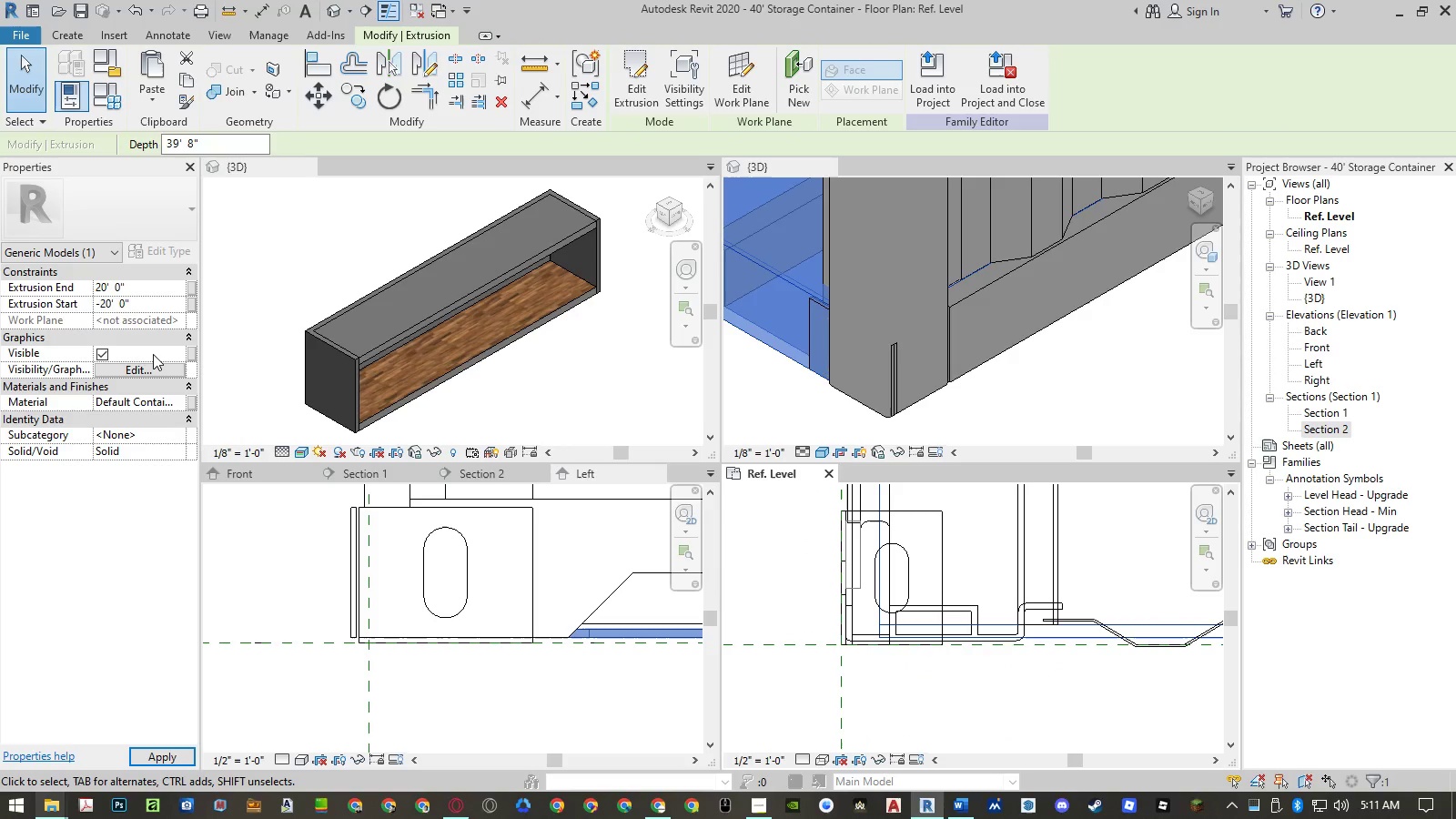 
key(Enter)
 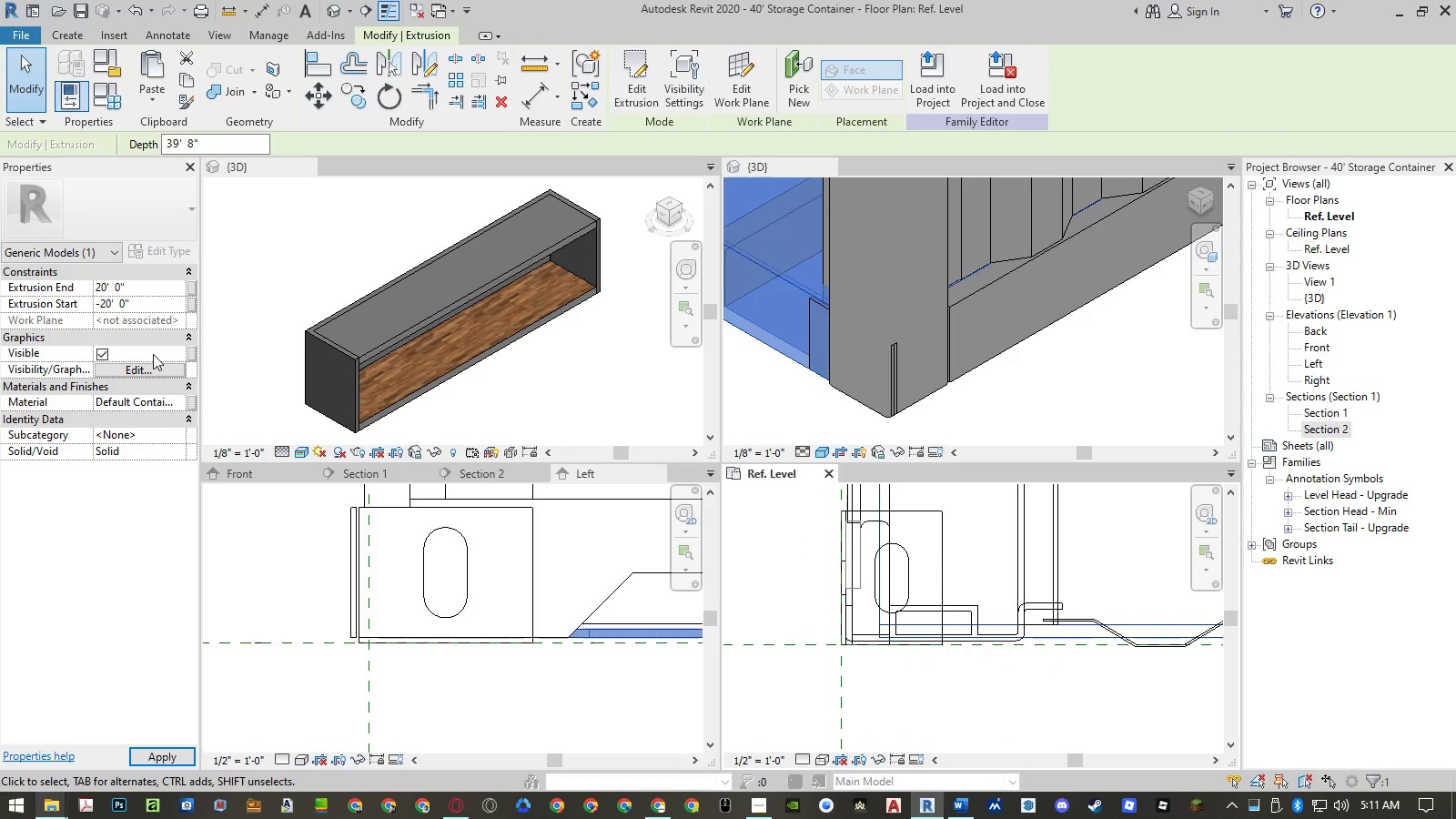 
key(Enter)
 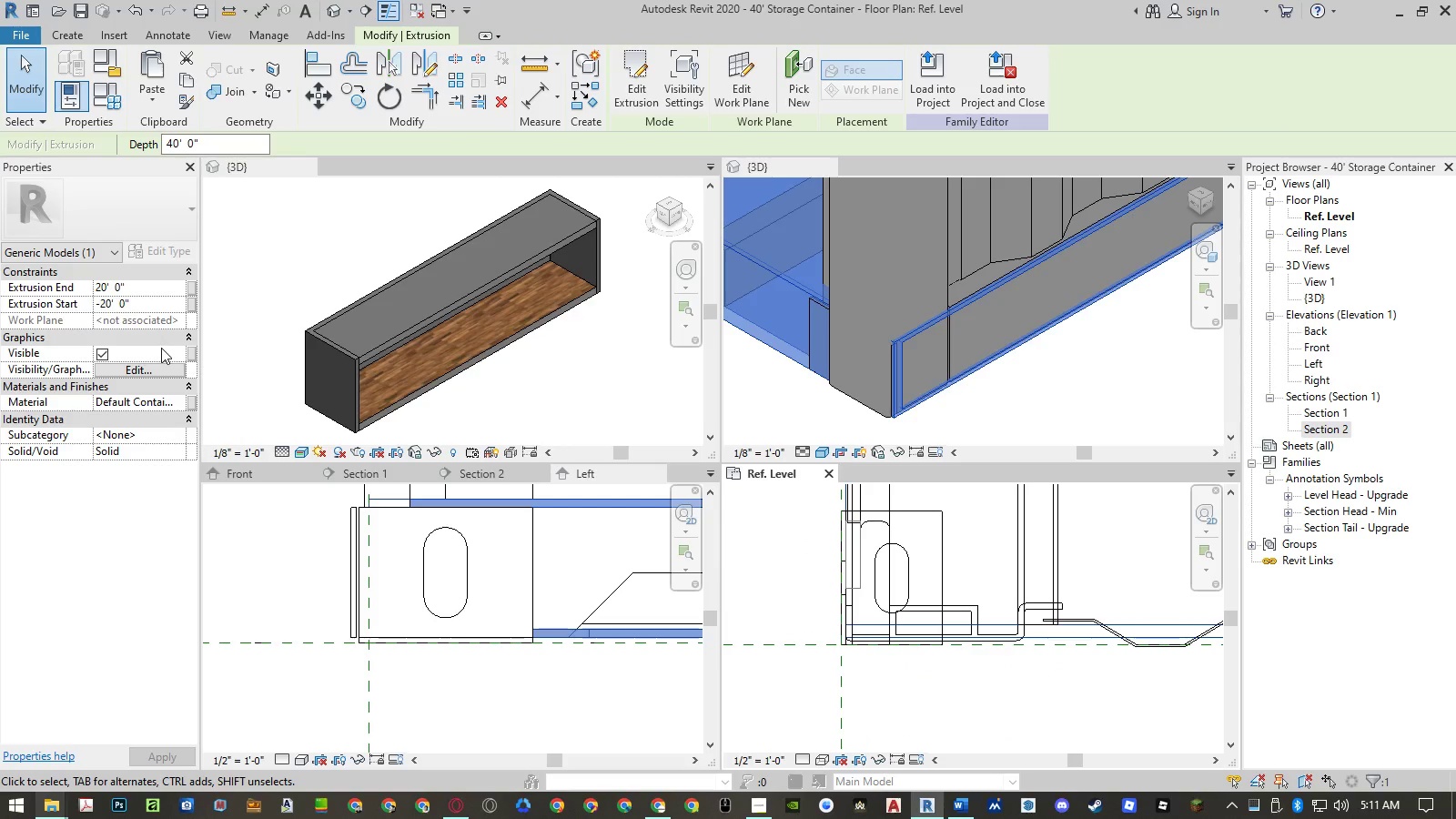 
left_click([122, 278])
 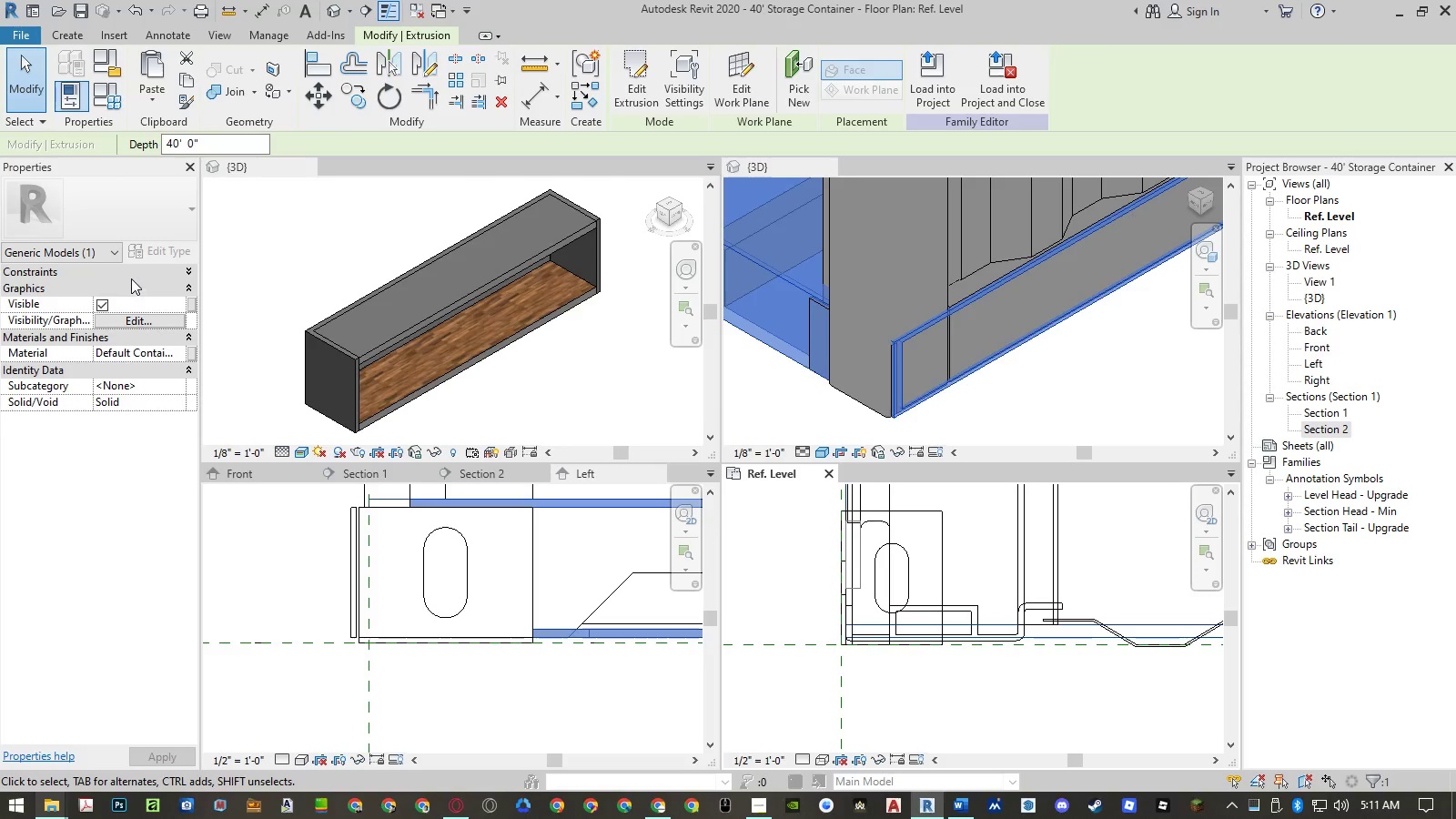 
left_click([130, 275])
 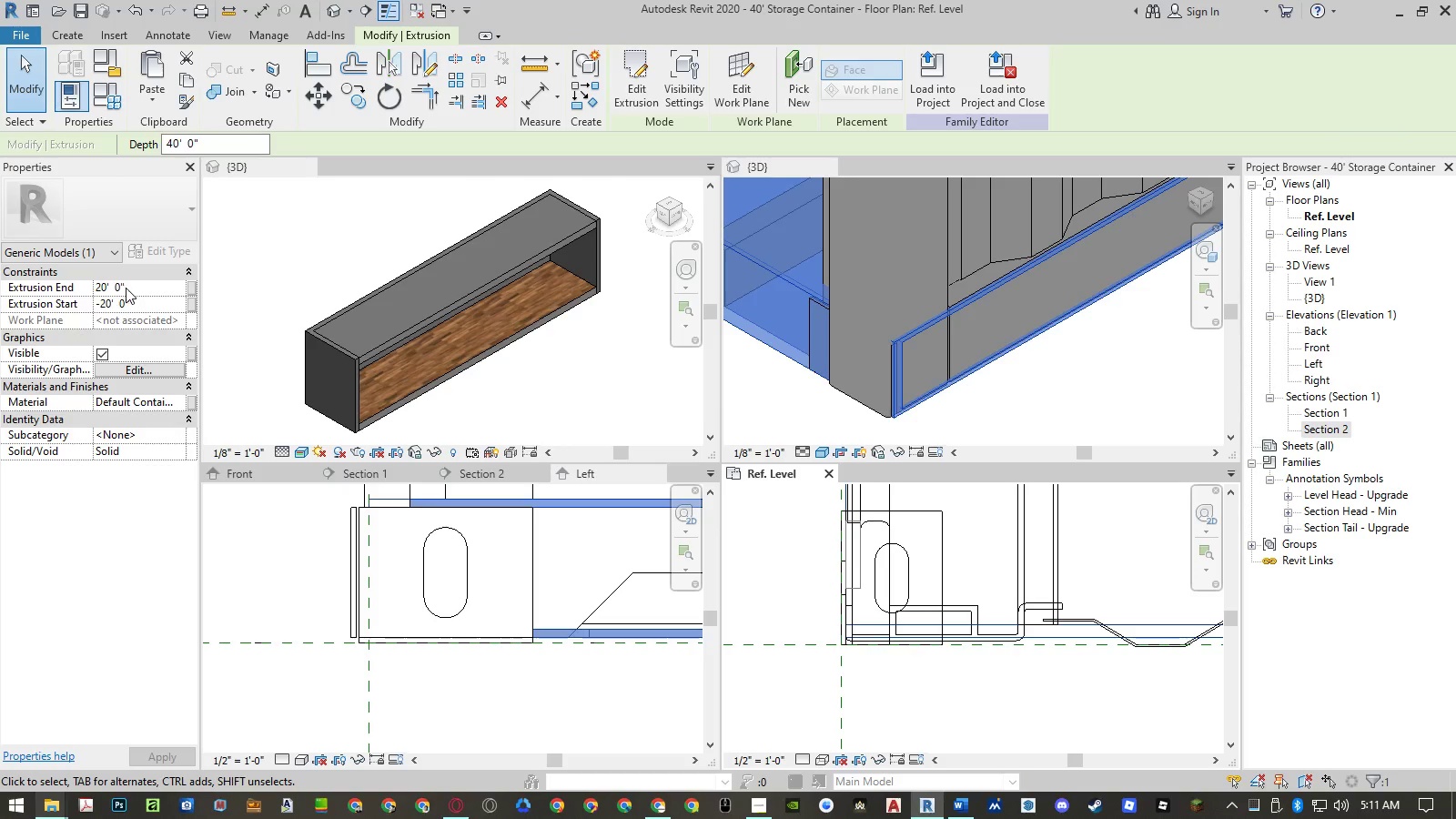 
left_click([136, 288])
 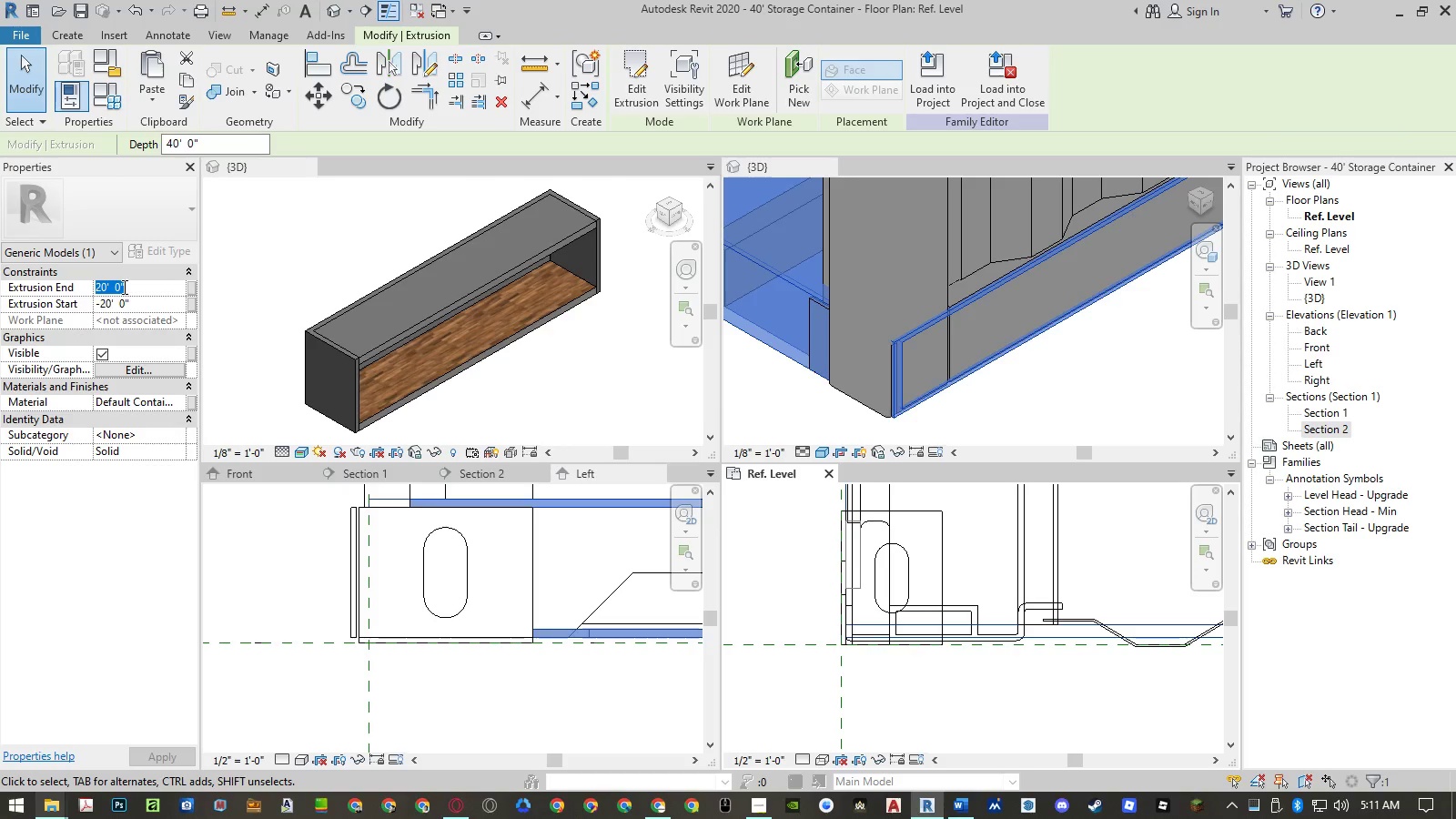 
key(Numpad1)
 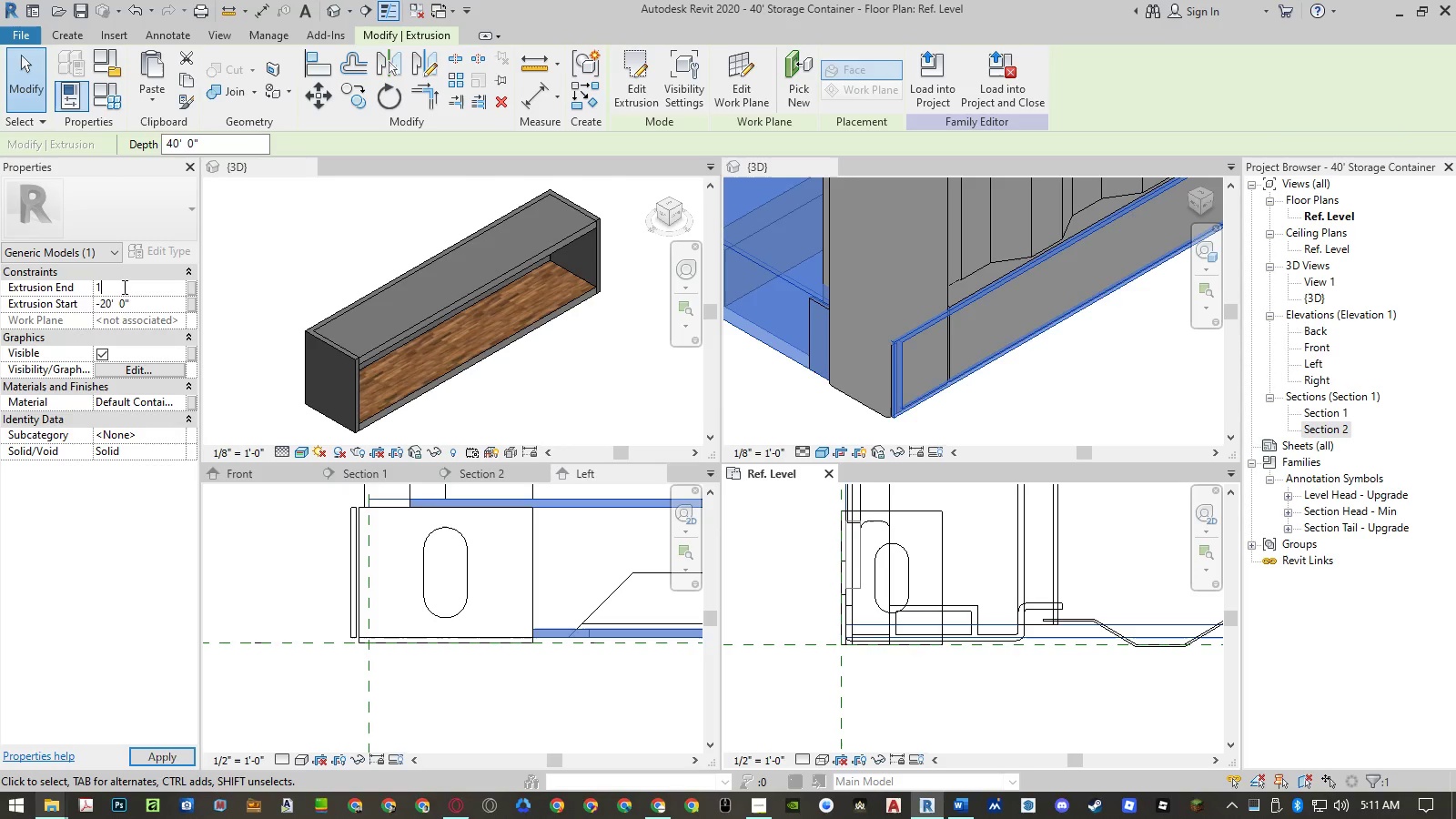 
key(Numpad9)
 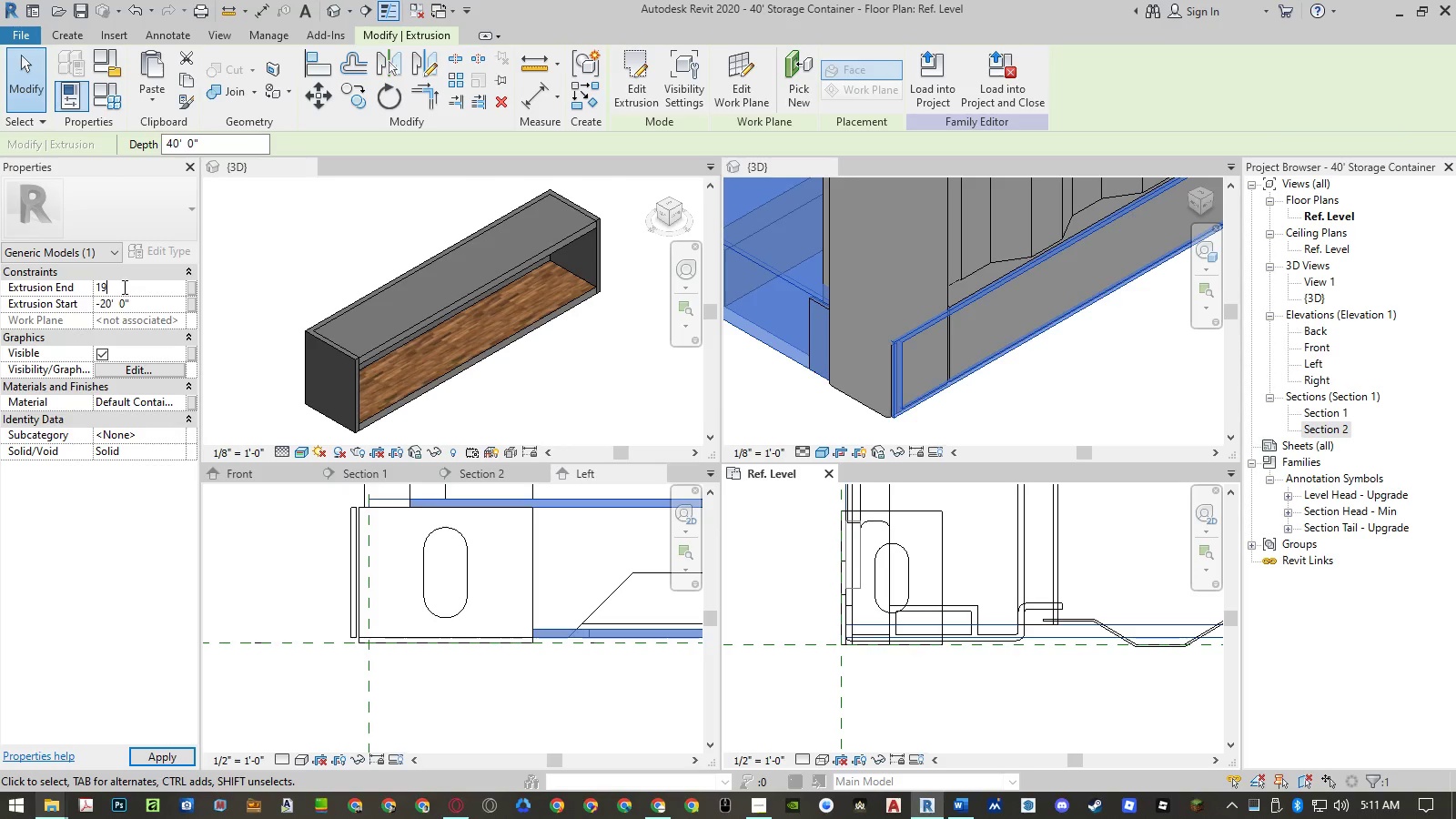 
key(NumpadEnter)
 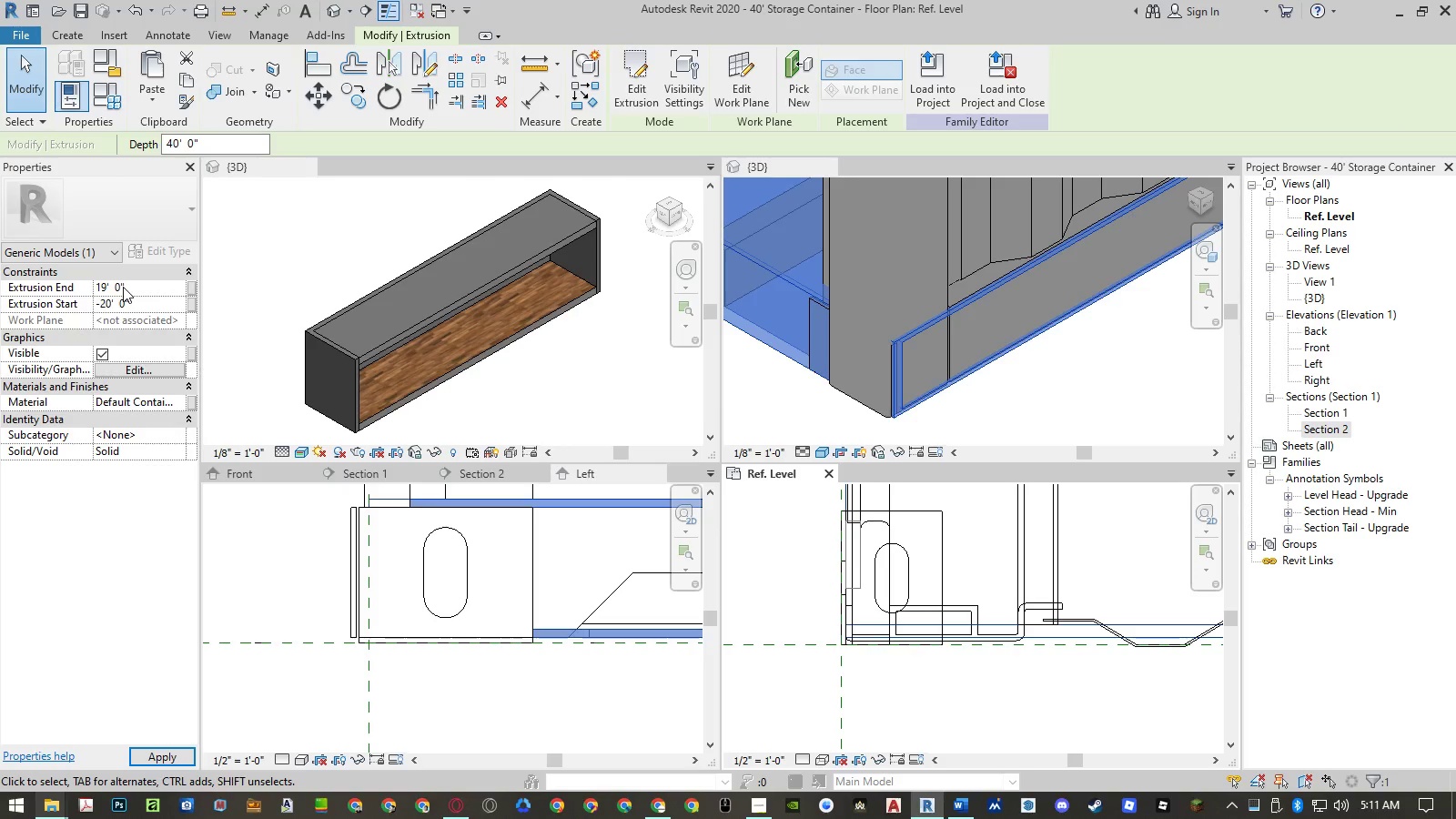 
key(NumpadEnter)
 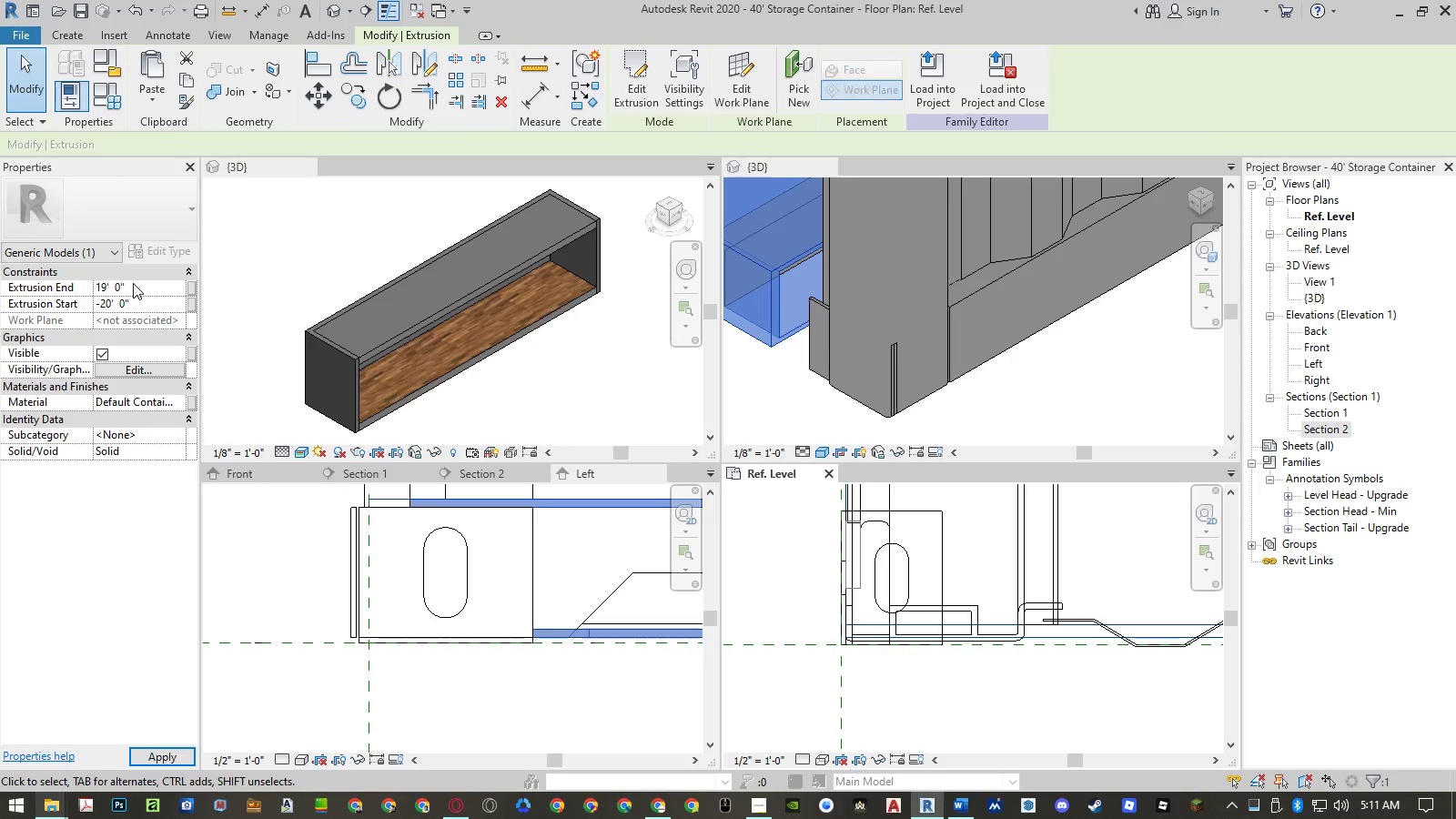 
left_click([130, 285])
 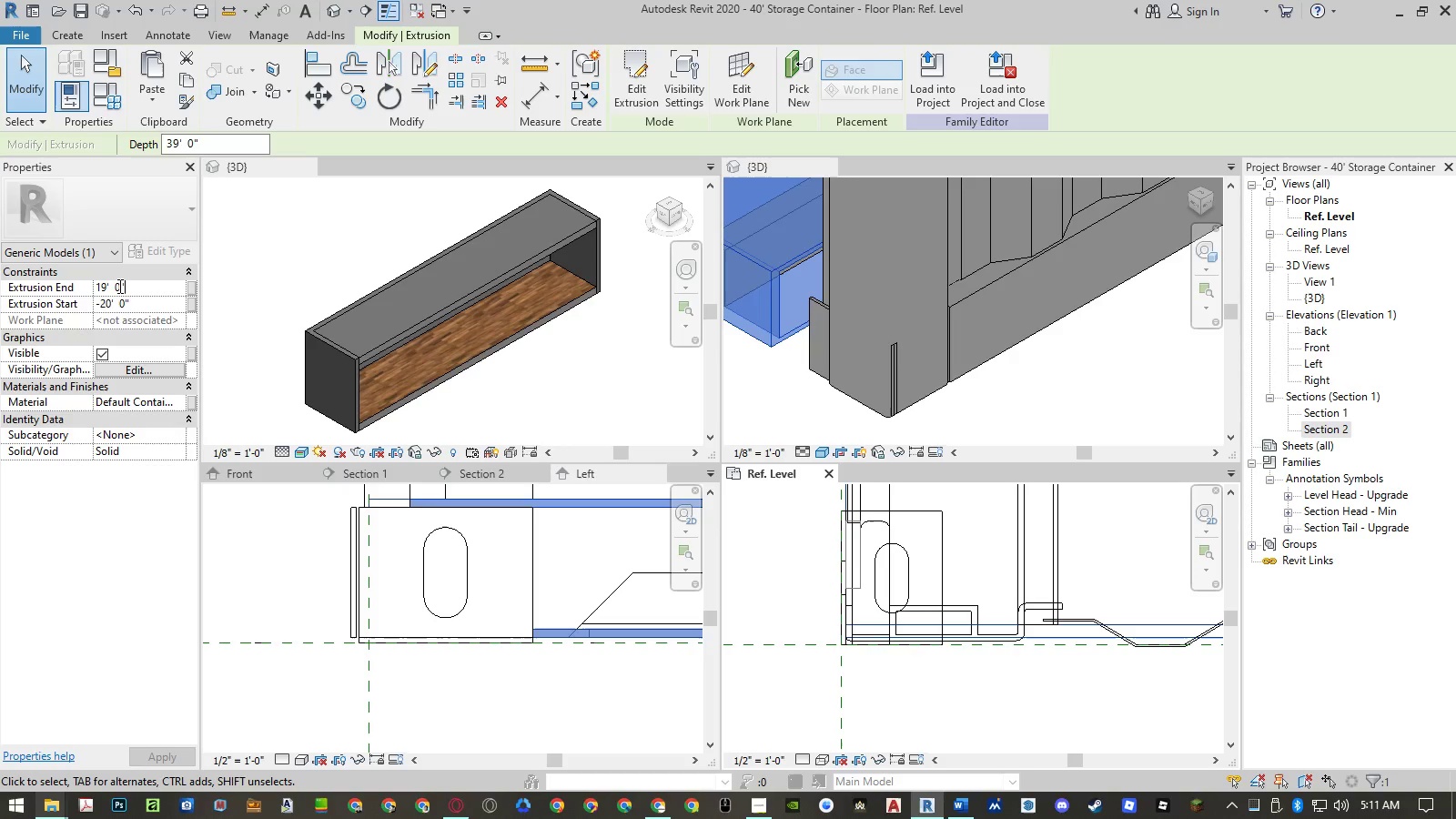 
left_click_drag(start_coordinate=[118, 286], to_coordinate=[114, 288])
 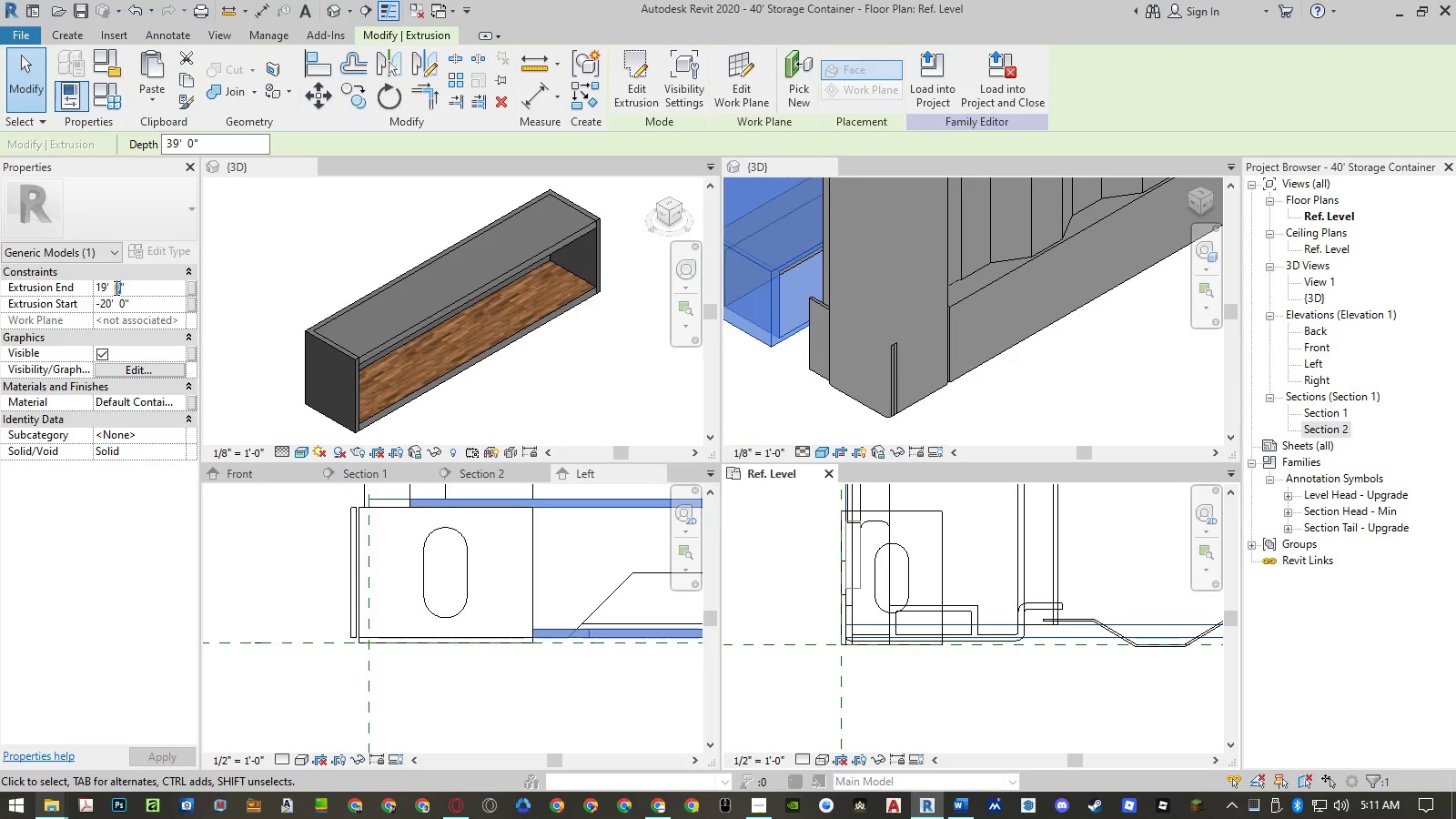 
key(Numpad1)
 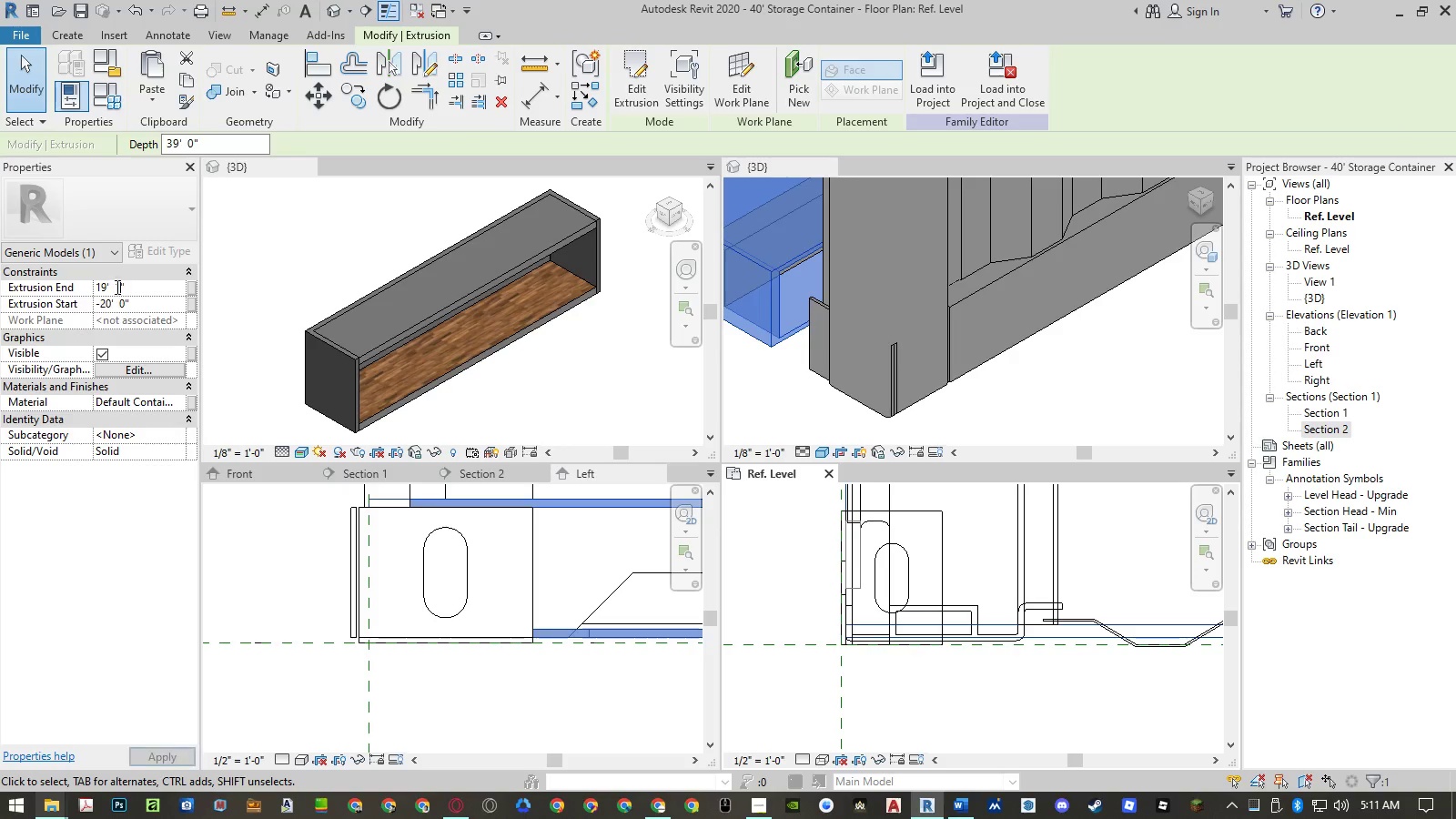 
key(Numpad1)
 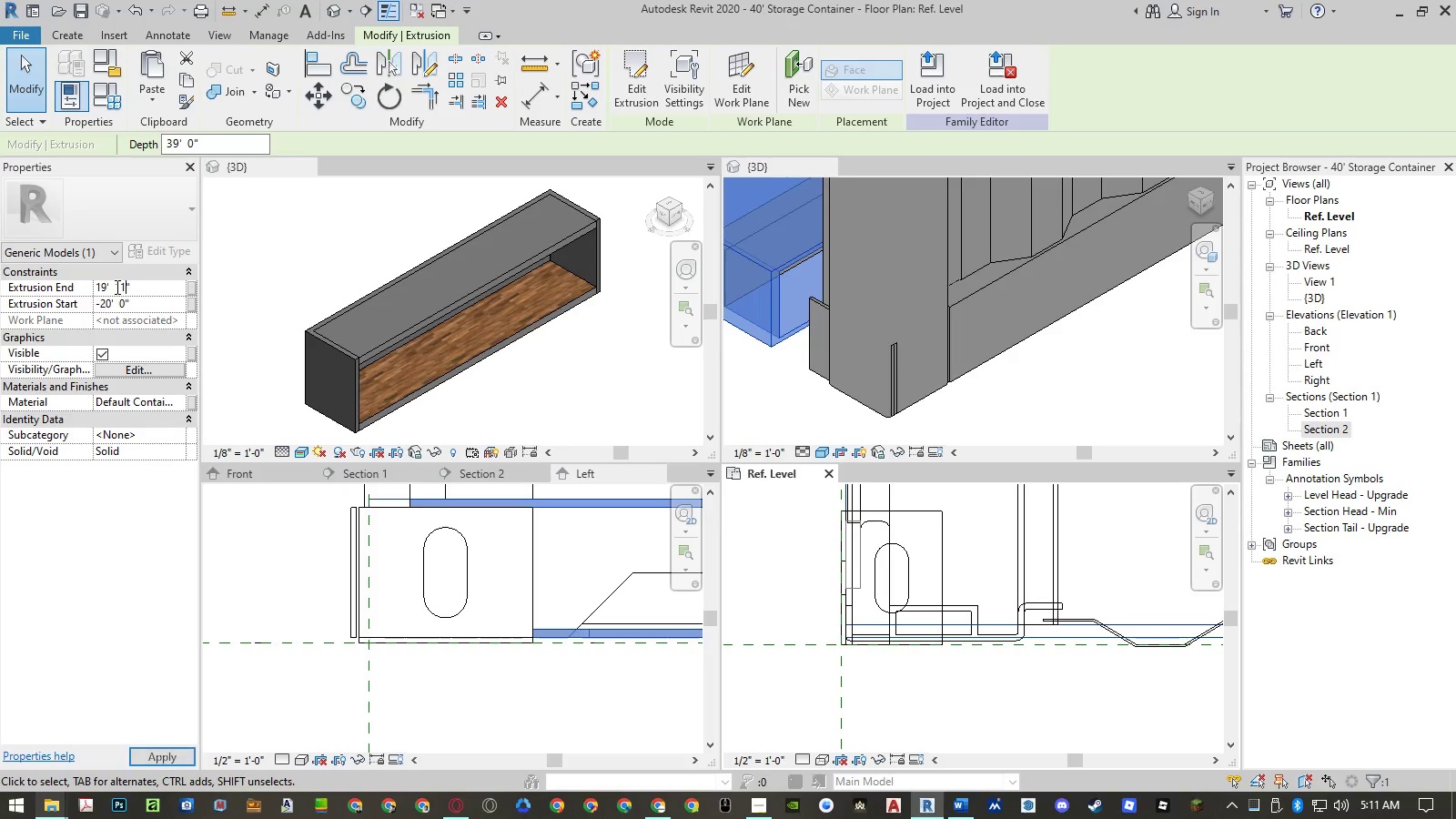 
key(NumpadEnter)
 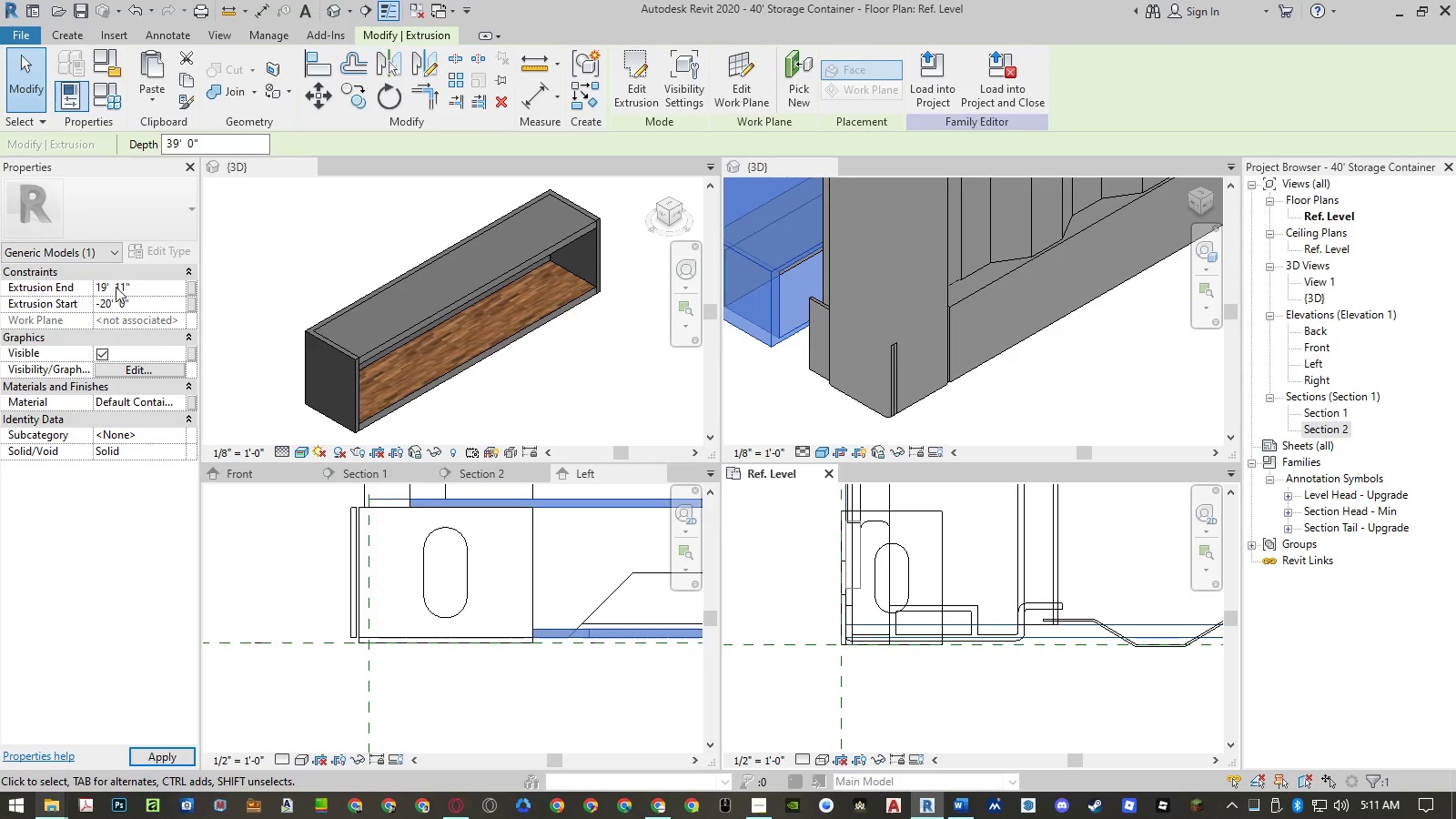 
key(NumpadEnter)
 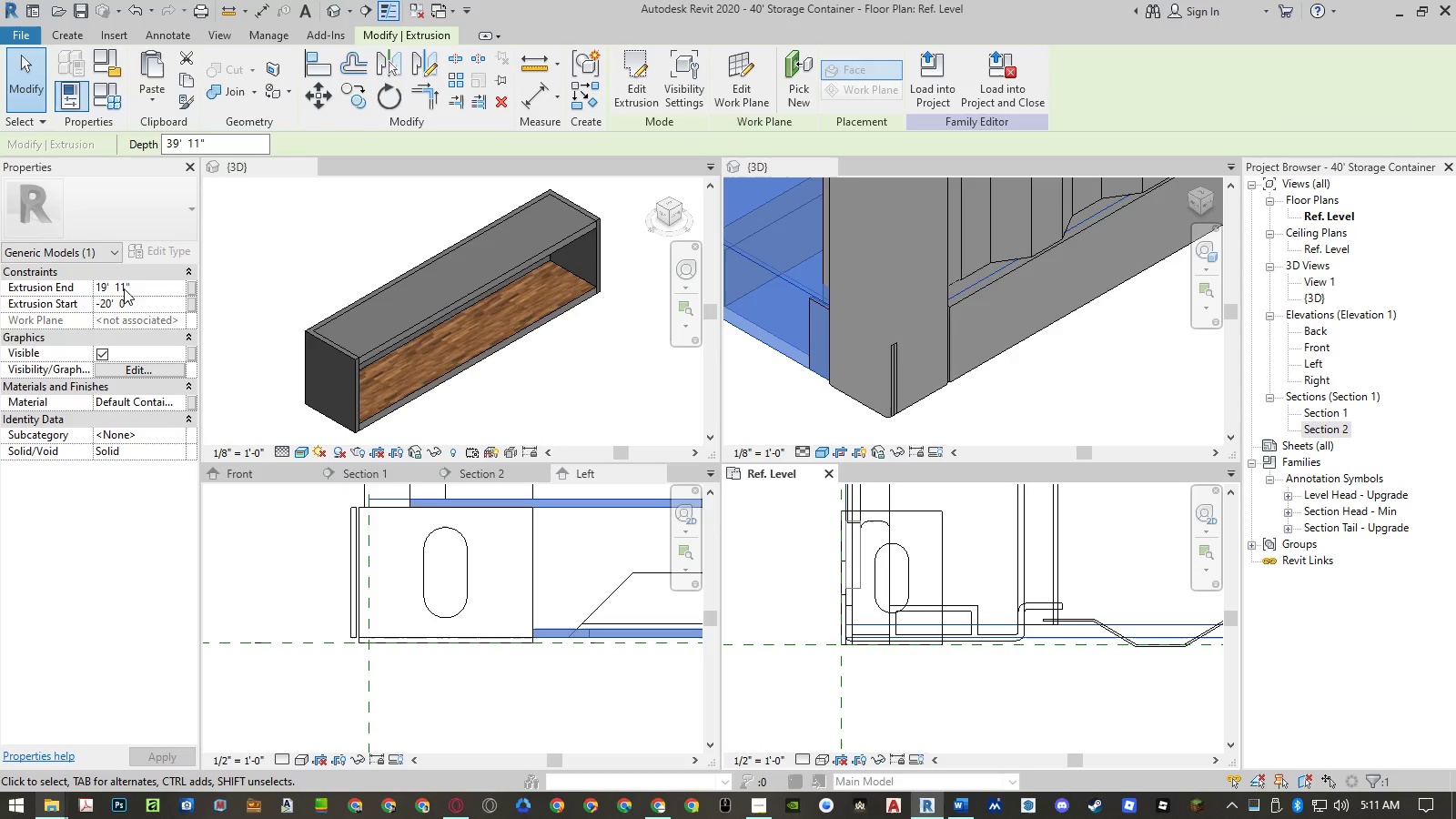 
left_click([126, 289])
 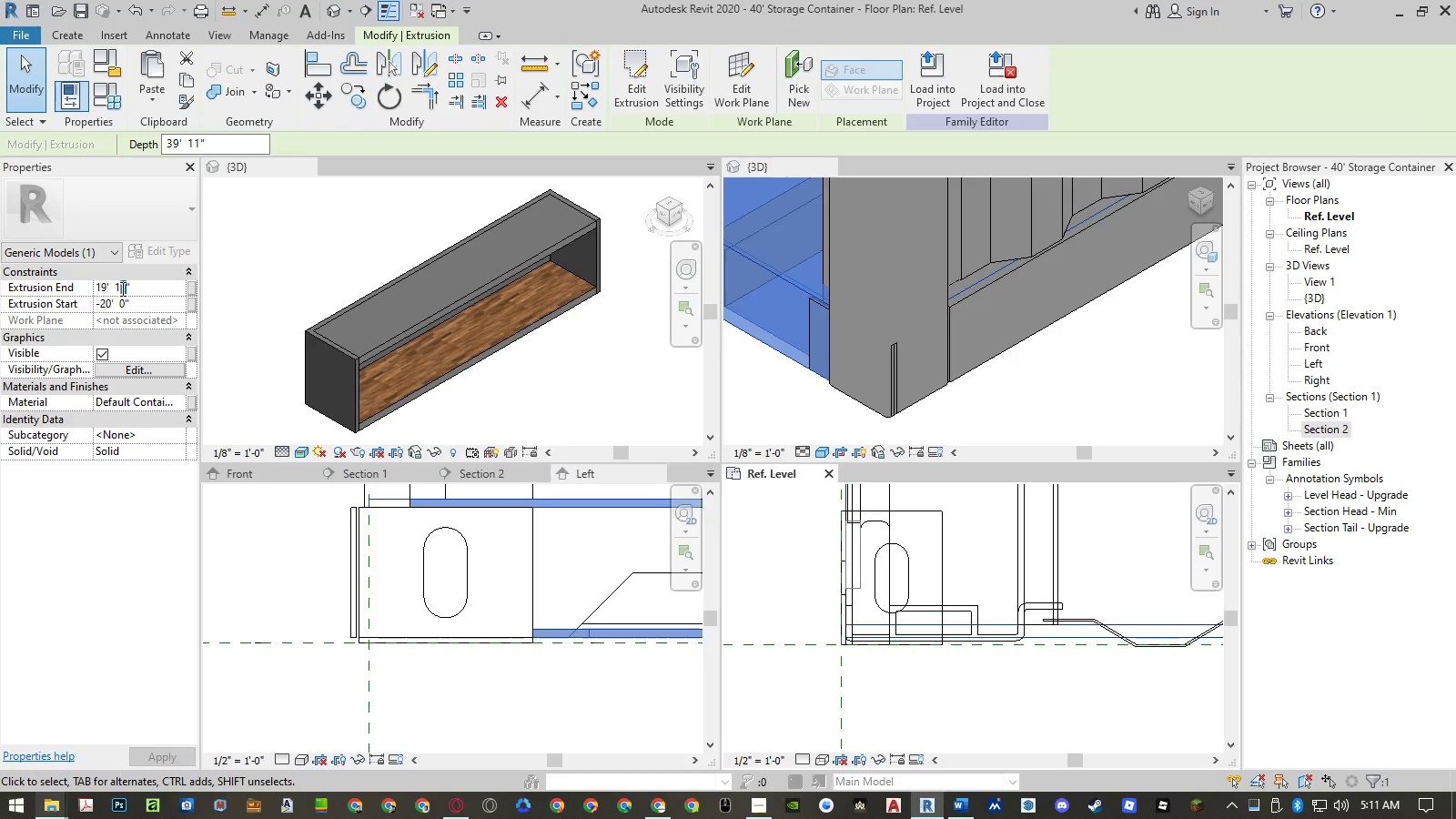 
key(Numpad0)
 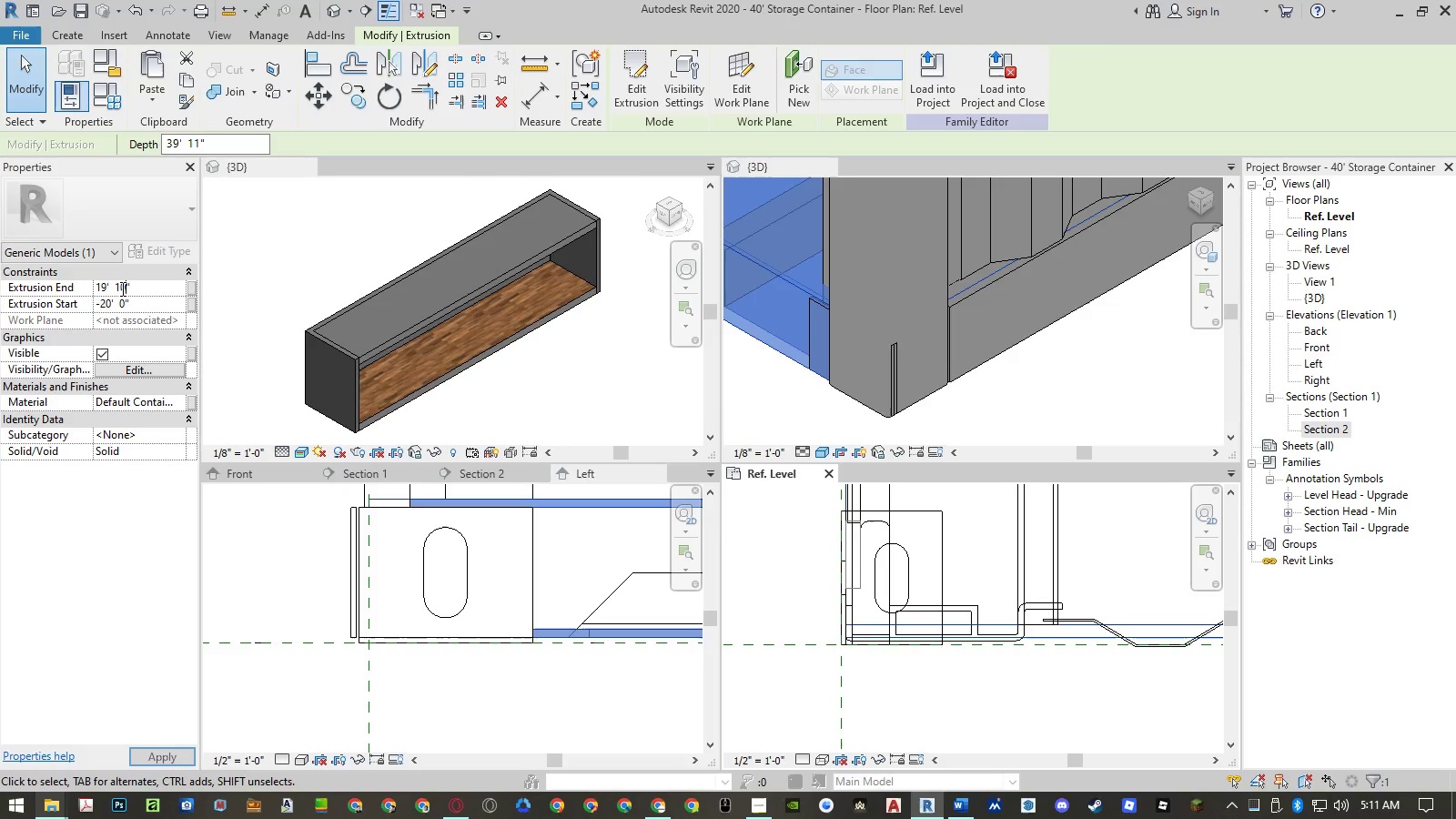 
key(NumpadEnter)
 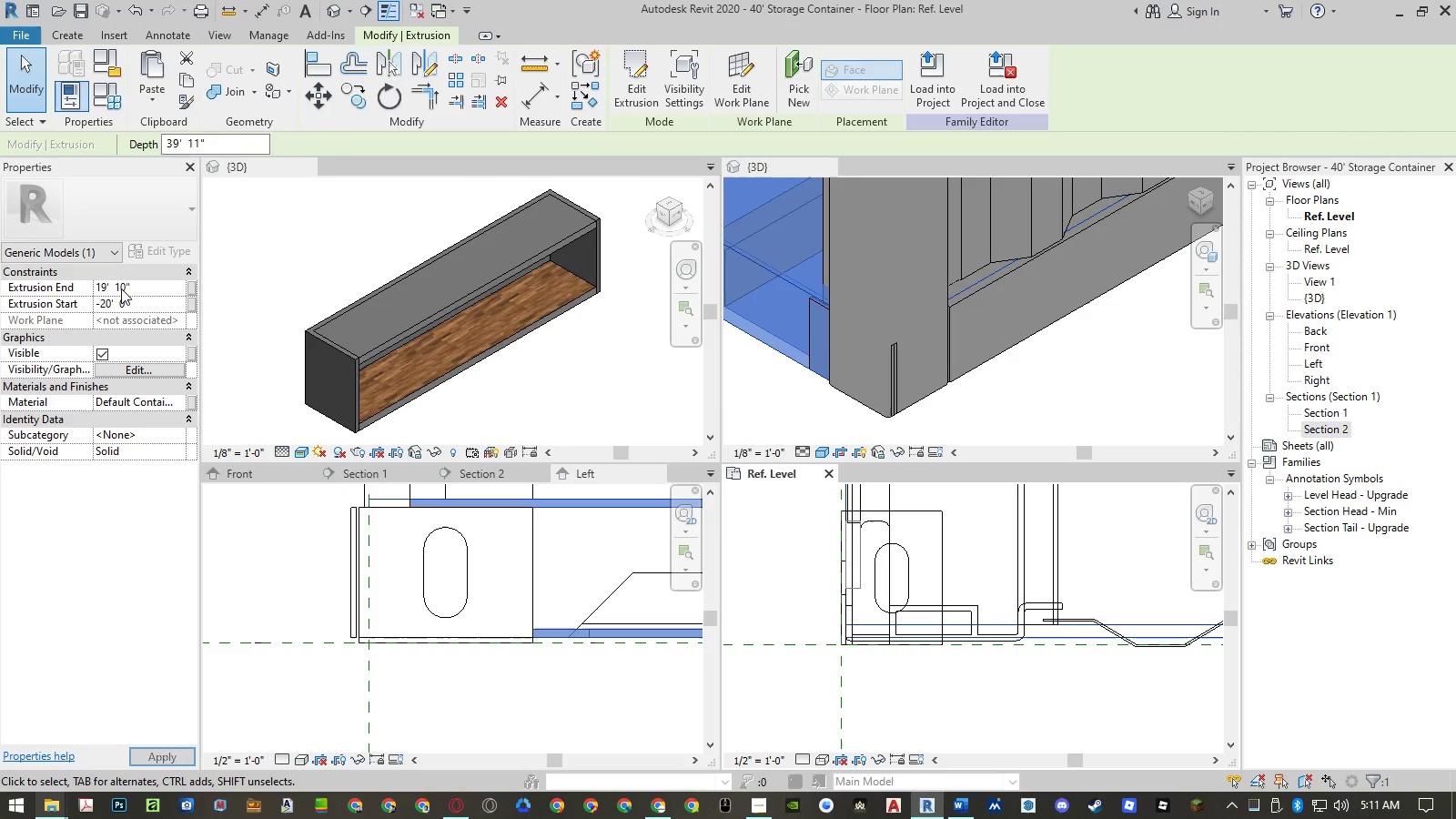 
key(NumpadEnter)
 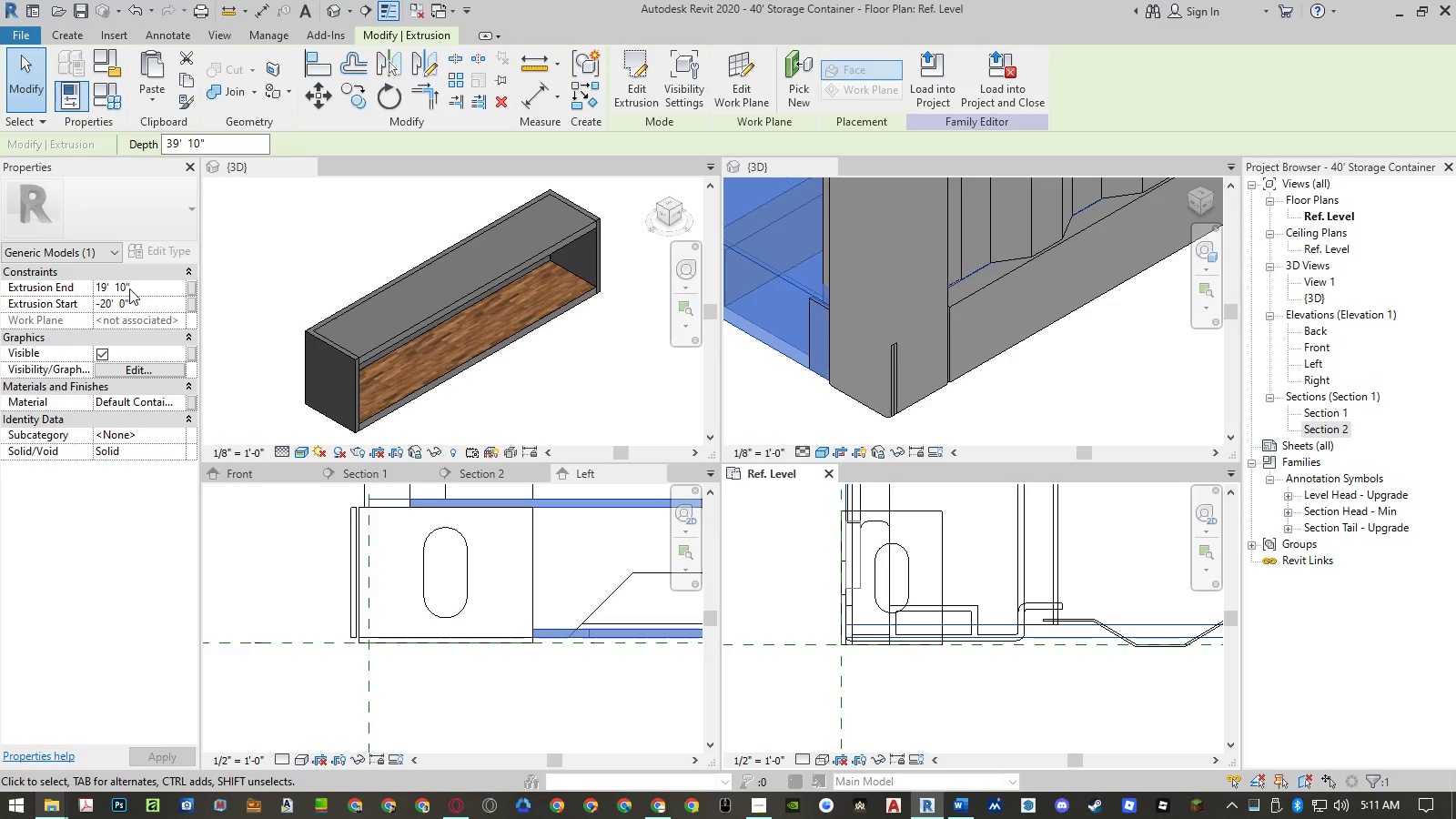 
left_click([150, 285])
 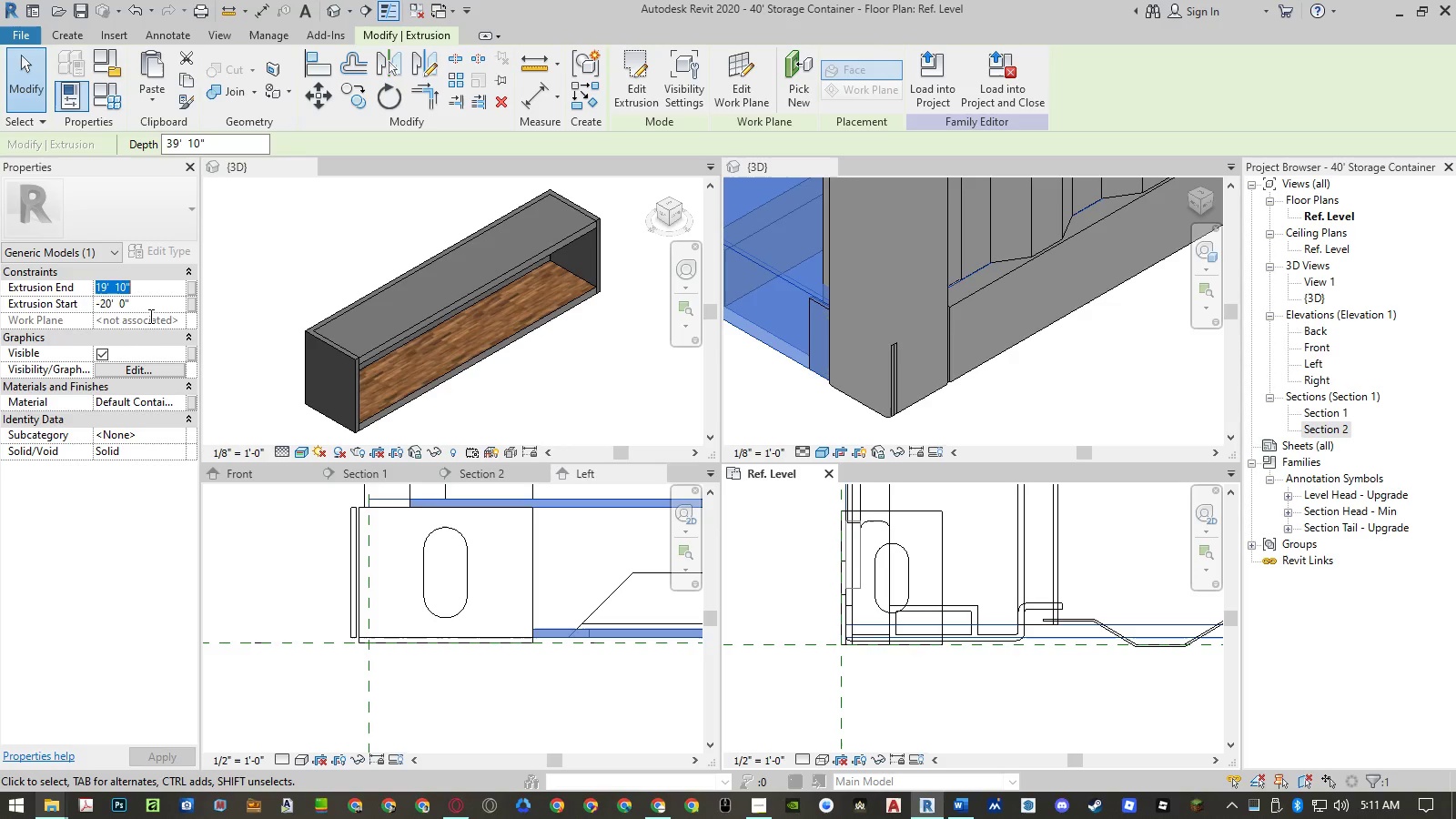 
key(Control+ControlLeft)
 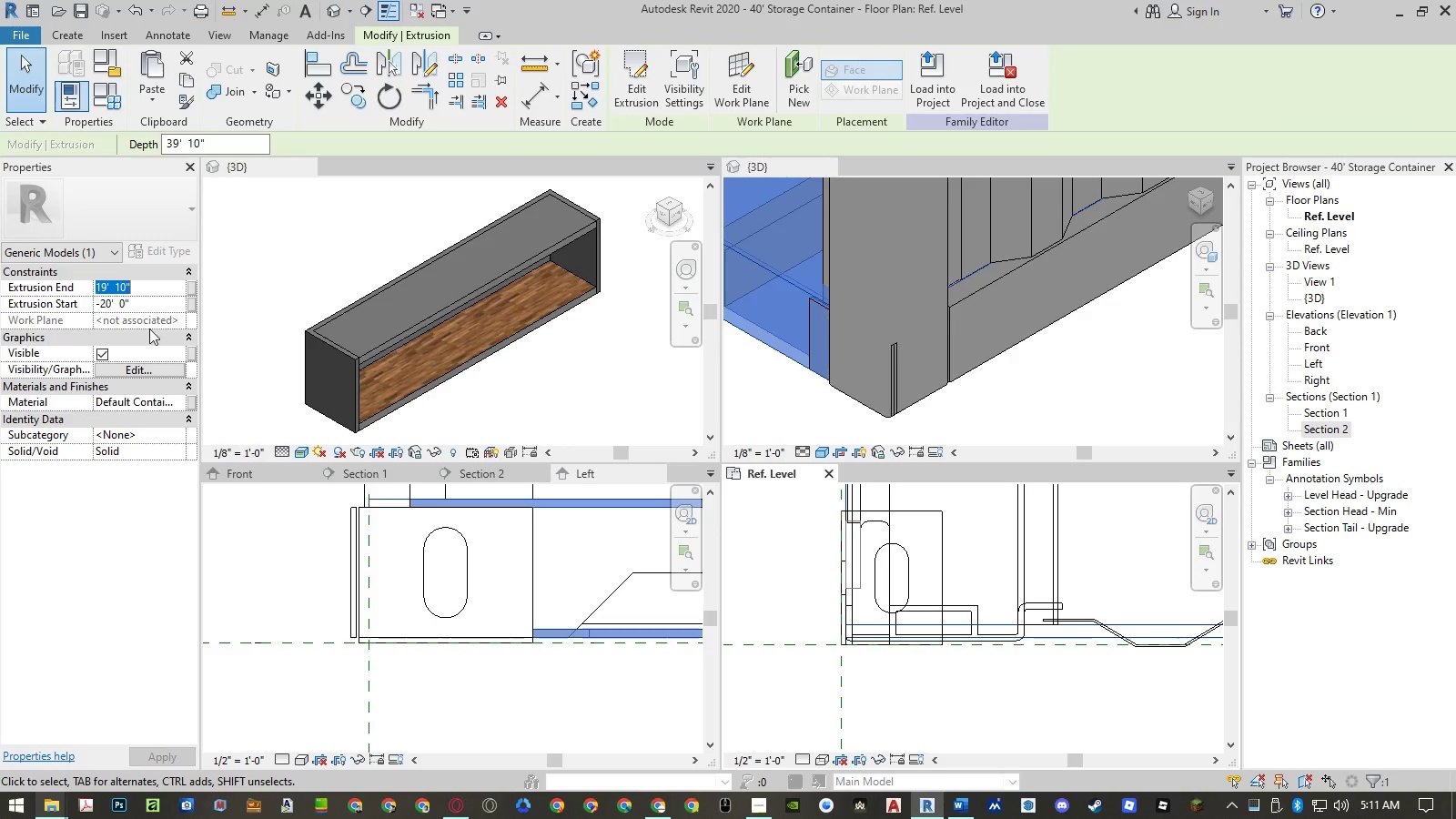 
key(Control+C)
 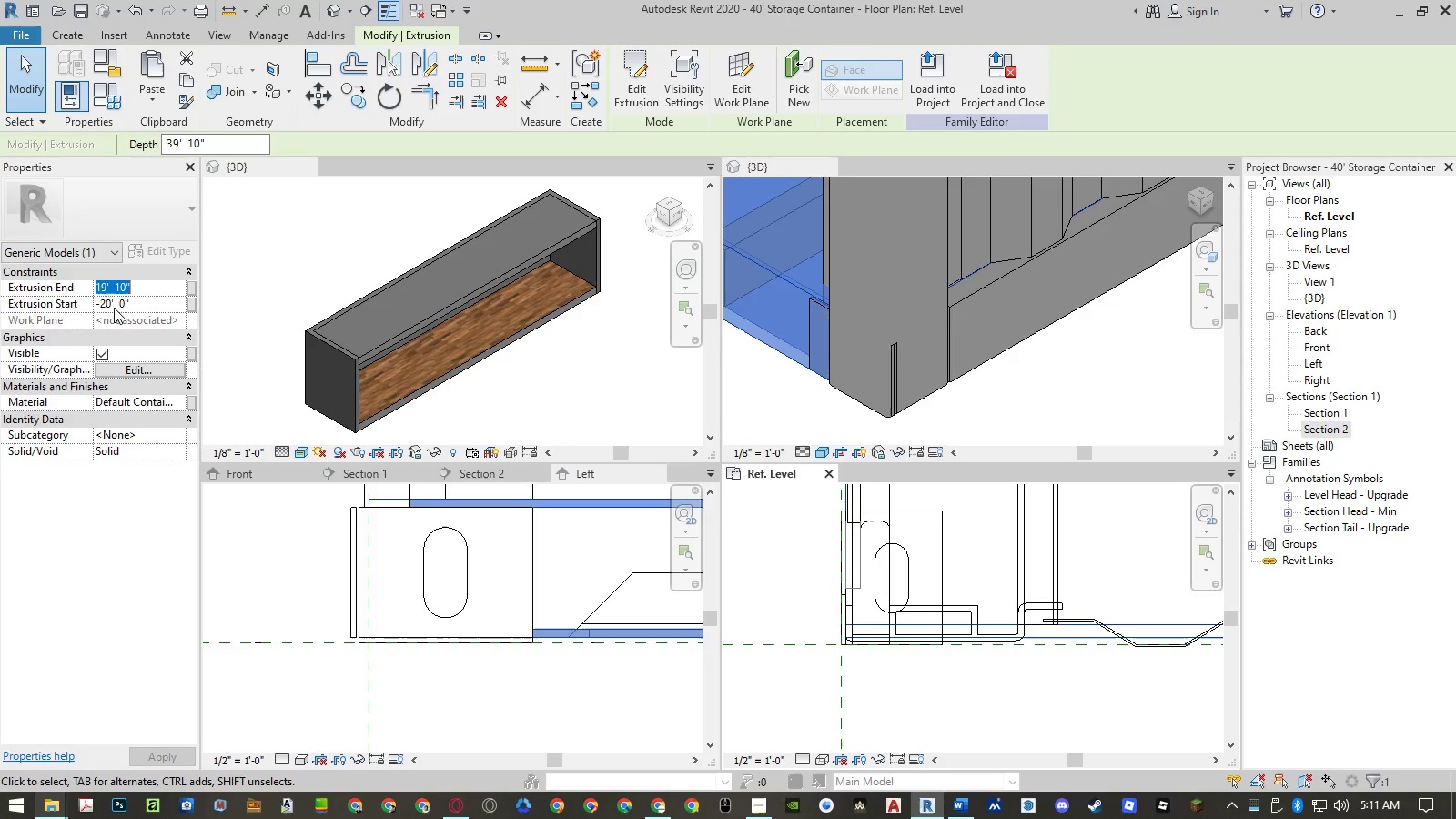 
left_click([114, 307])
 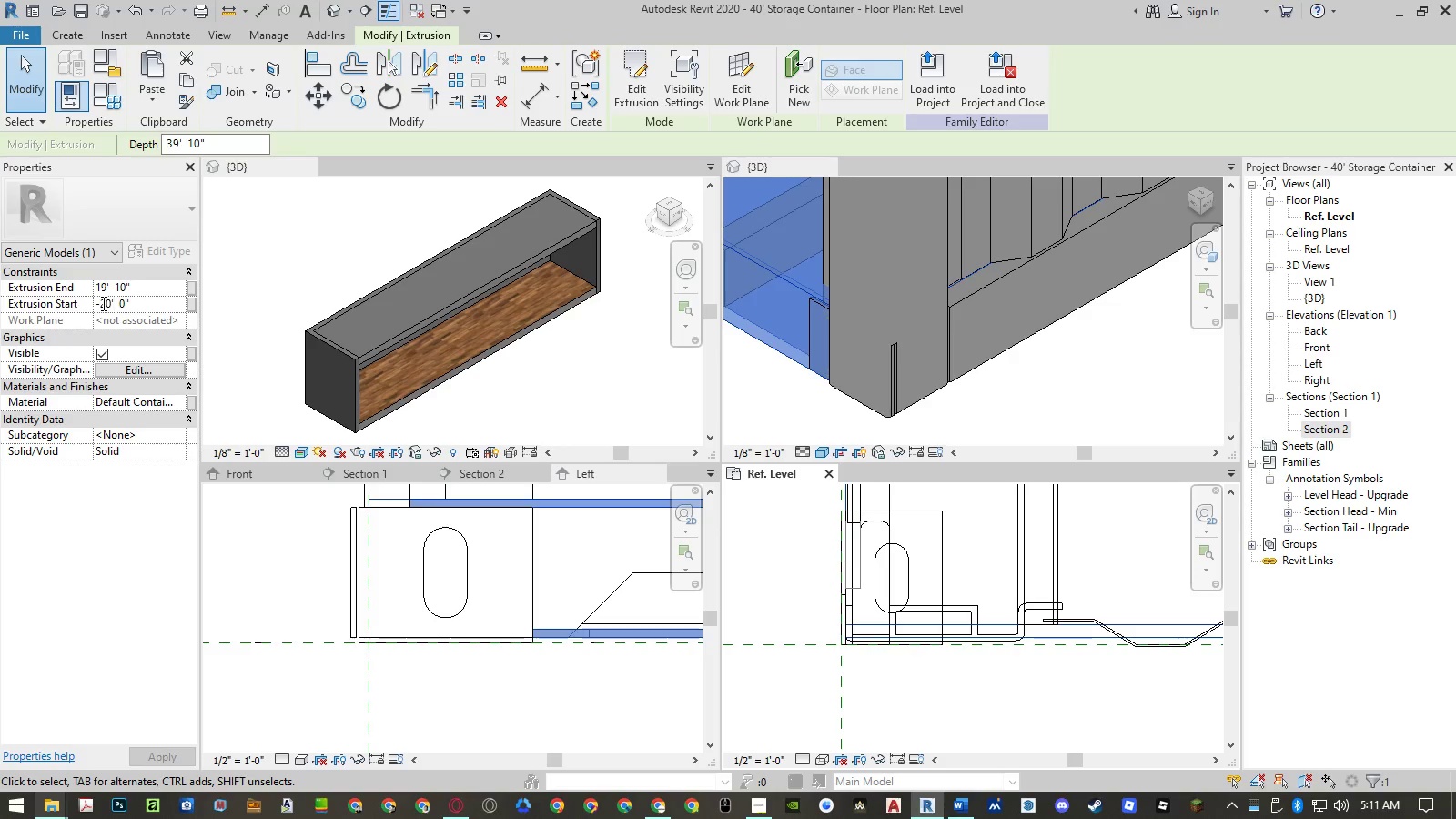 
left_click_drag(start_coordinate=[100, 303], to_coordinate=[174, 306])
 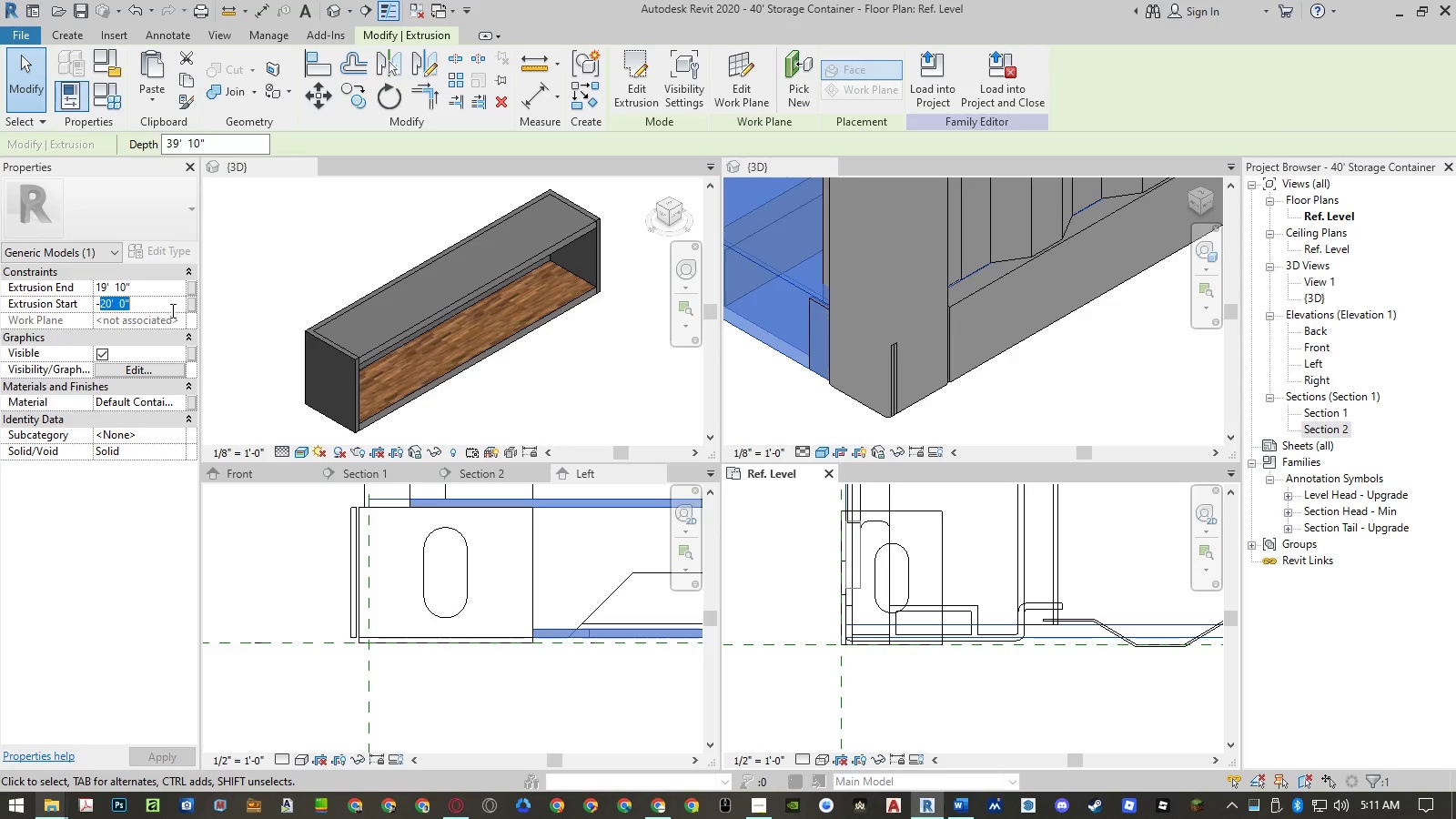 
key(Enter)
 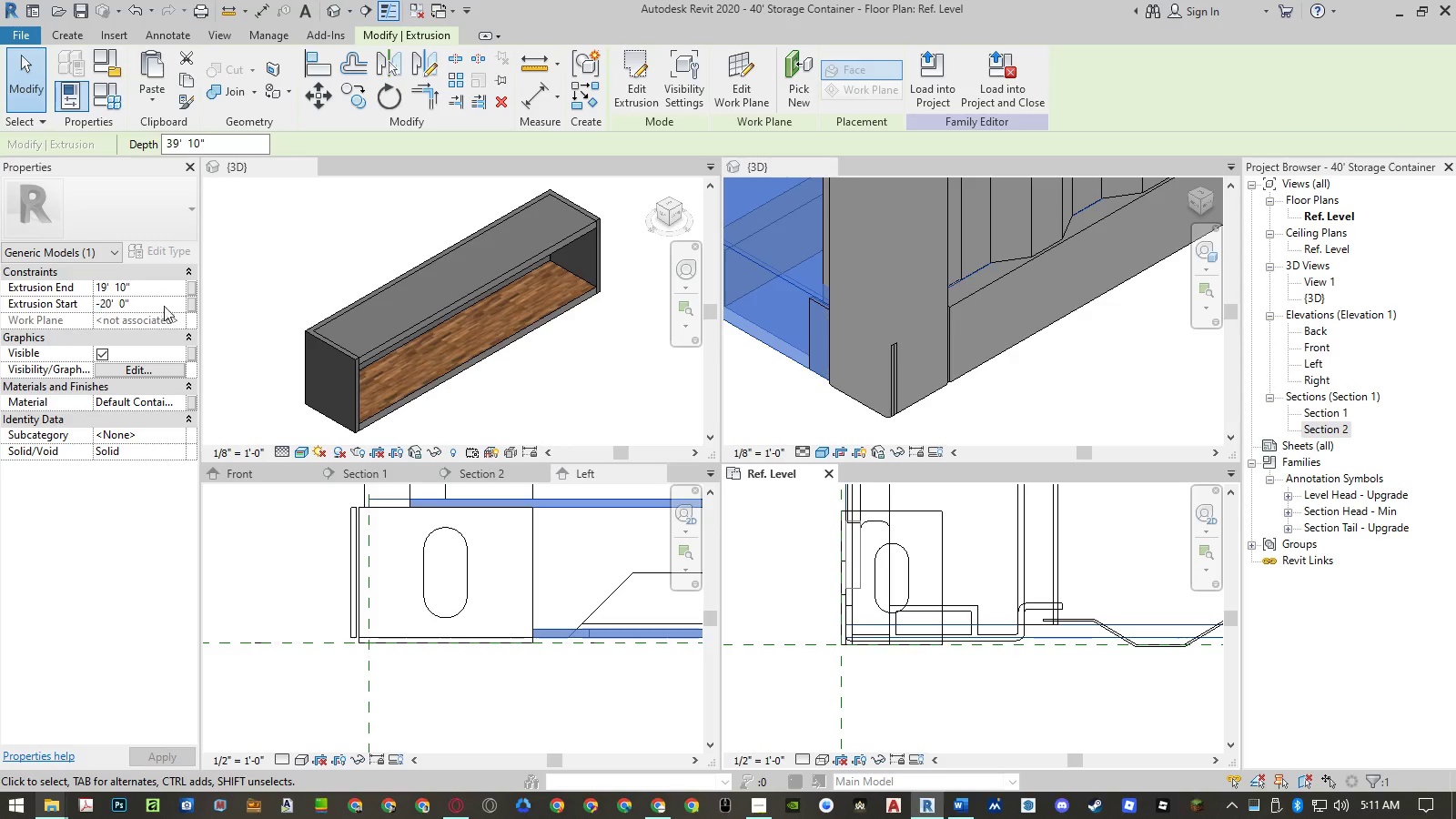 
key(Enter)
 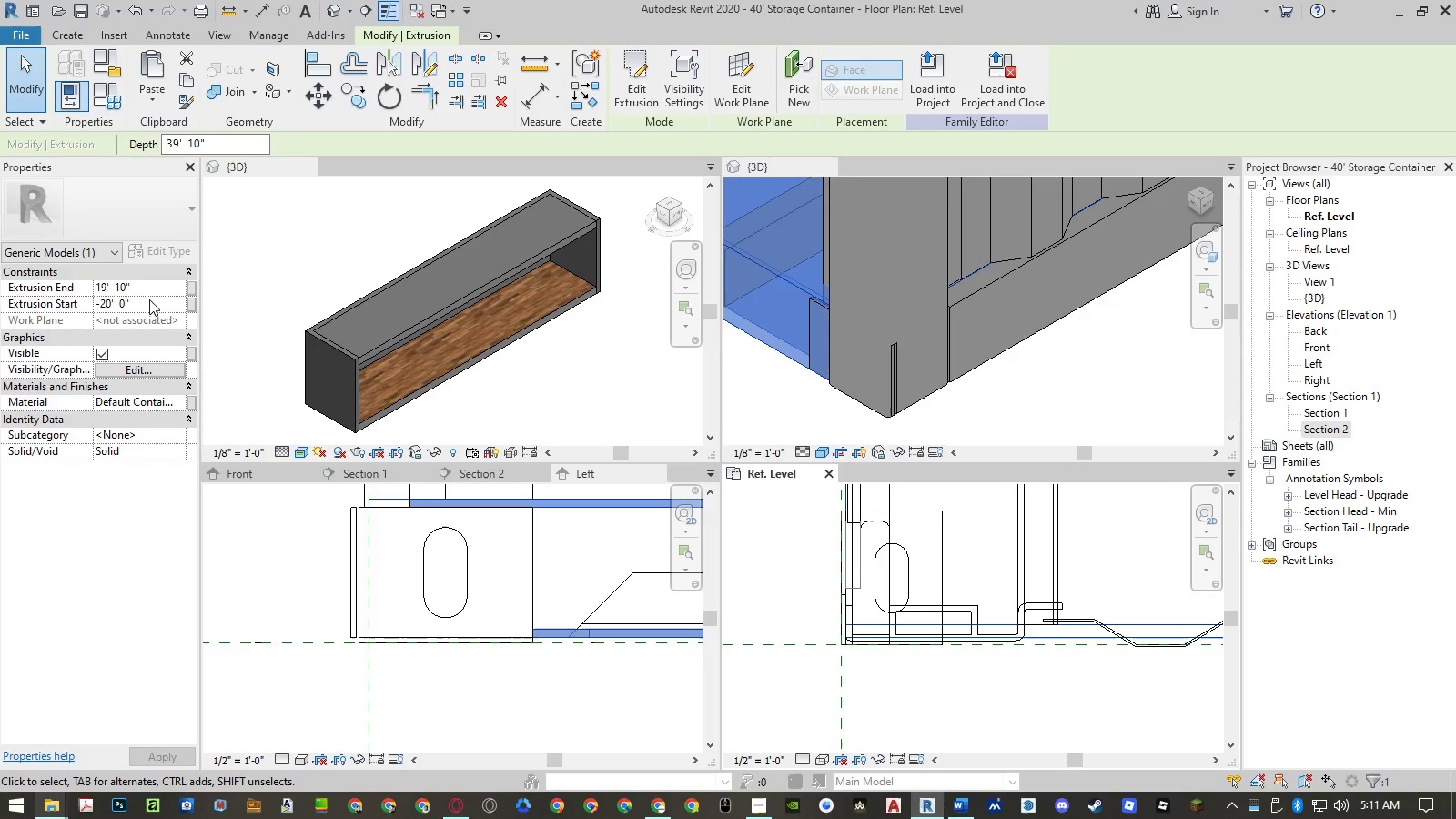 
left_click([149, 287])
 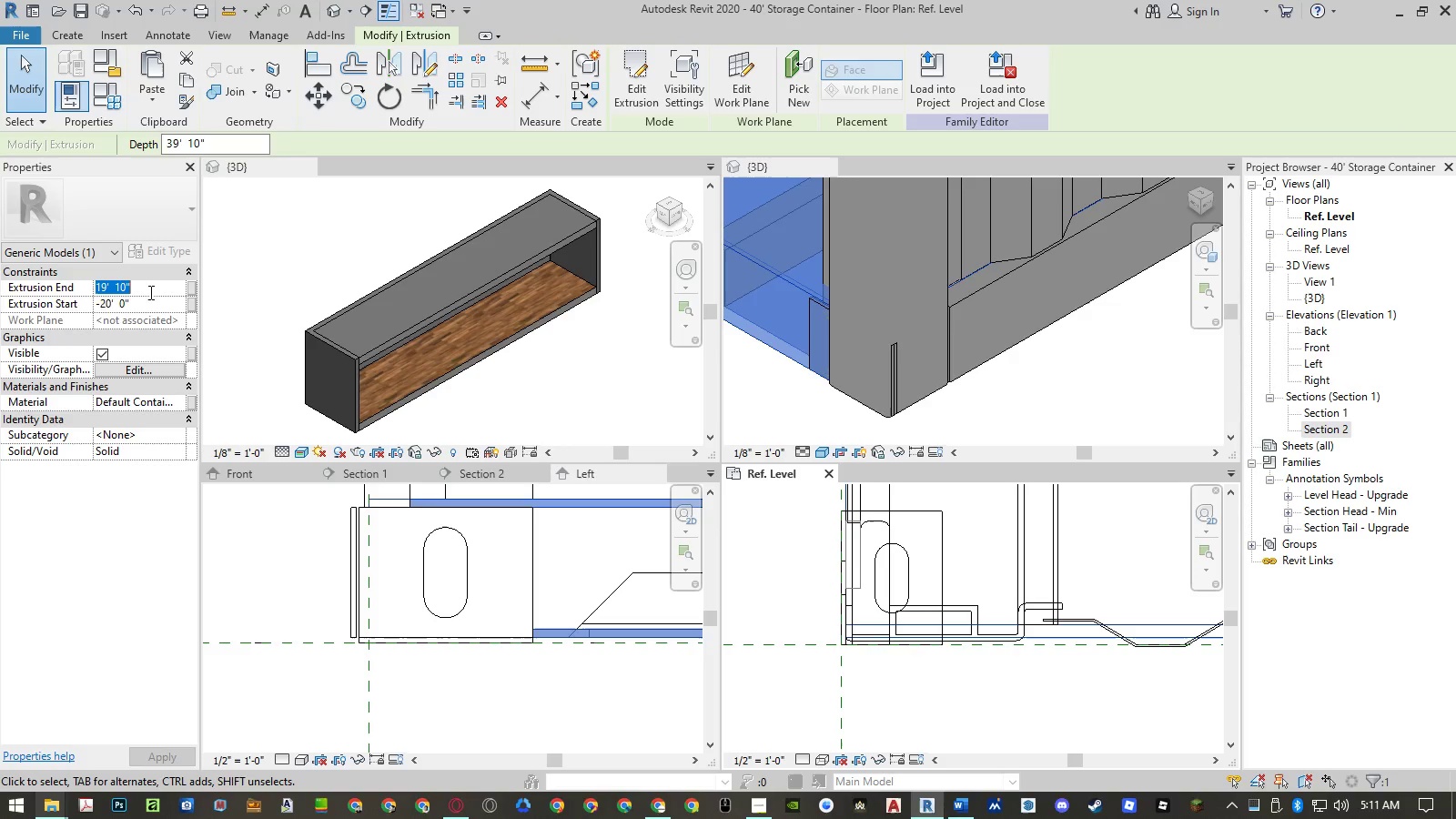 
key(Control+ControlLeft)
 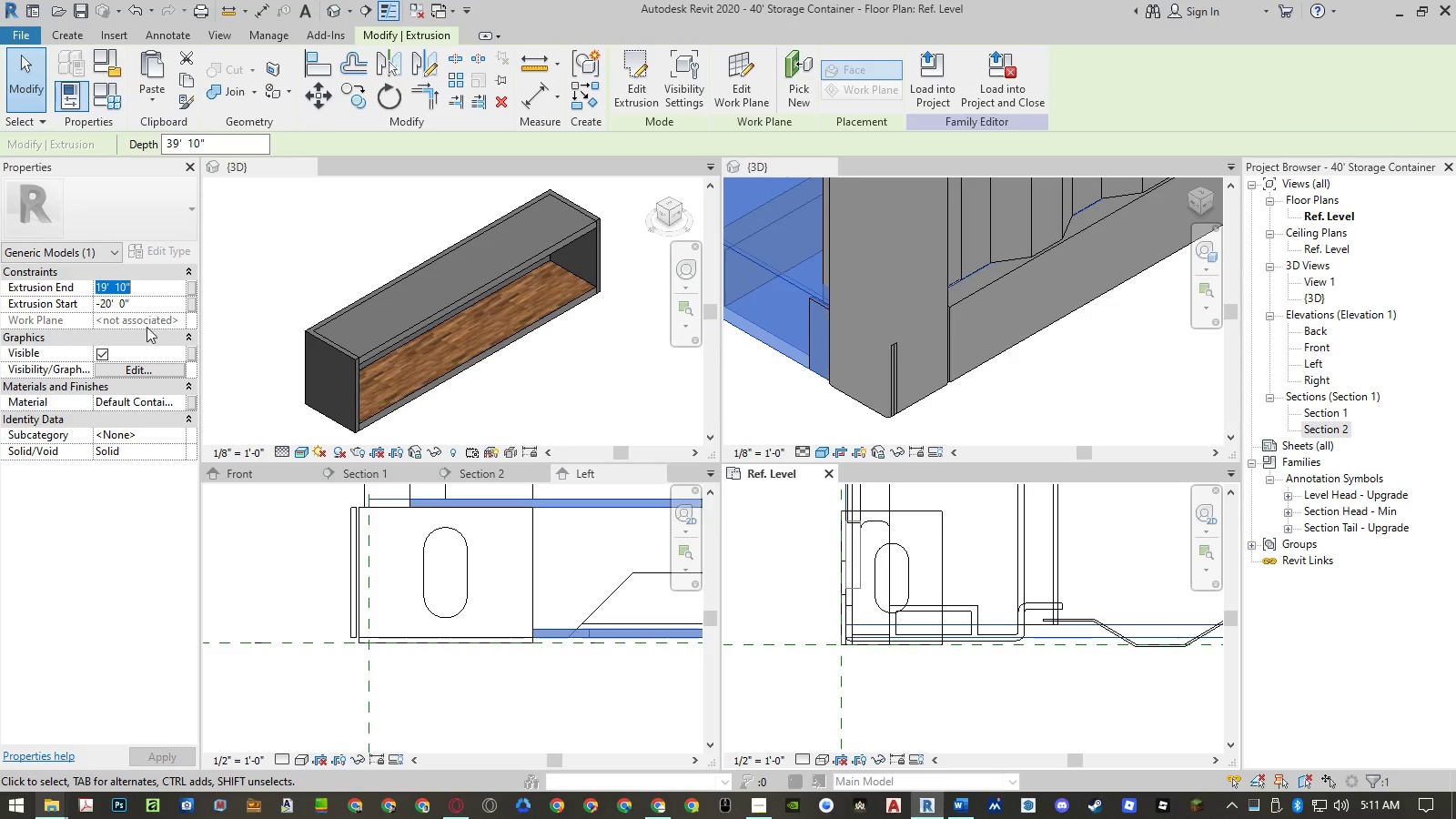 
key(Control+C)
 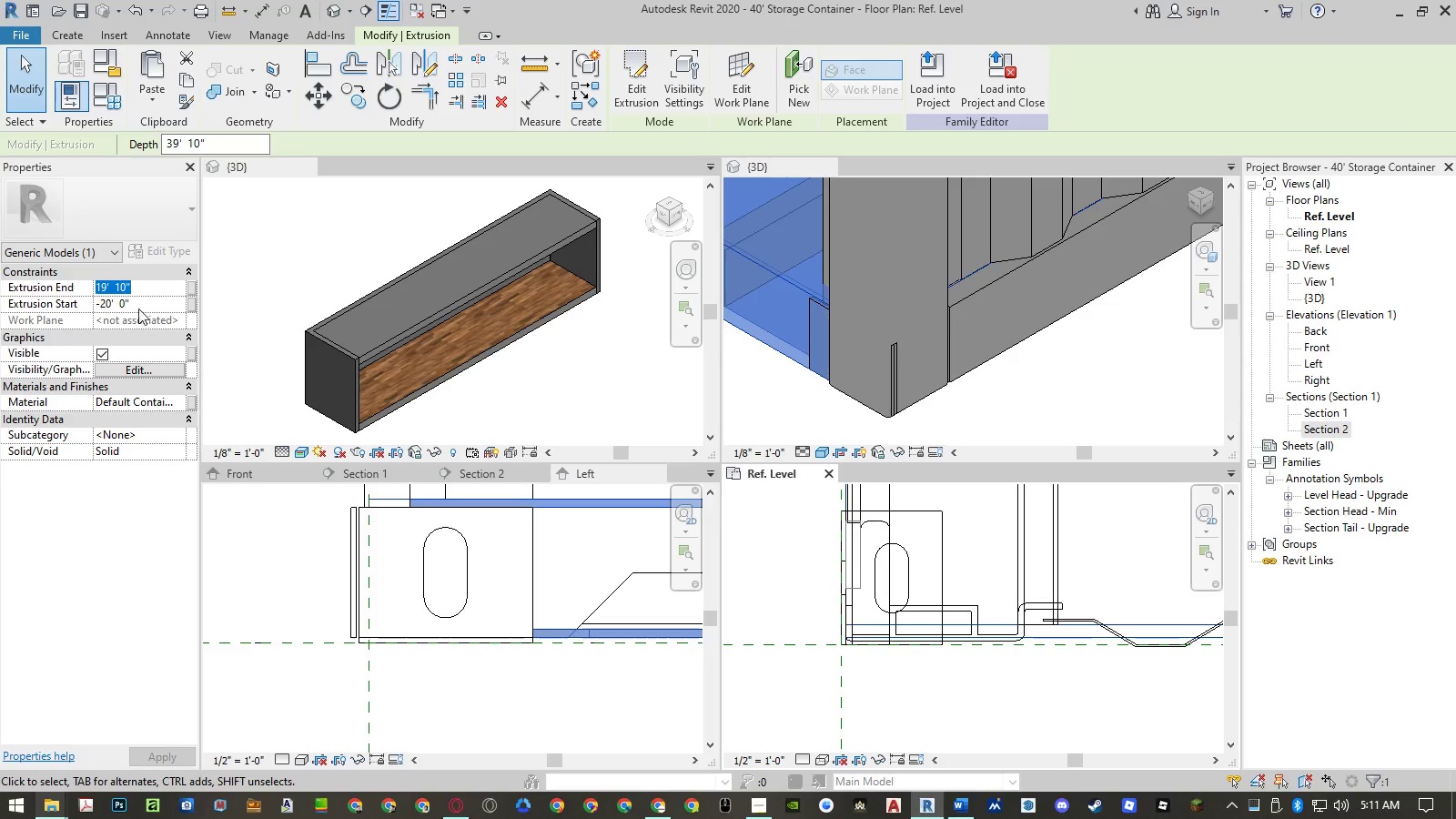 
left_click([140, 303])
 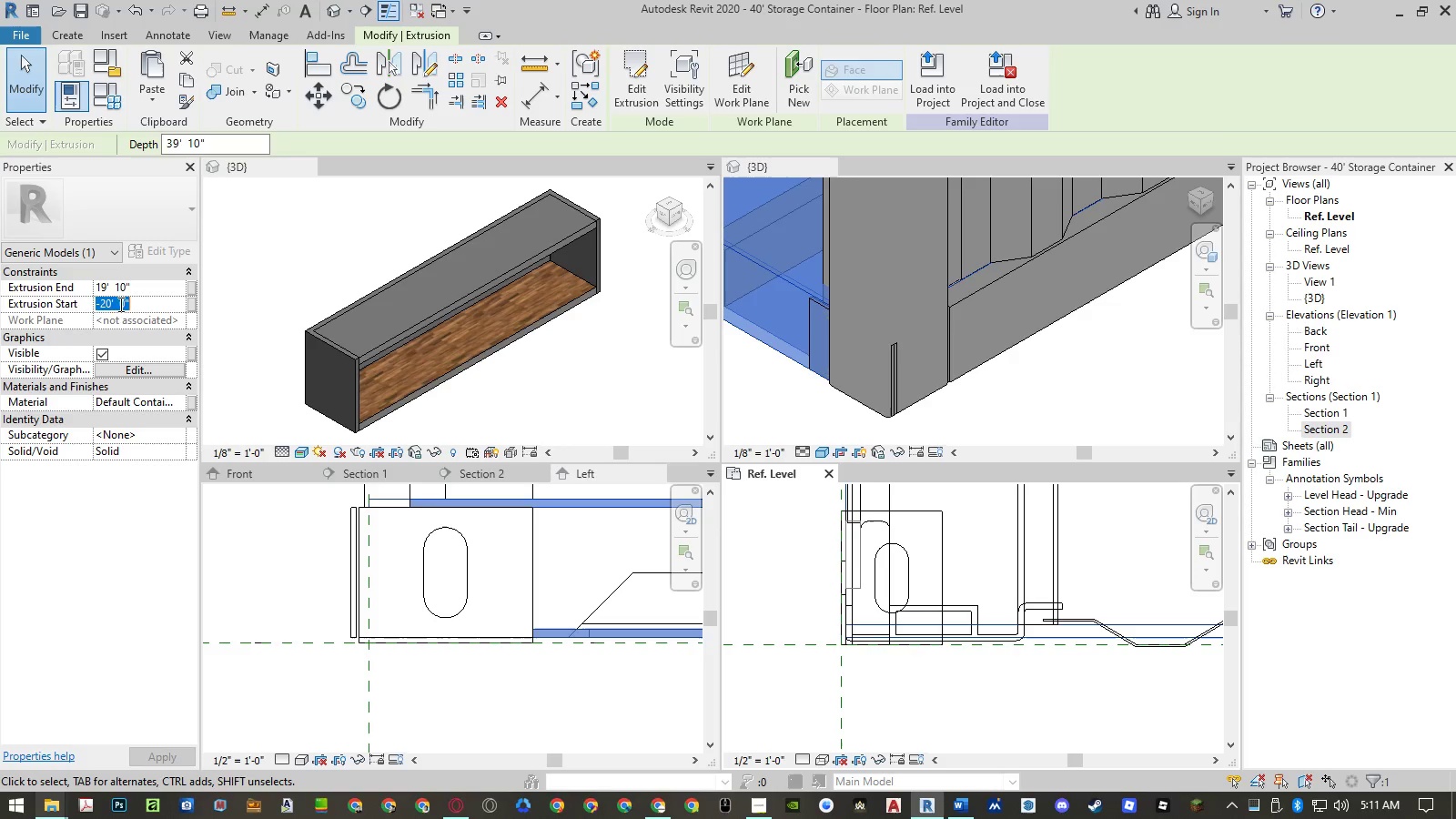 
double_click([108, 304])
 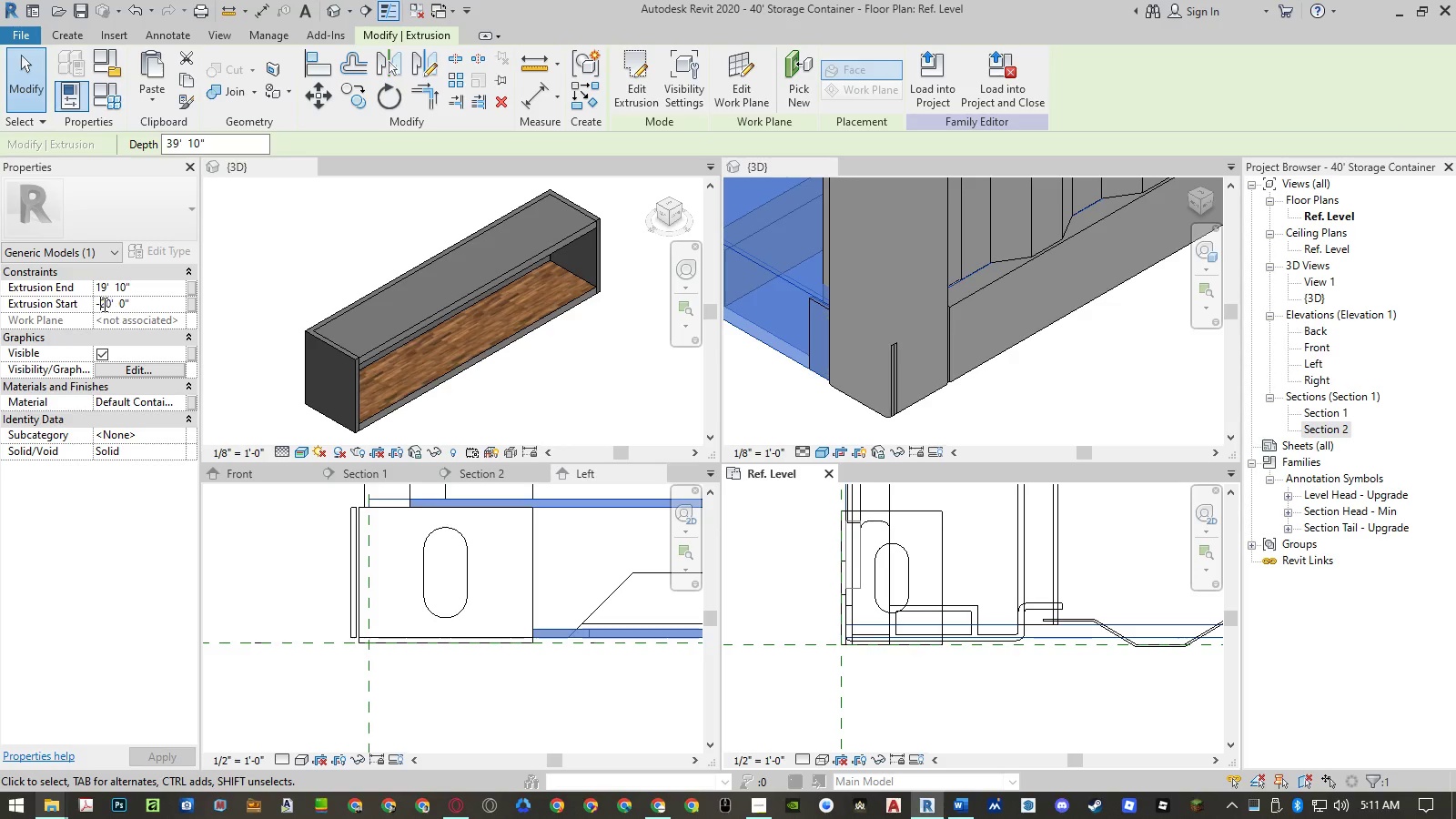 
left_click_drag(start_coordinate=[101, 304], to_coordinate=[148, 299])
 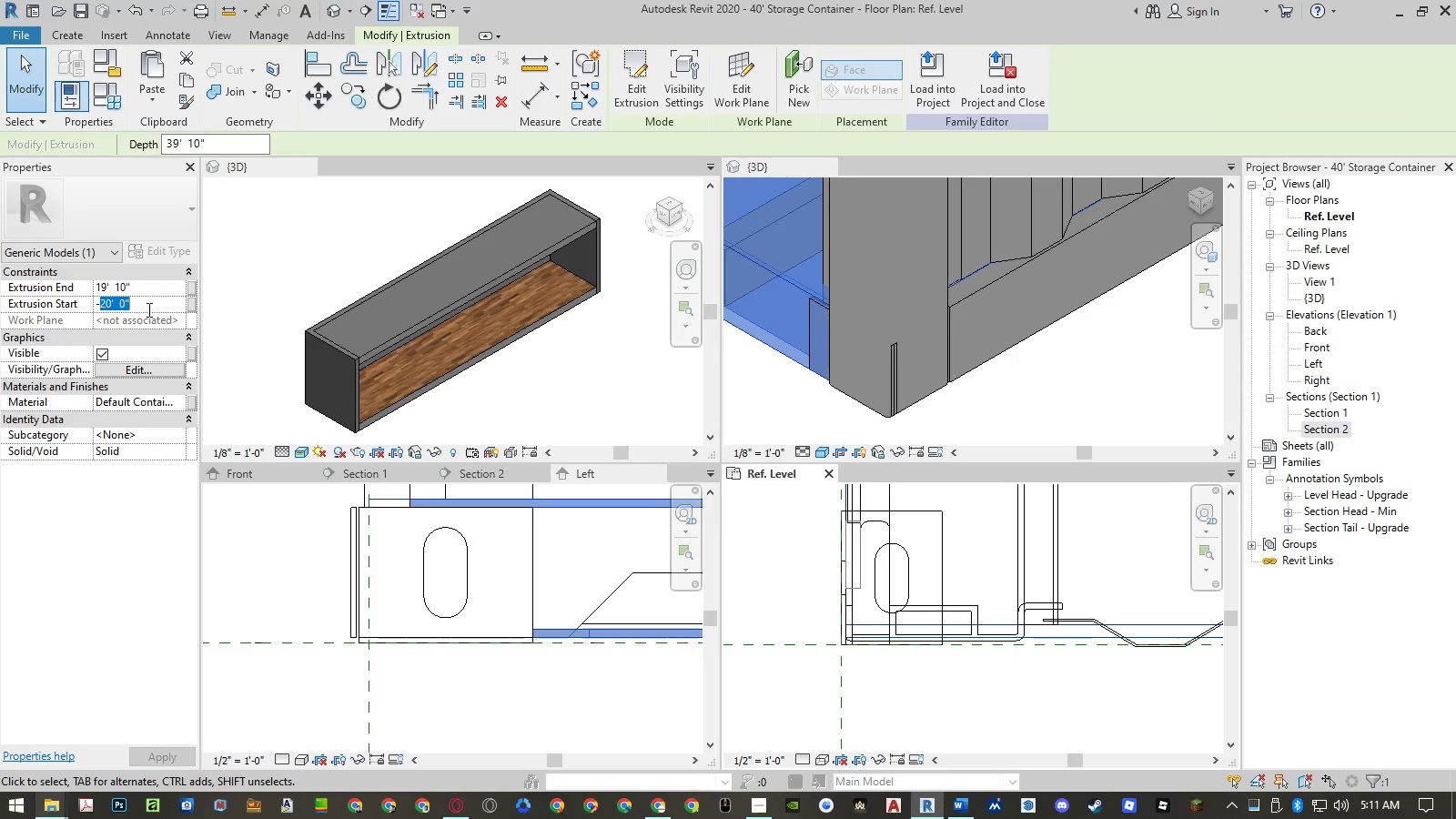 
key(Control+ControlLeft)
 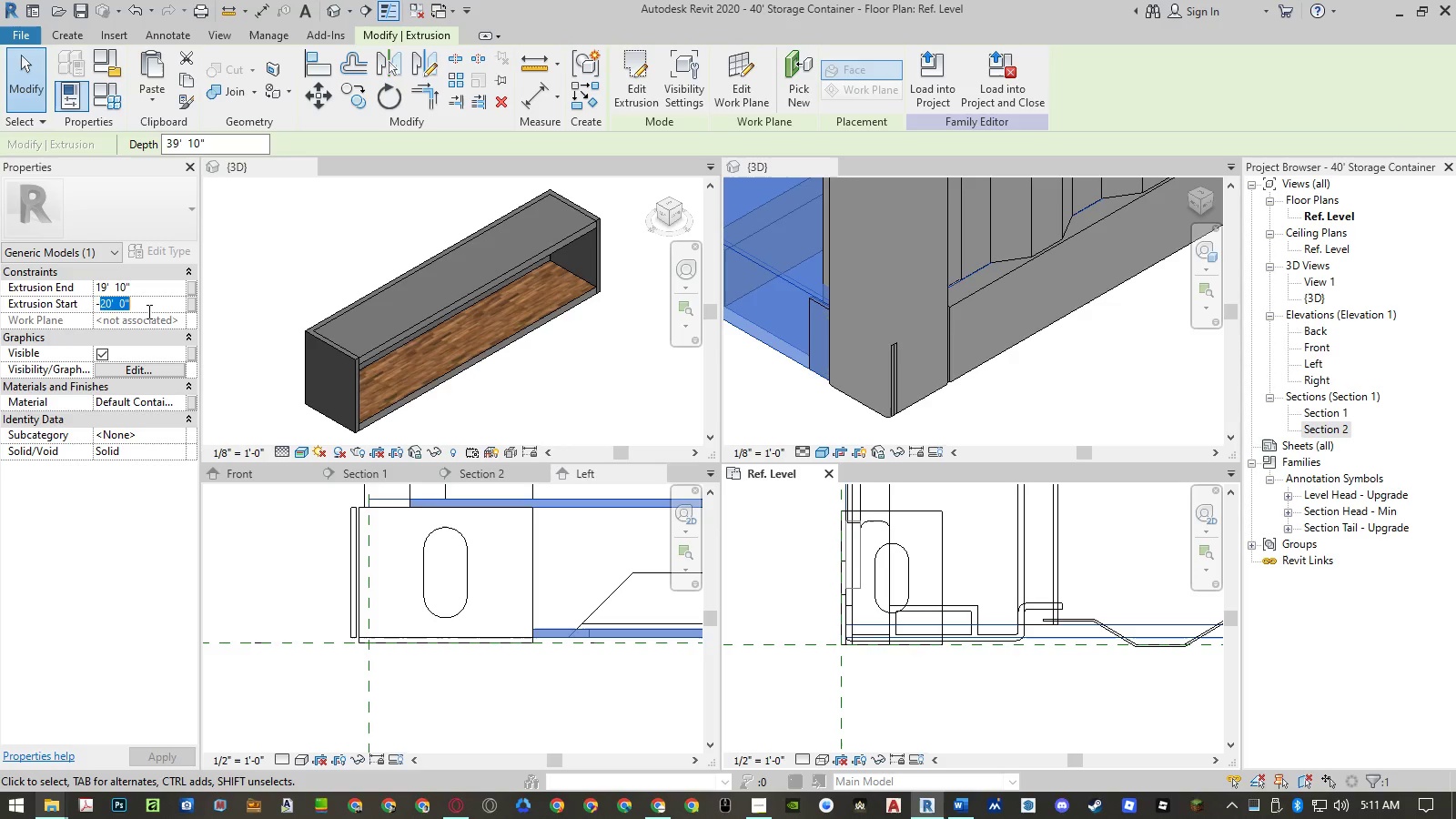 
key(Control+V)
 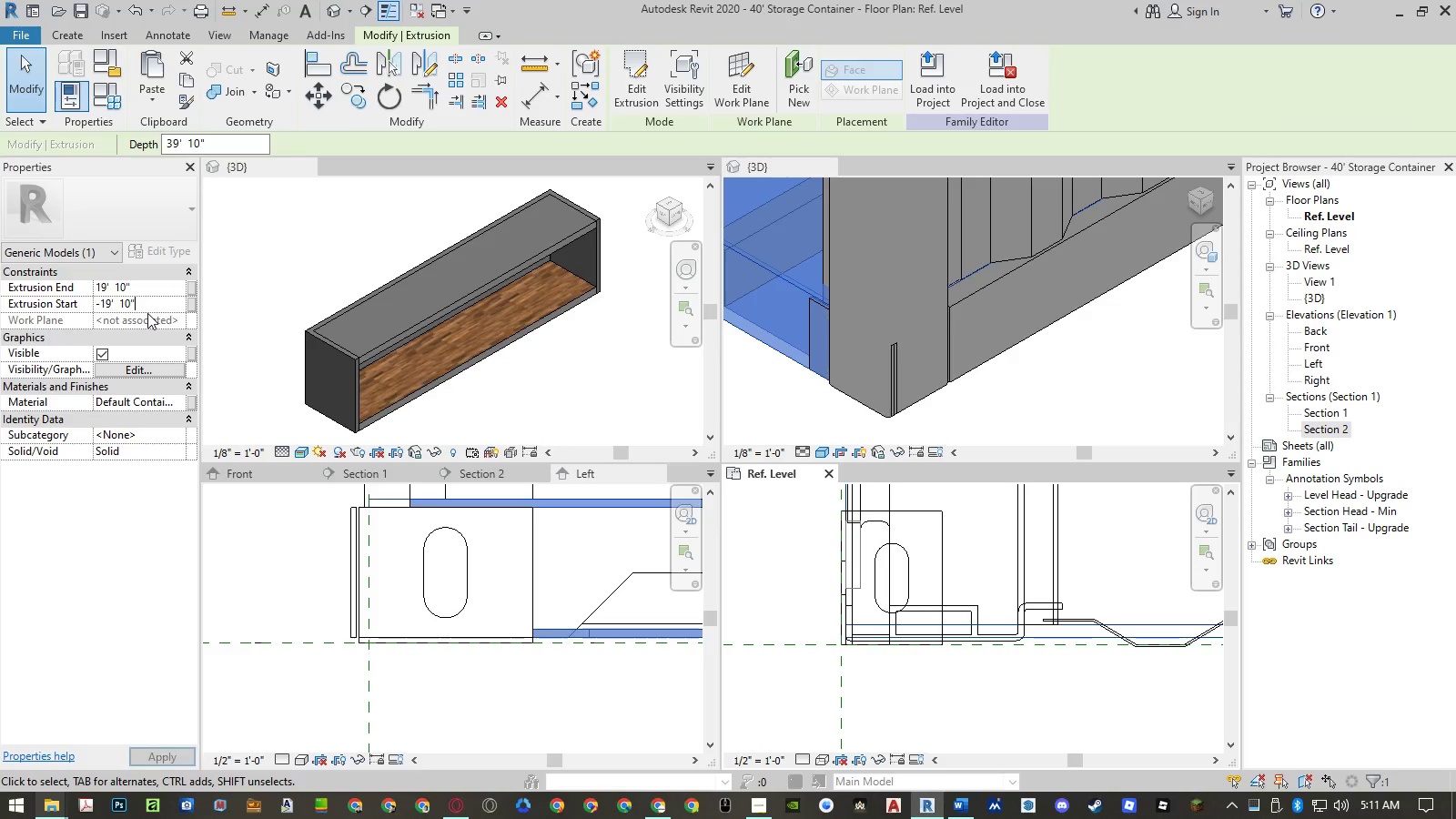 
key(Enter)
 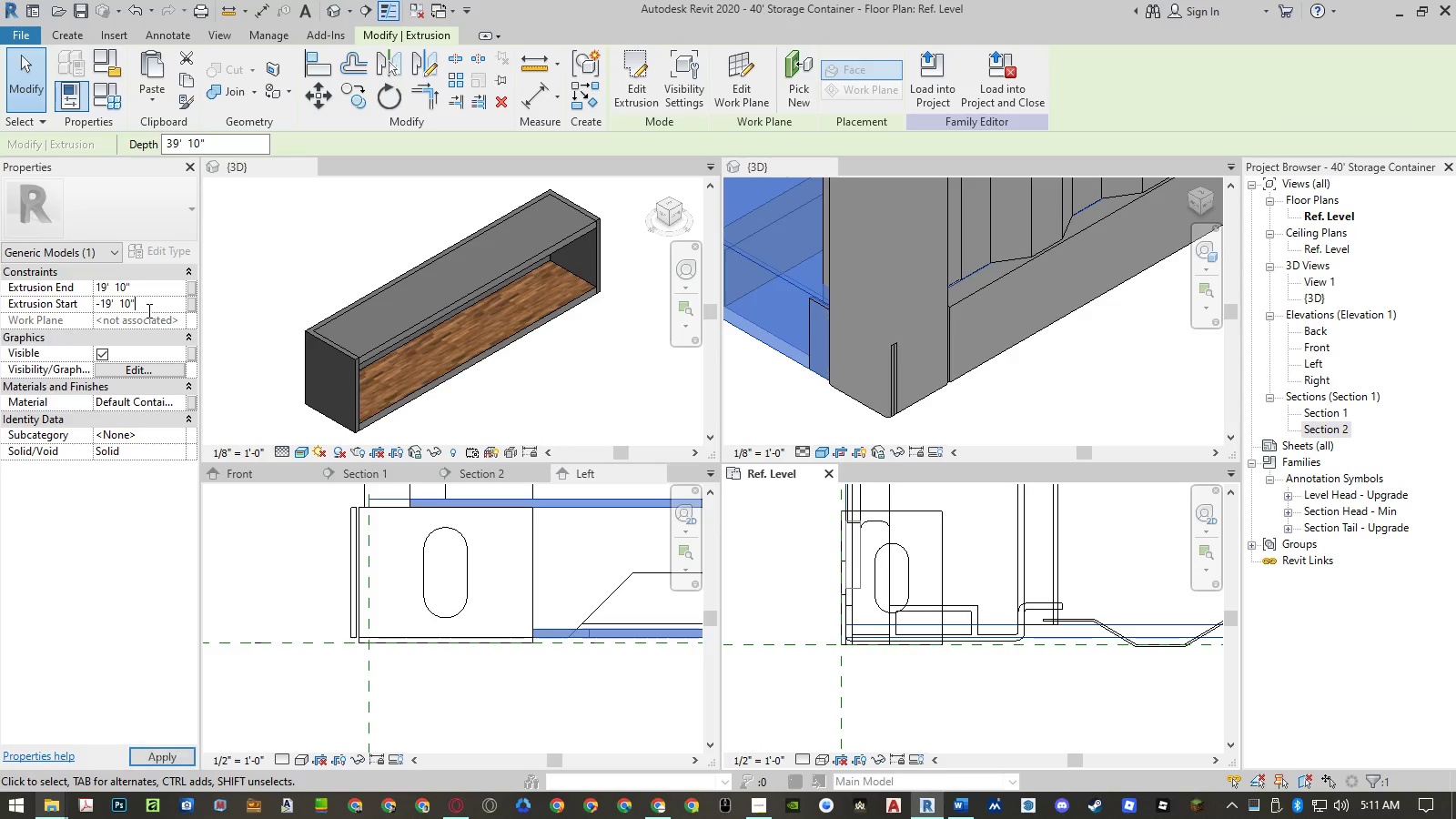 
key(Enter)
 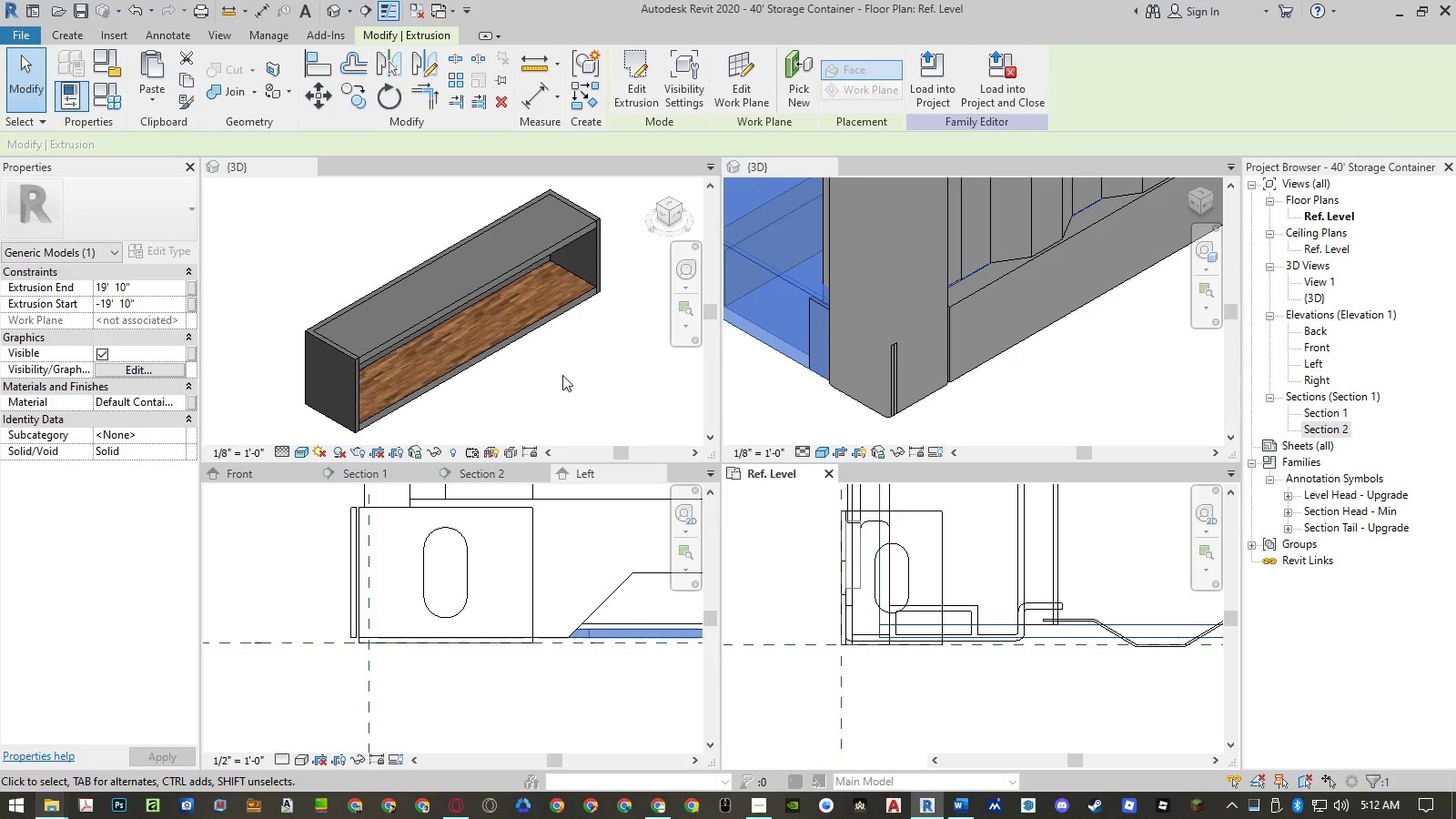 
scroll: coordinate [420, 574], scroll_direction: down, amount: 17.0
 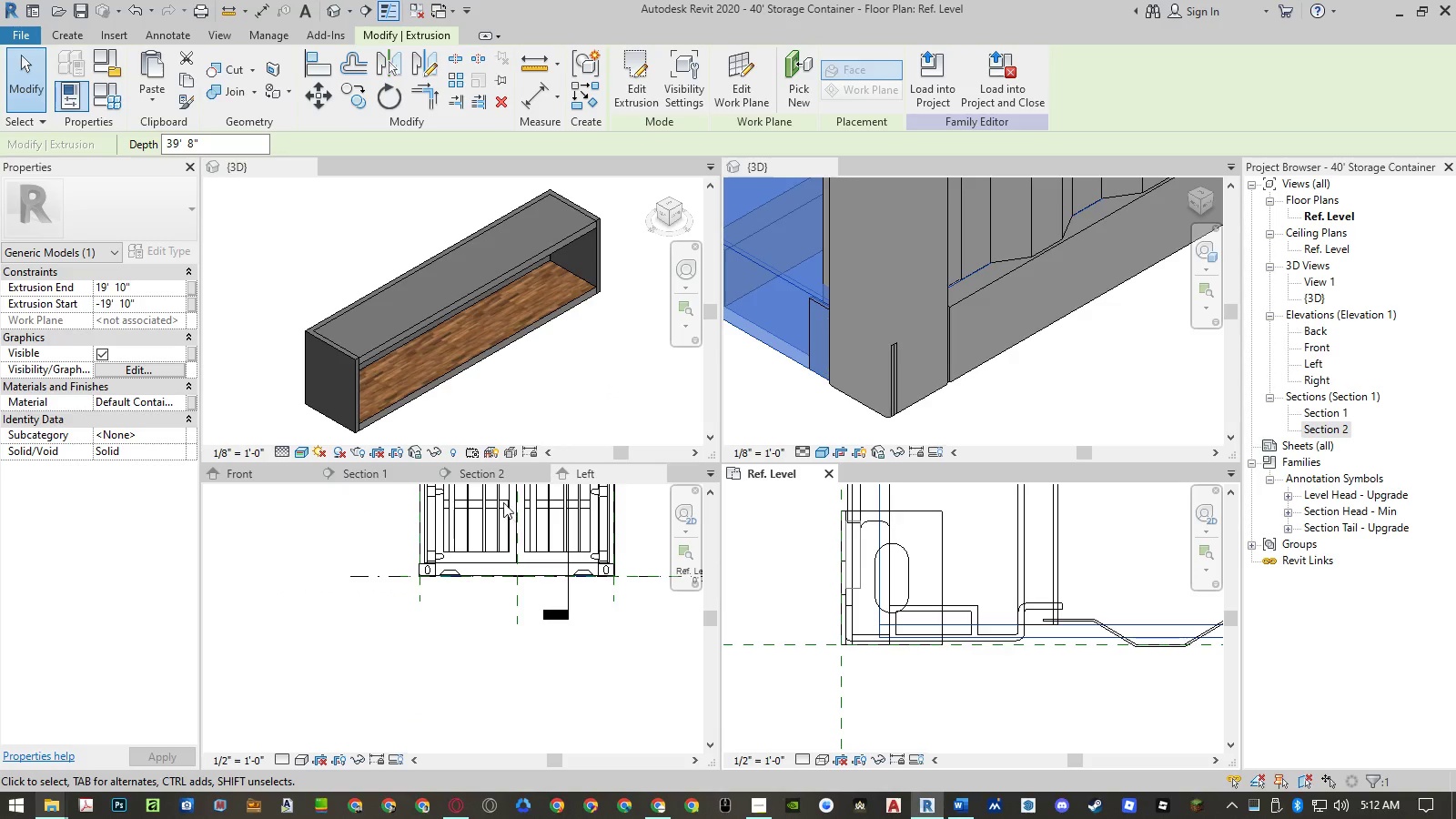 
left_click([497, 468])
 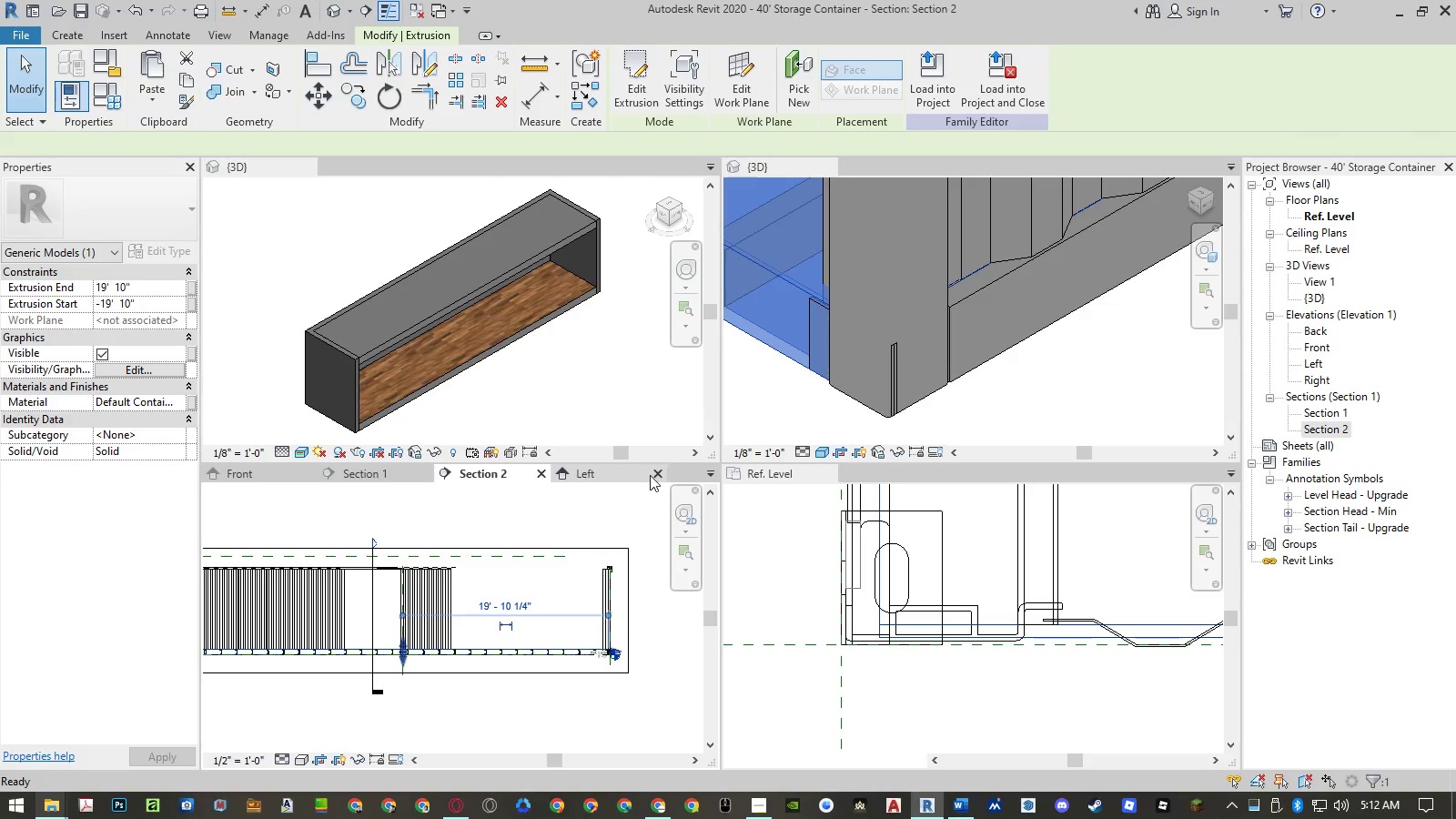 
left_click([653, 474])
 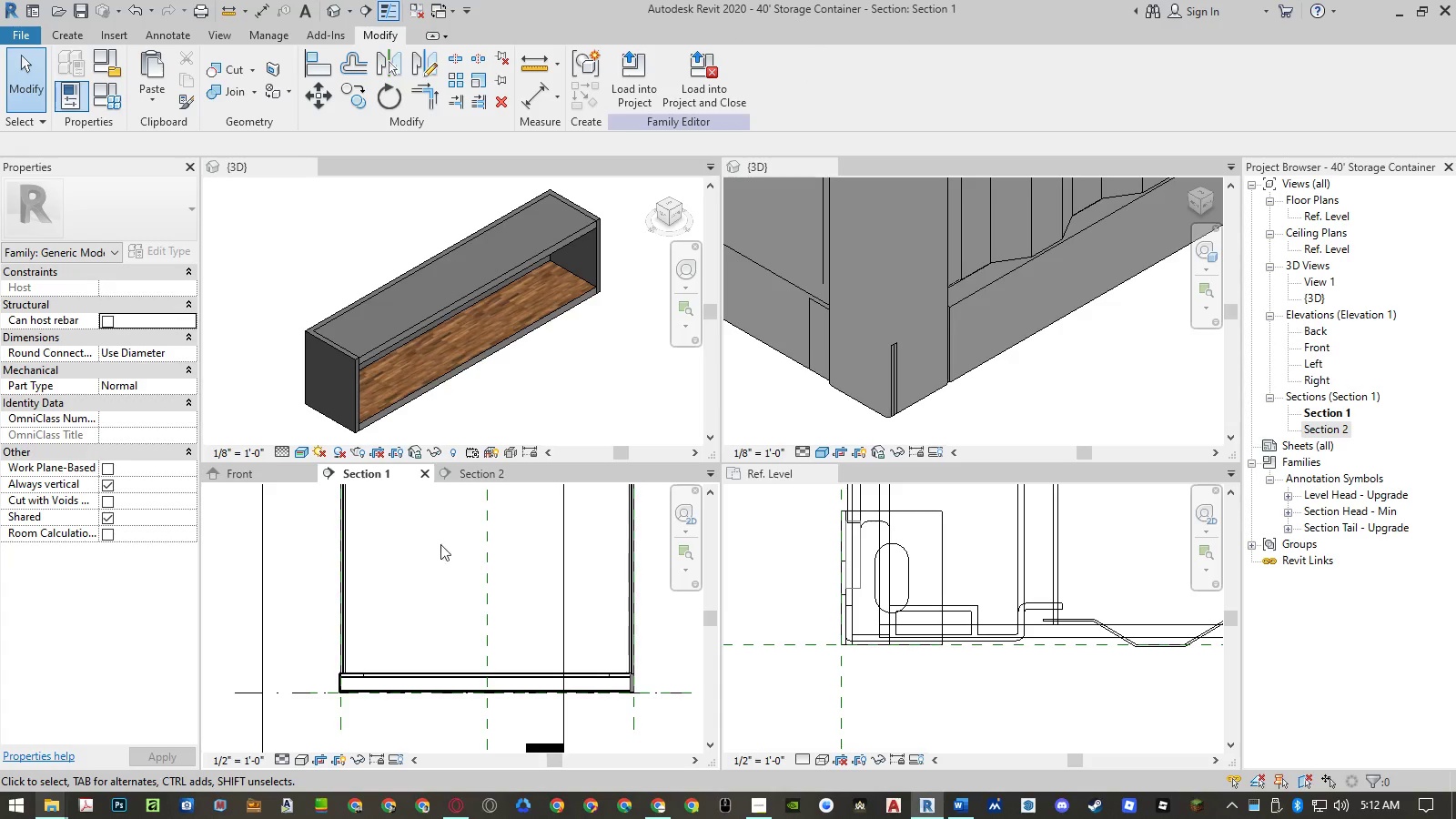 
scroll: coordinate [360, 662], scroll_direction: up, amount: 14.0
 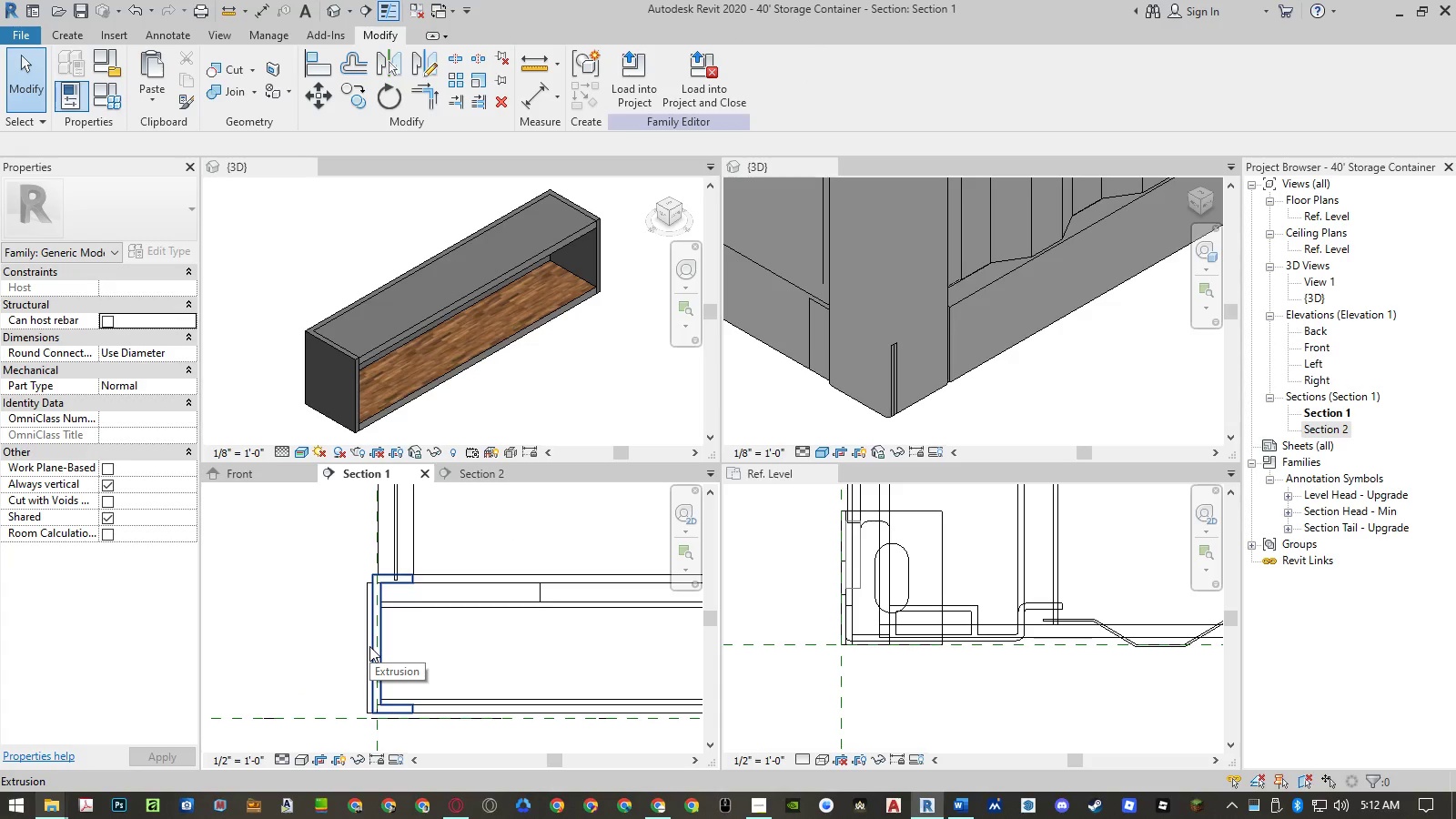 
left_click([369, 646])
 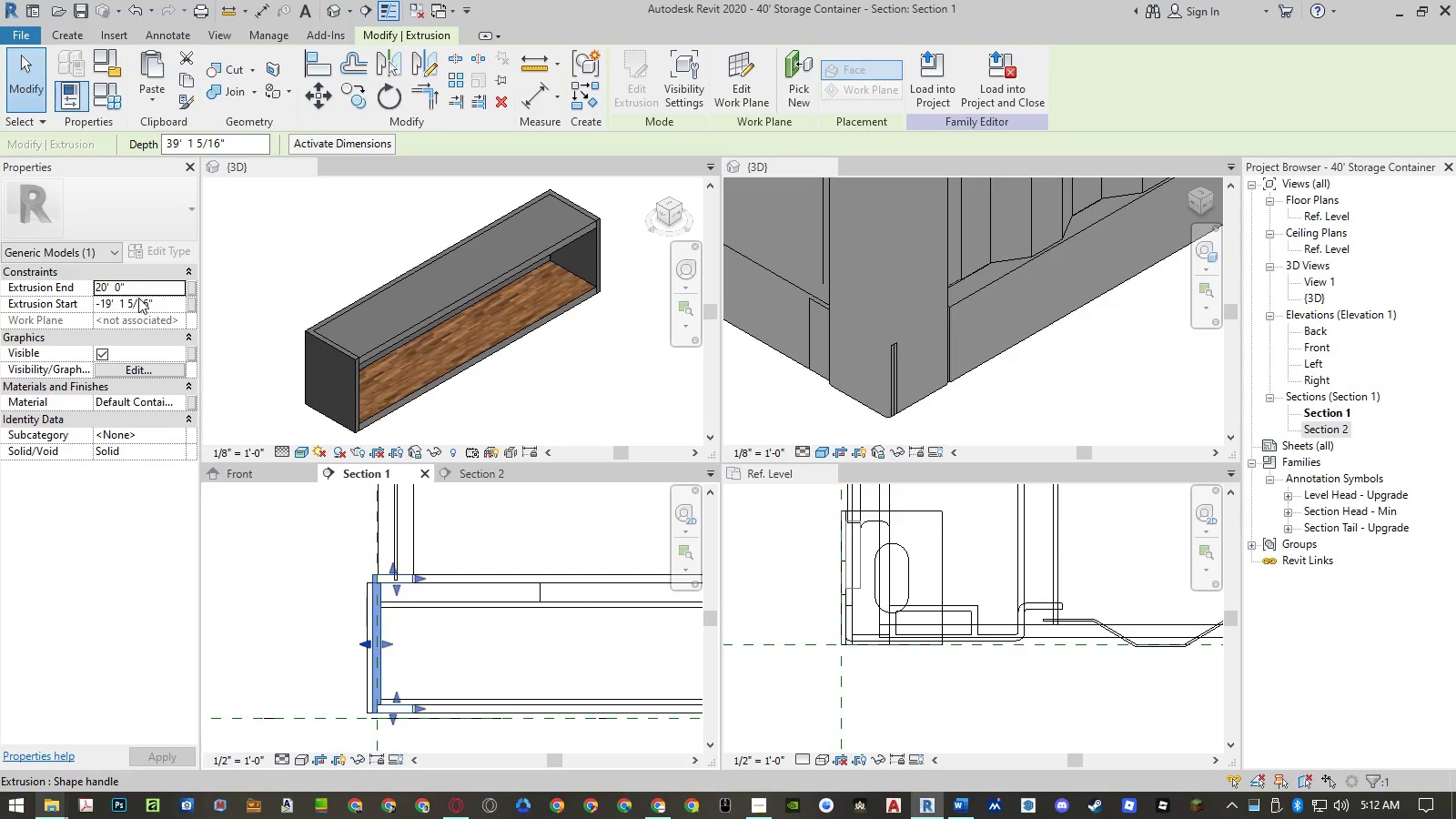 
left_click([135, 288])
 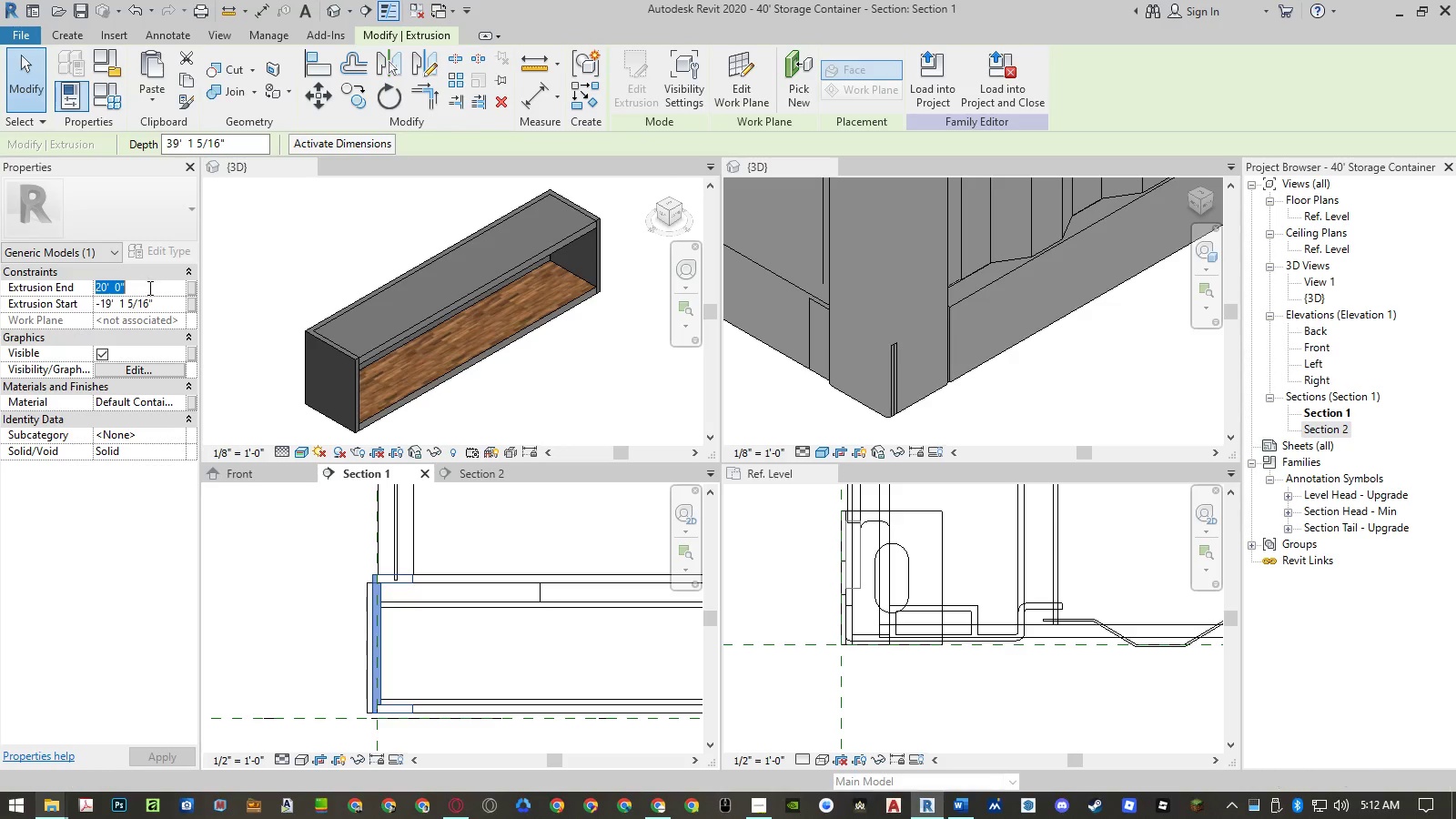 
key(Control+ControlLeft)
 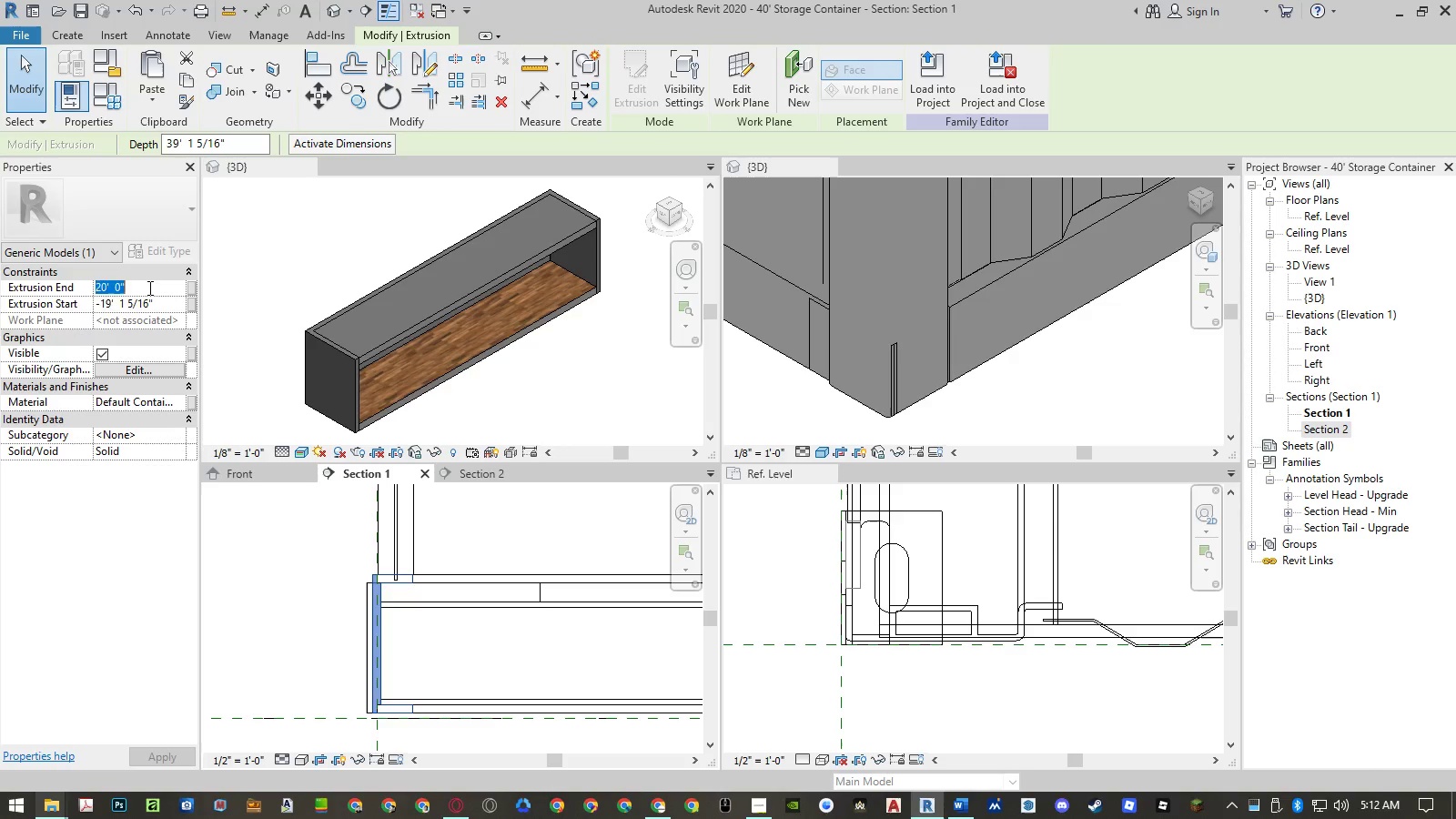 
key(Control+V)
 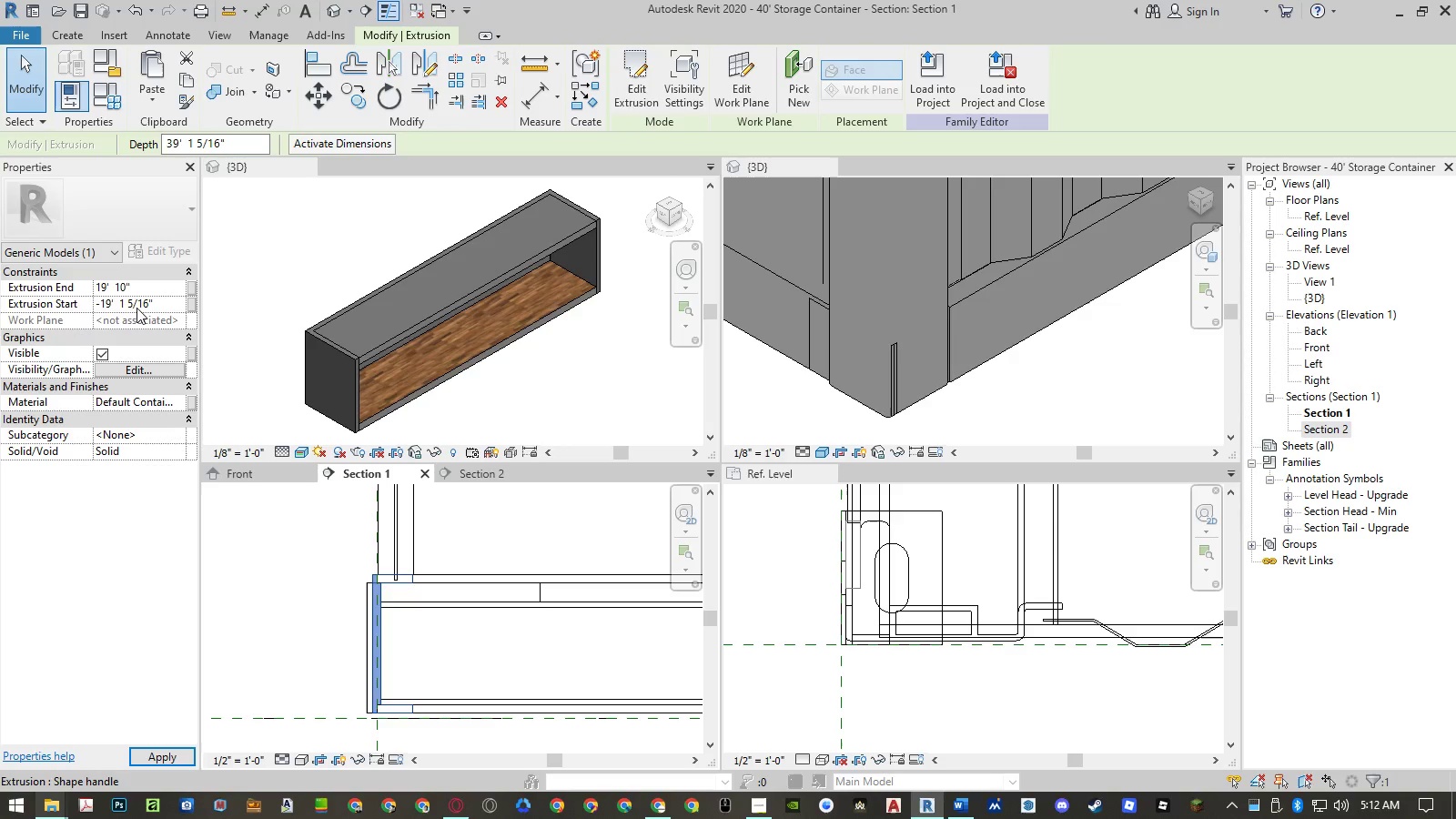 
left_click([136, 308])
 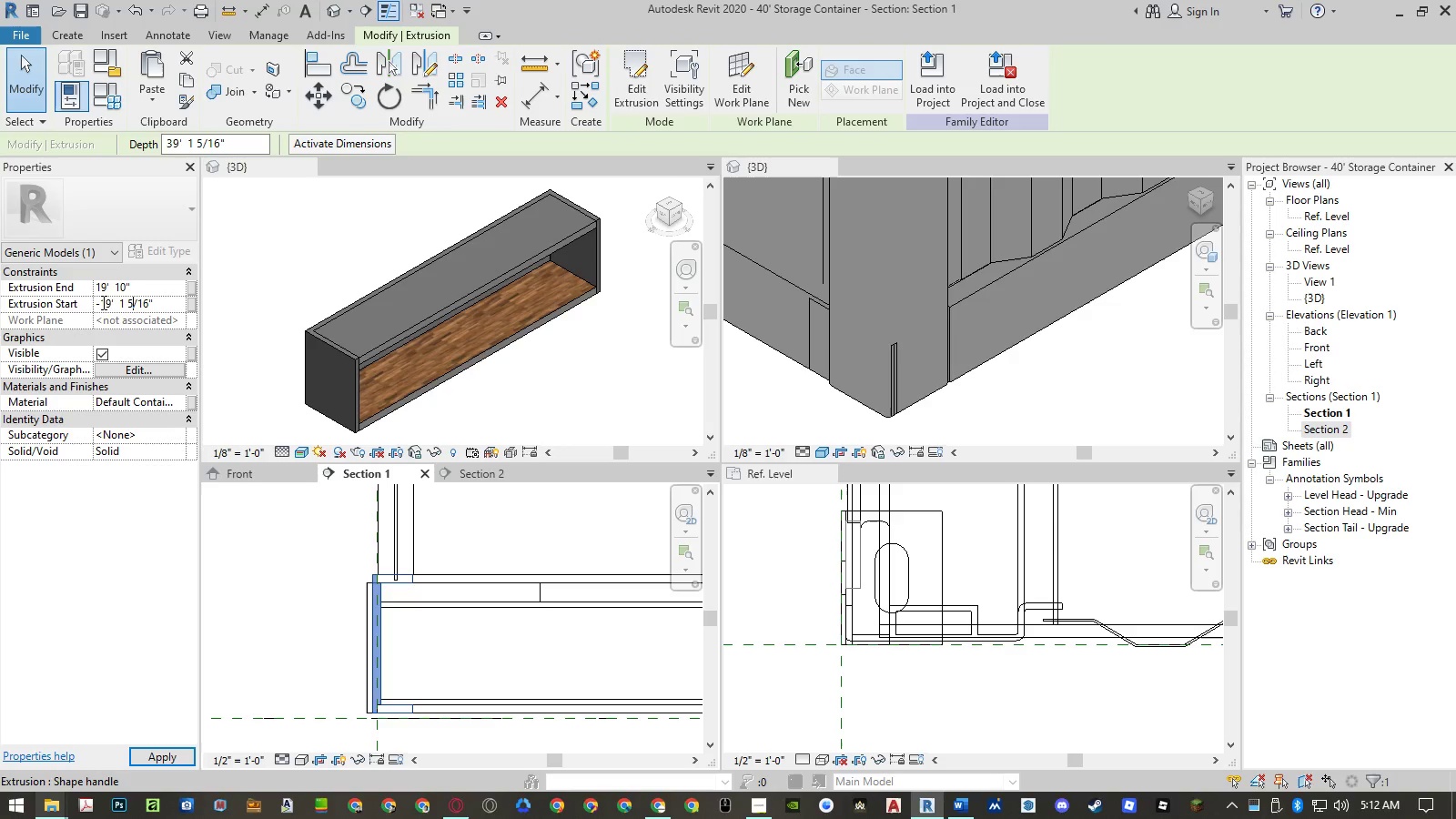 
left_click_drag(start_coordinate=[102, 302], to_coordinate=[187, 303])
 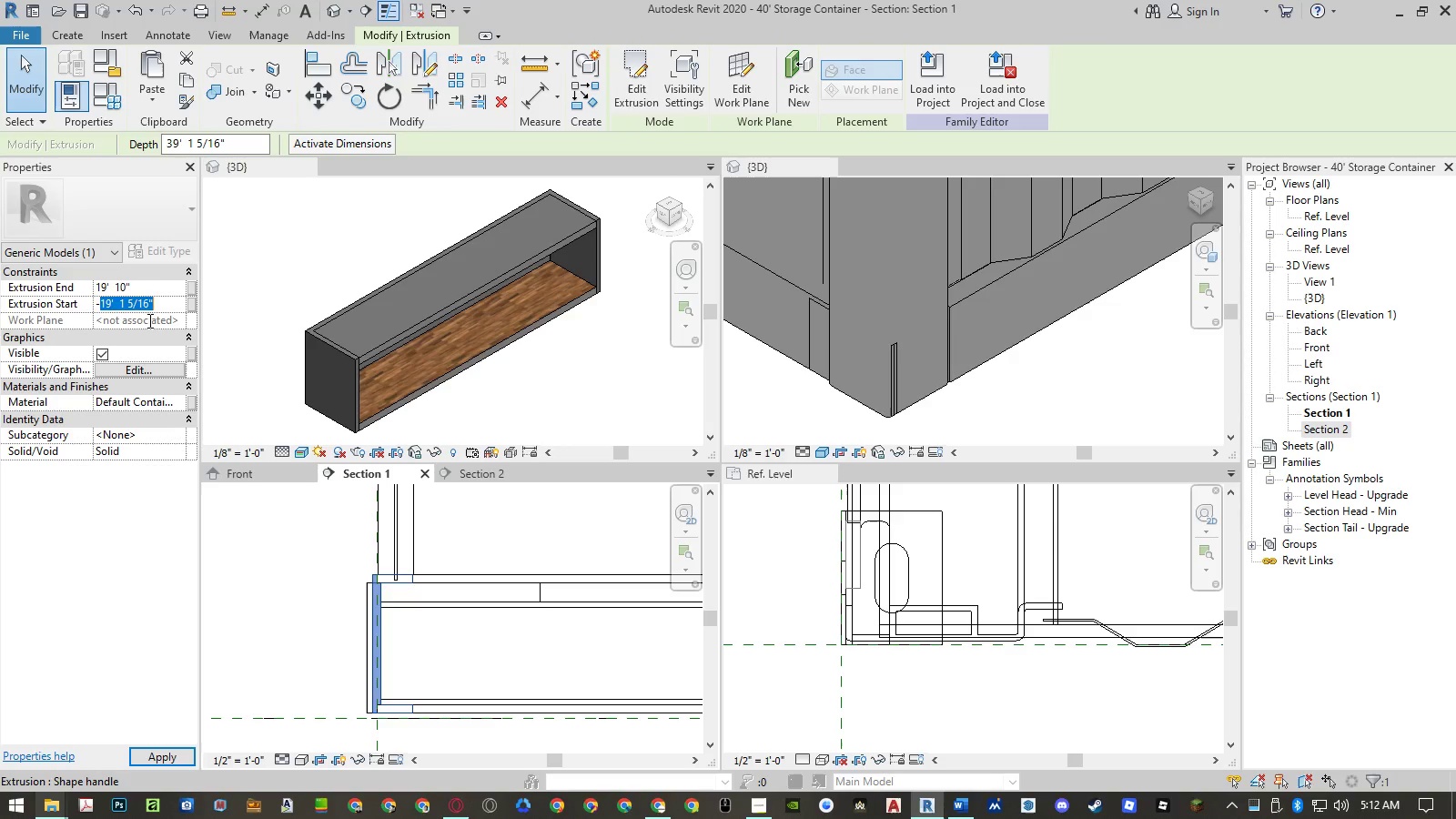 
key(Control+ControlLeft)
 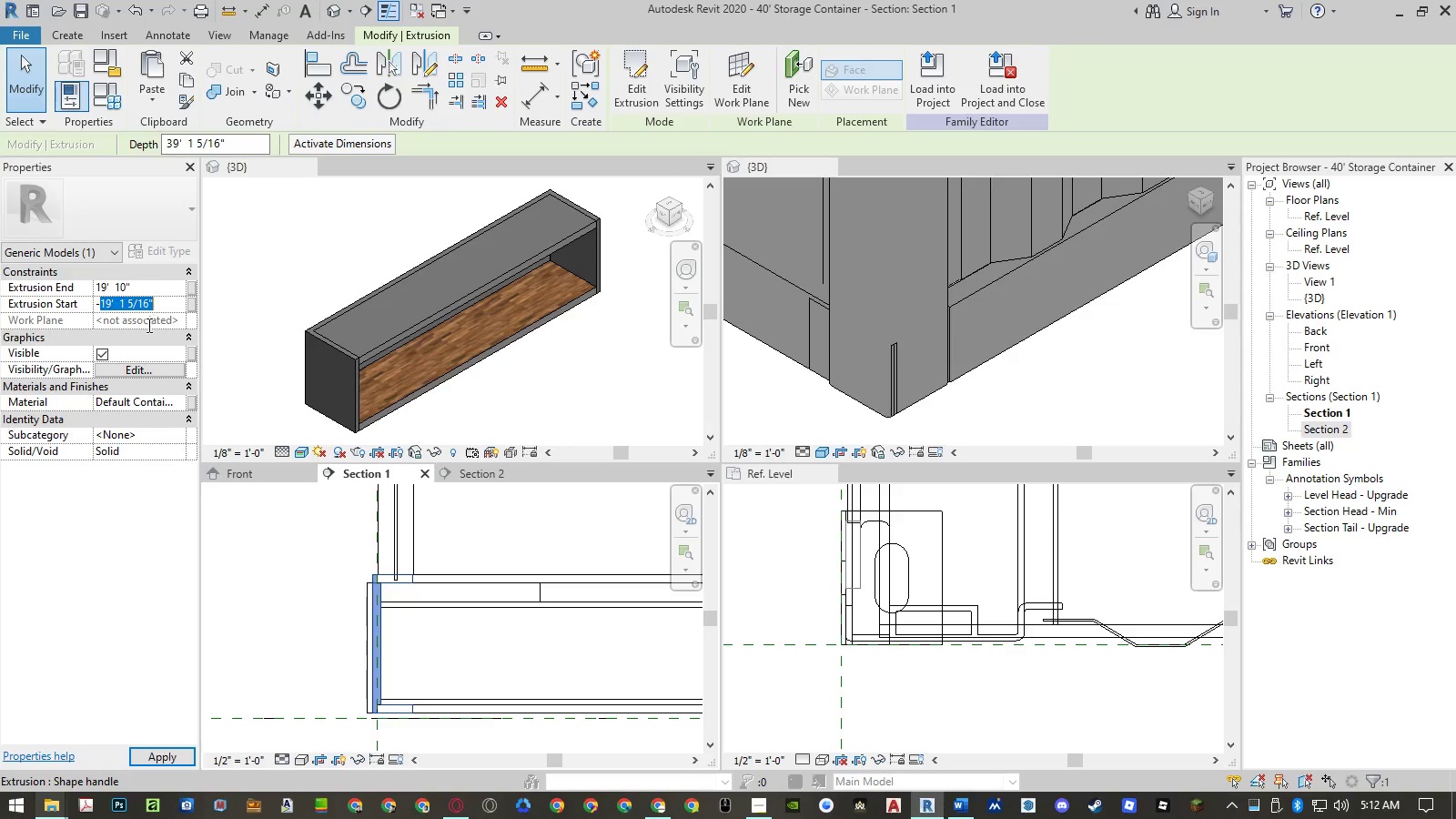 
key(Control+V)
 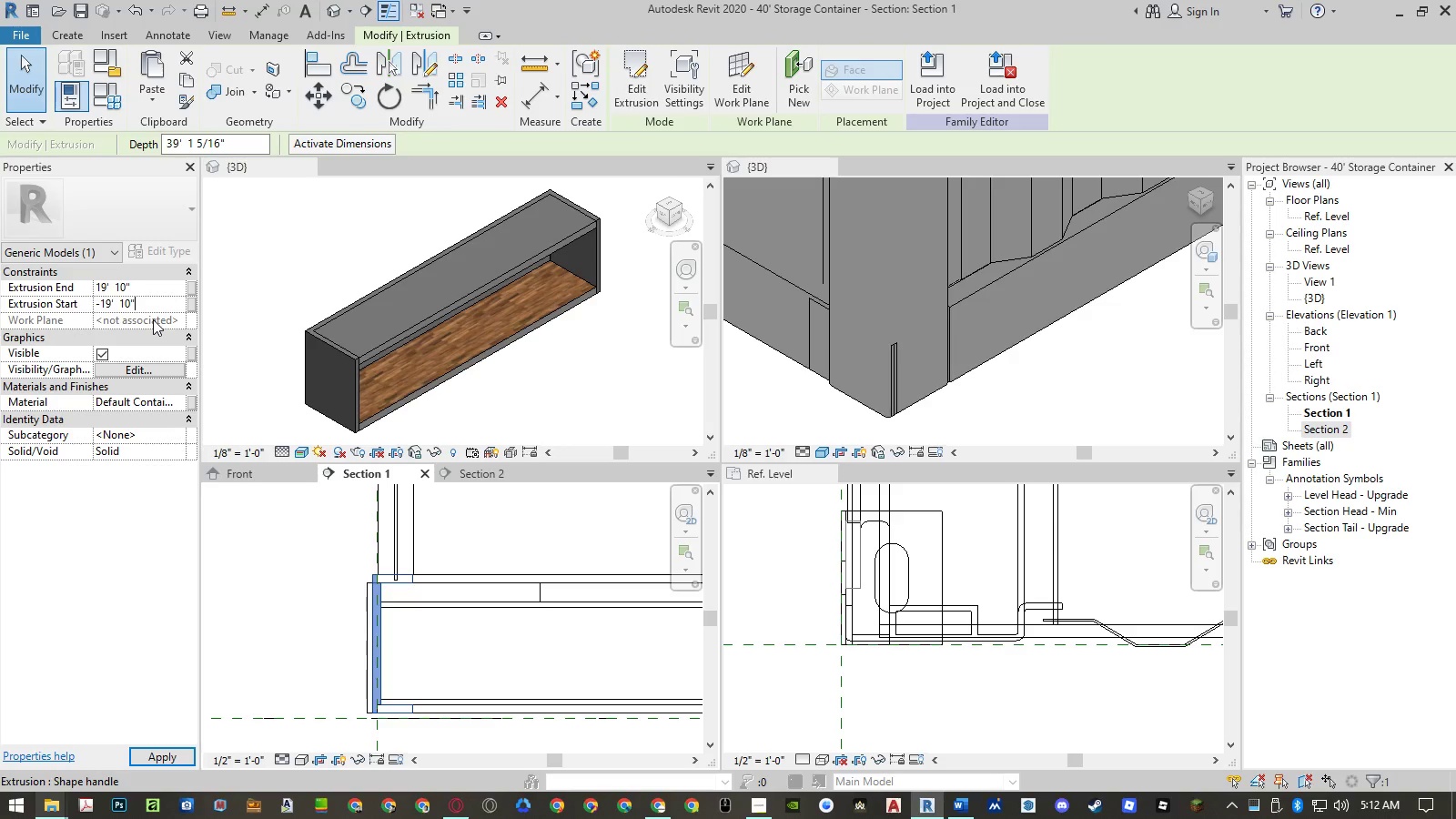 
key(Enter)
 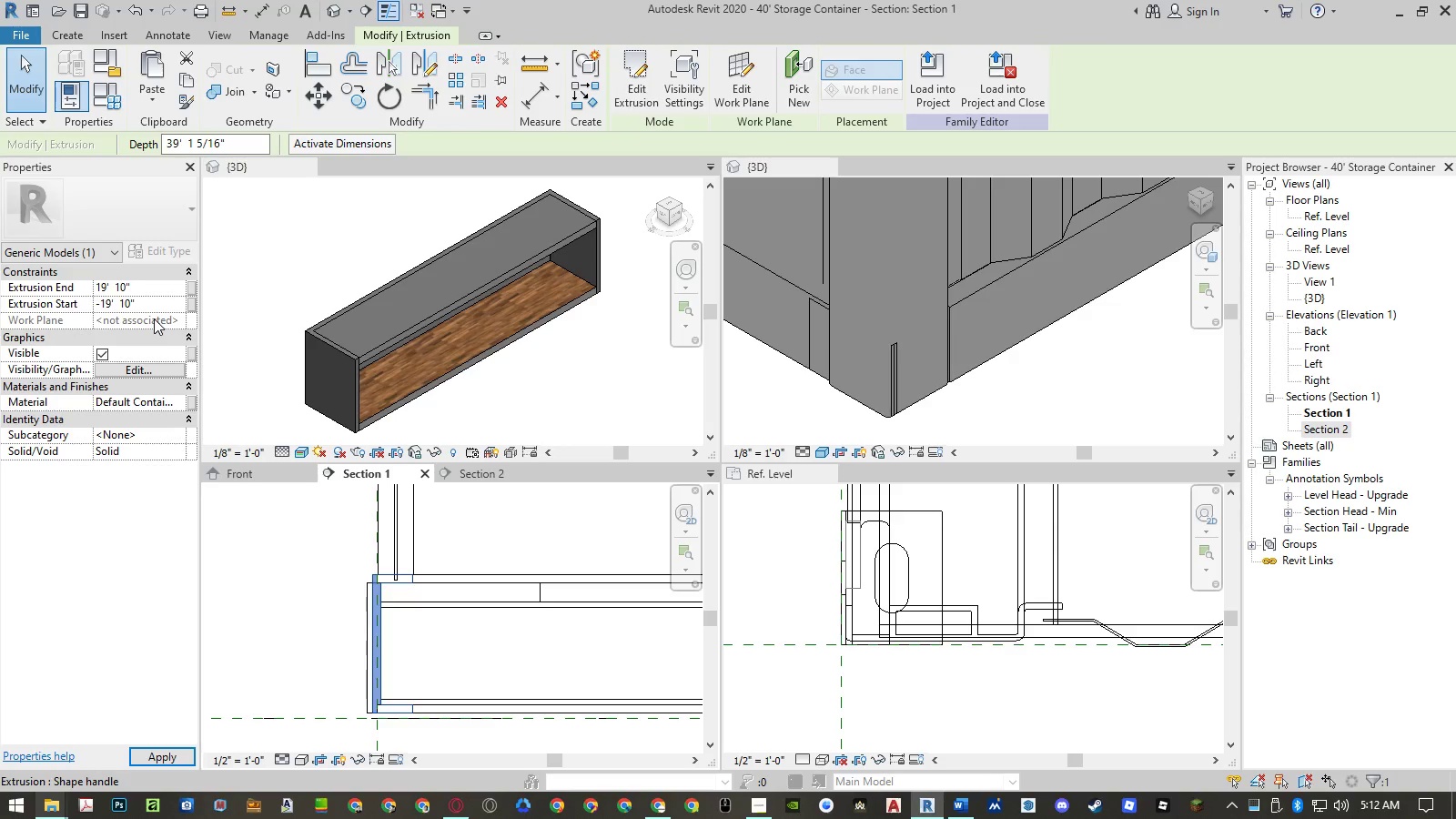 
key(Enter)
 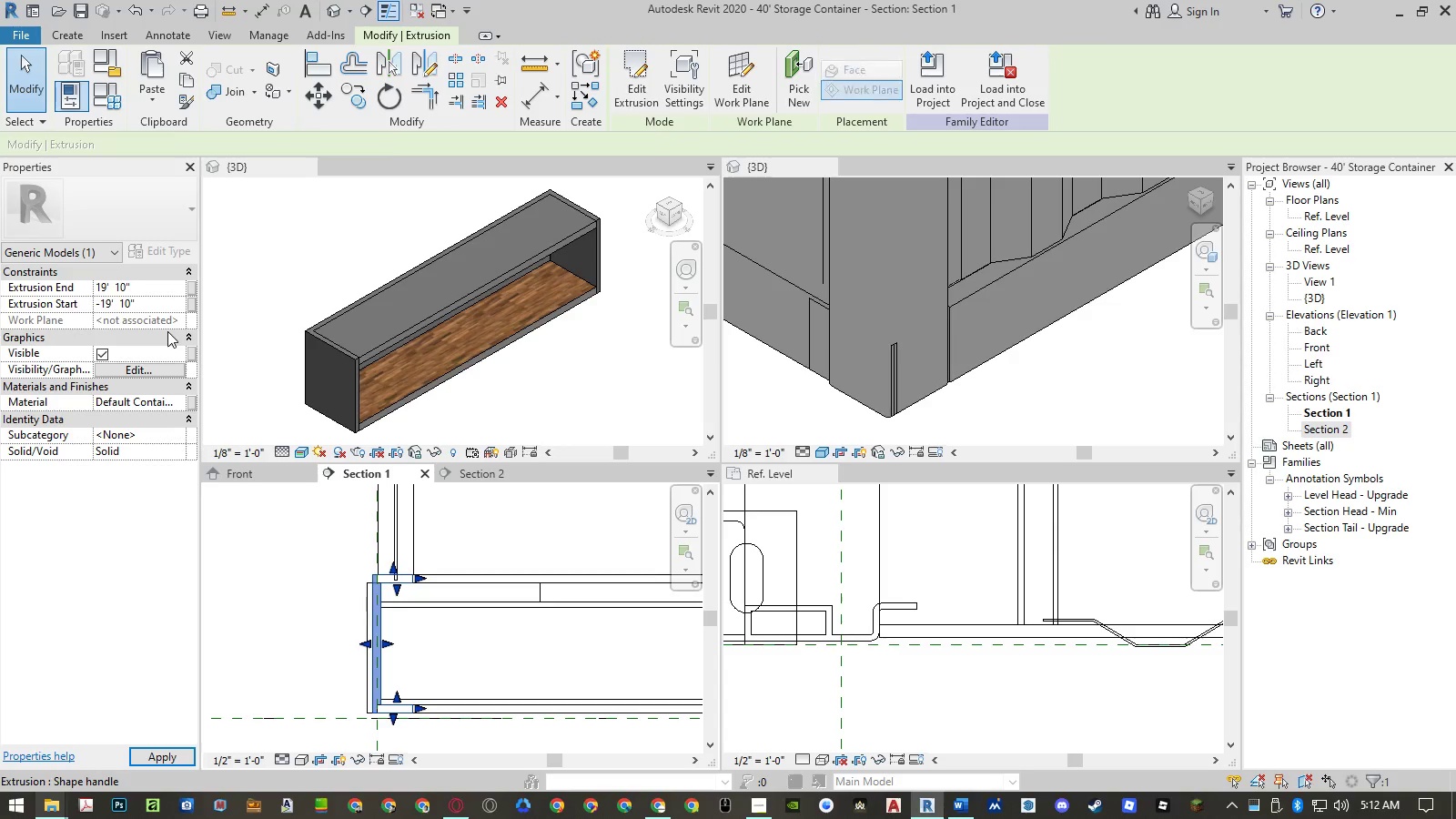 
key(Enter)
 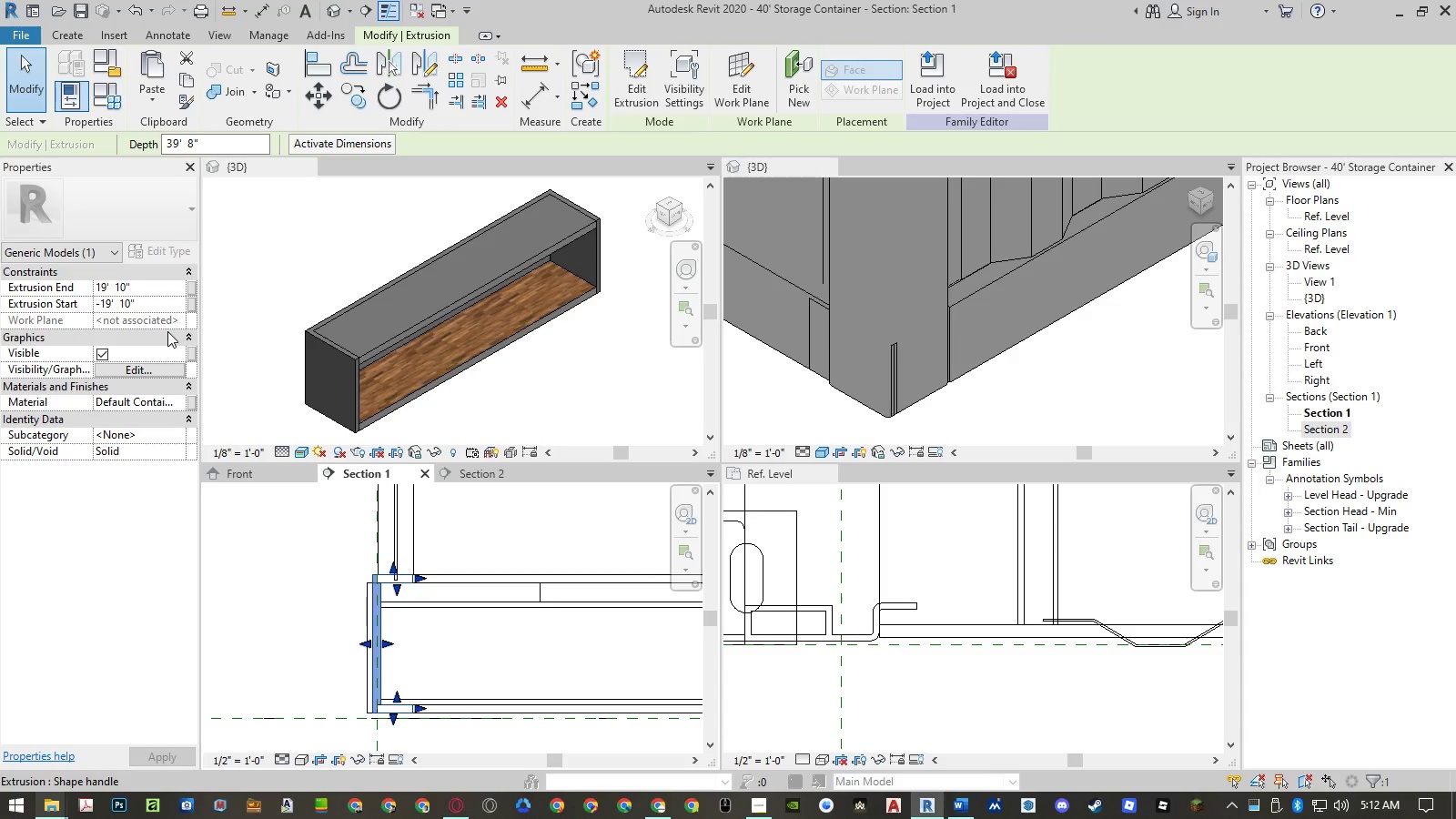 
key(Enter)
 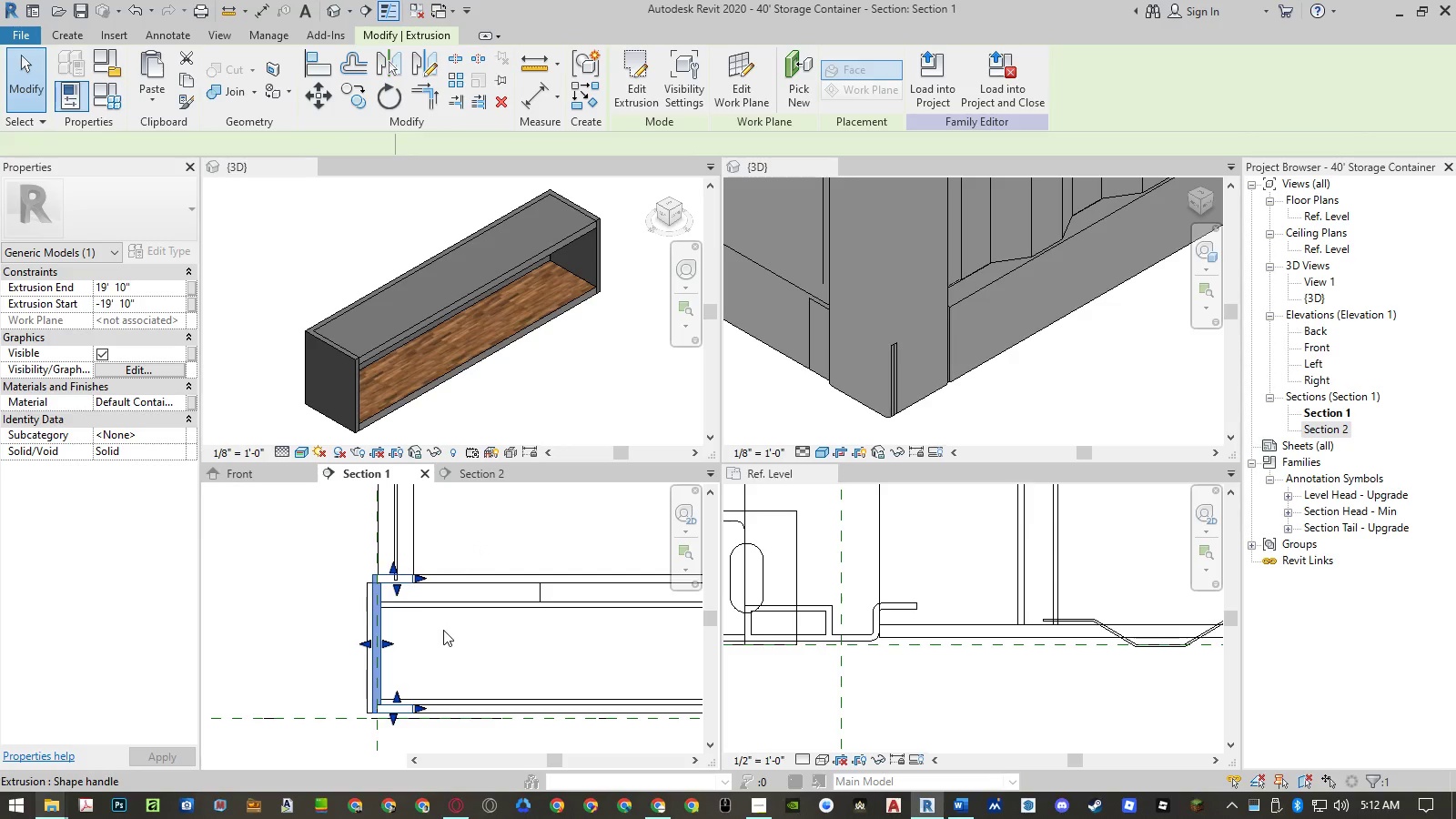 
left_click([439, 625])
 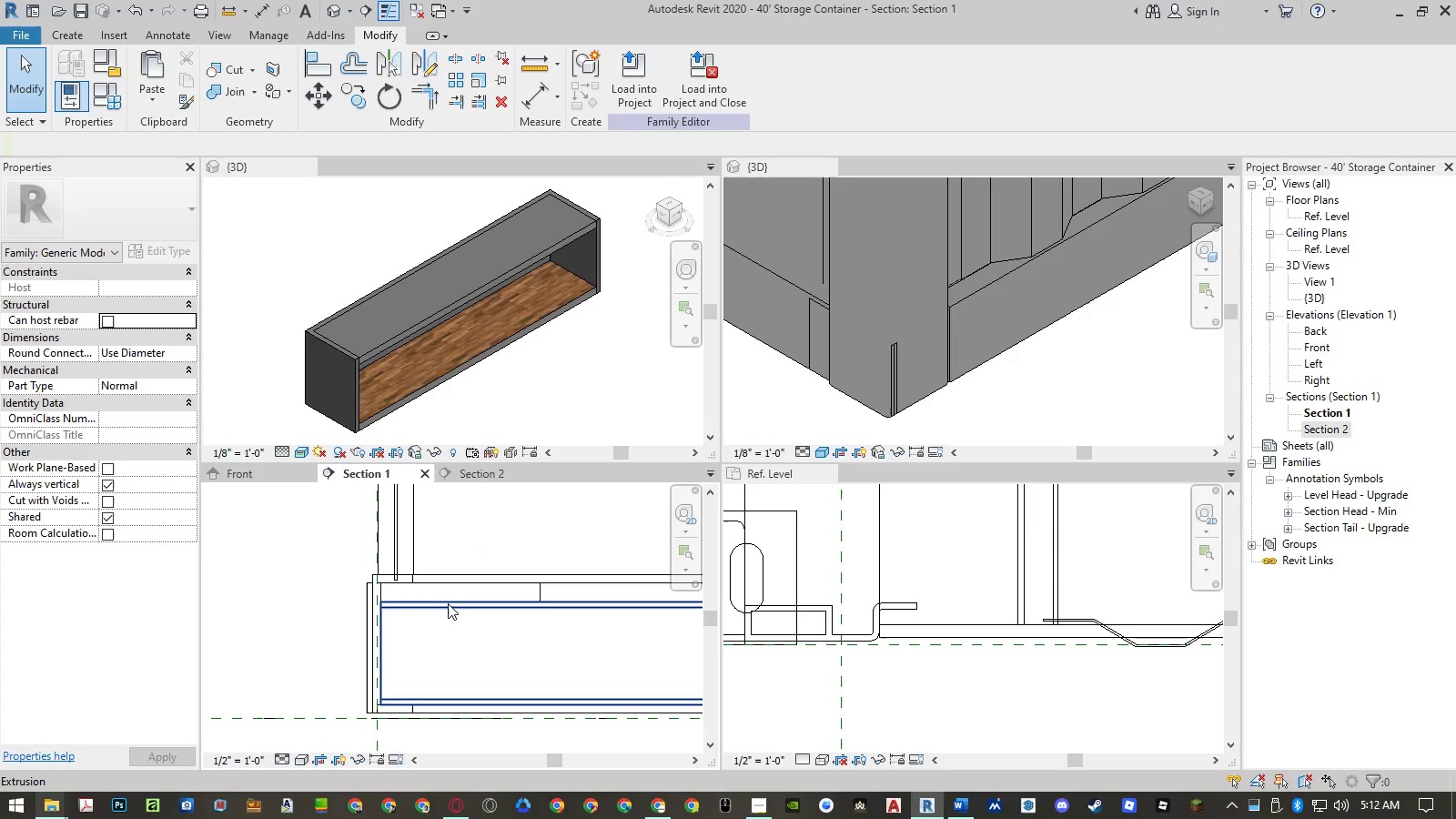 
left_click([448, 603])
 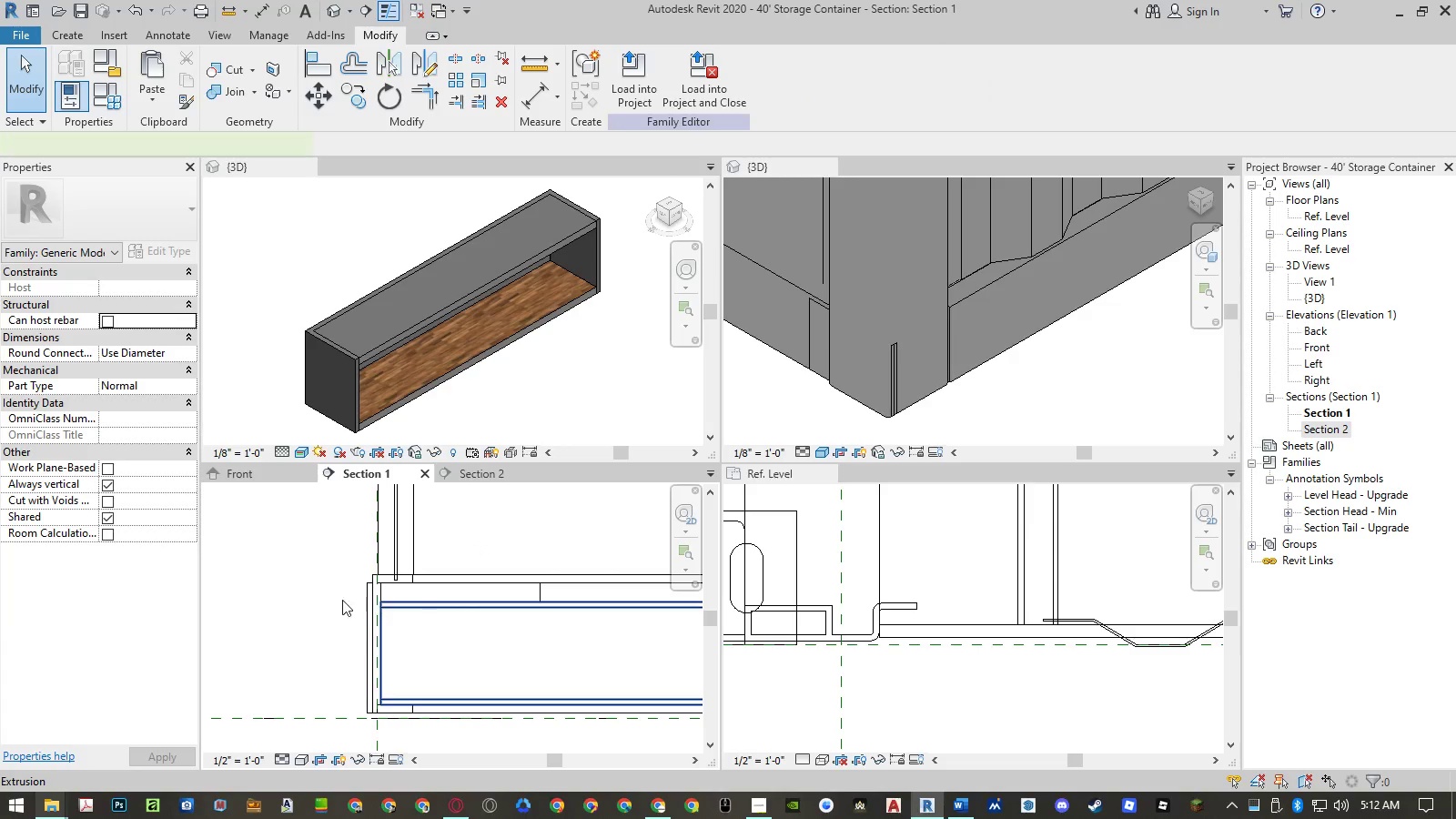 
scroll: coordinate [286, 606], scroll_direction: down, amount: 18.0
 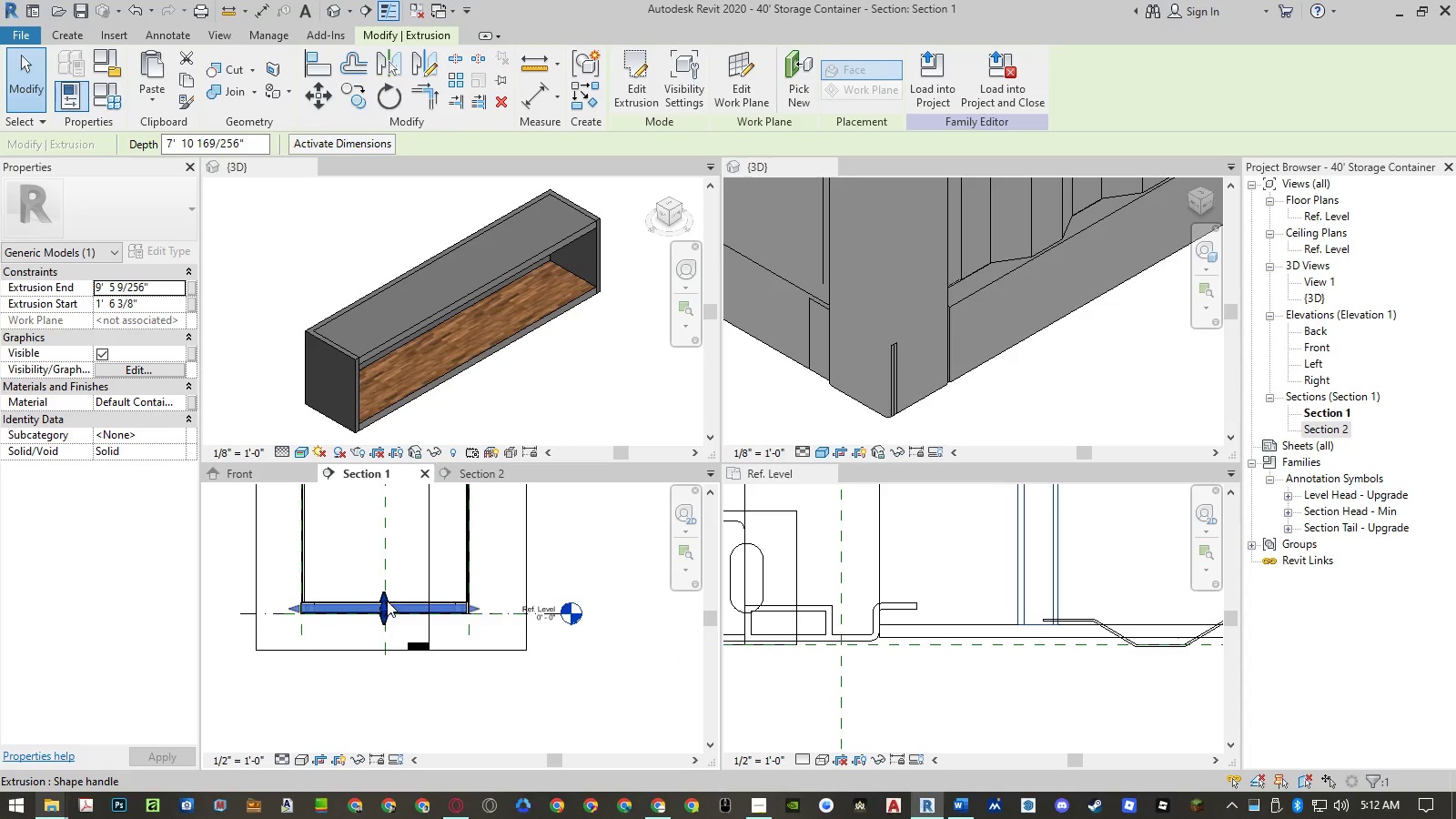 
scroll: coordinate [521, 612], scroll_direction: up, amount: 15.0
 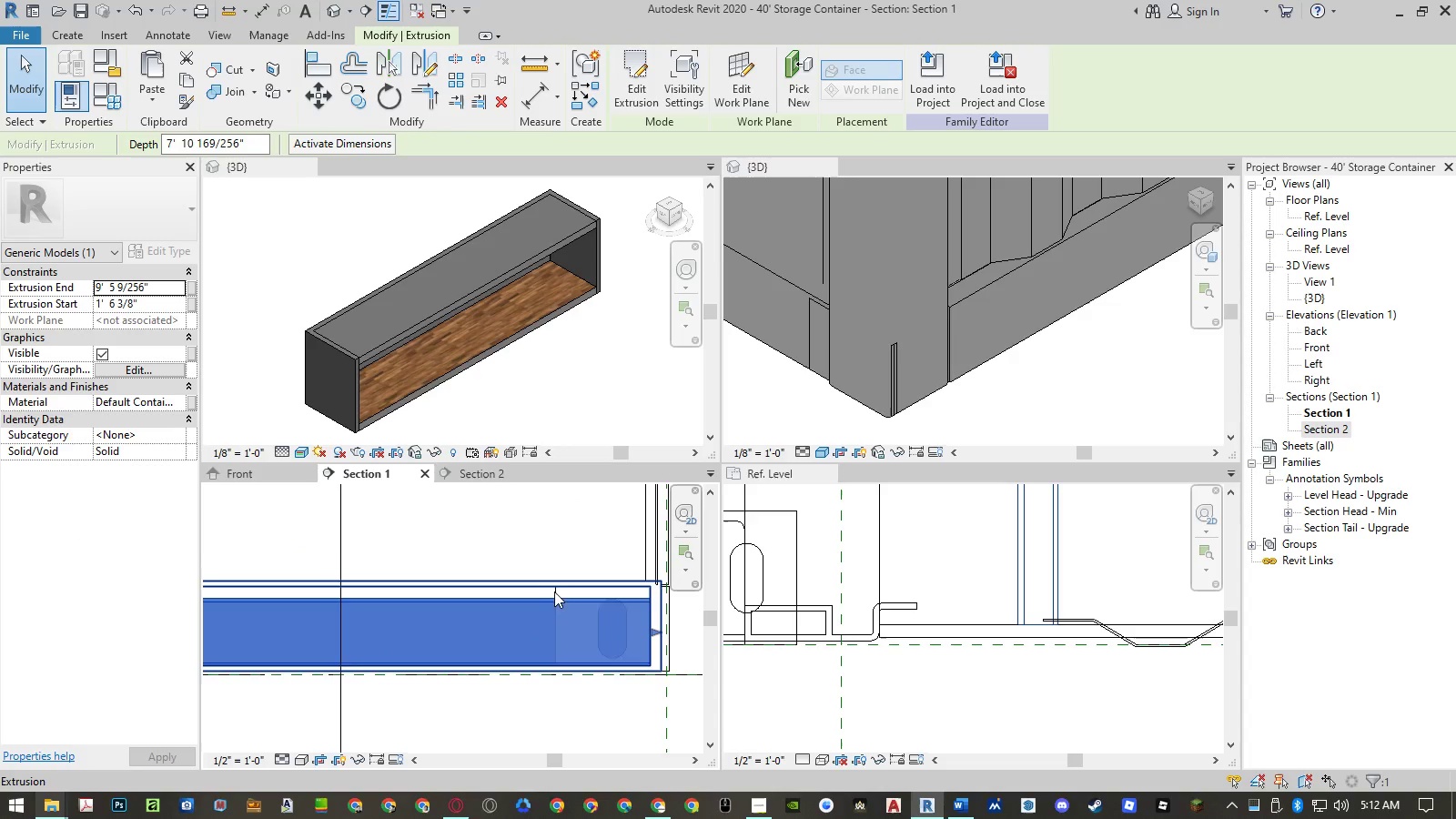 
scroll: coordinate [473, 592], scroll_direction: down, amount: 5.0
 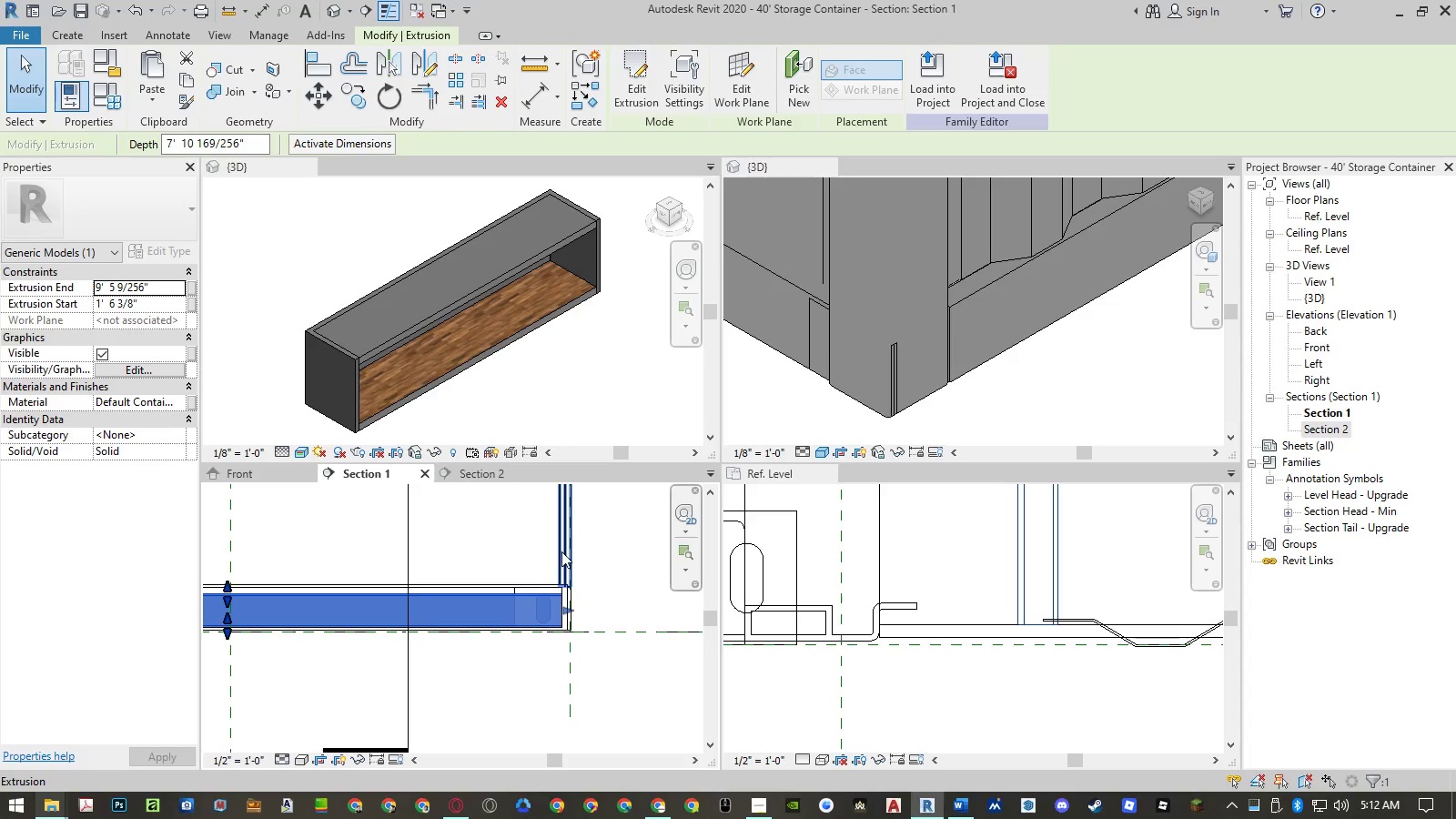 
left_click([561, 551])
 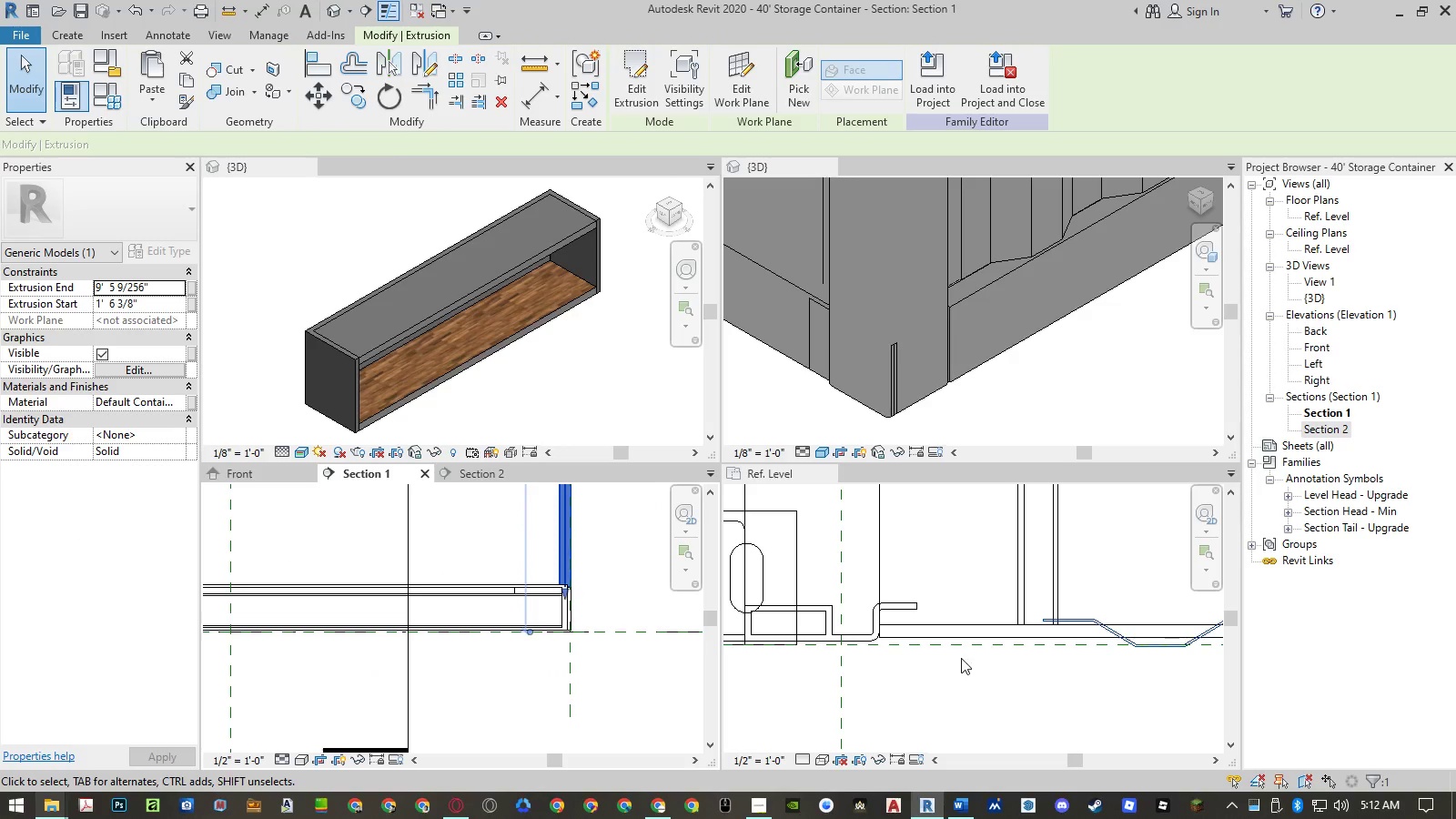 
scroll: coordinate [884, 617], scroll_direction: down, amount: 20.0
 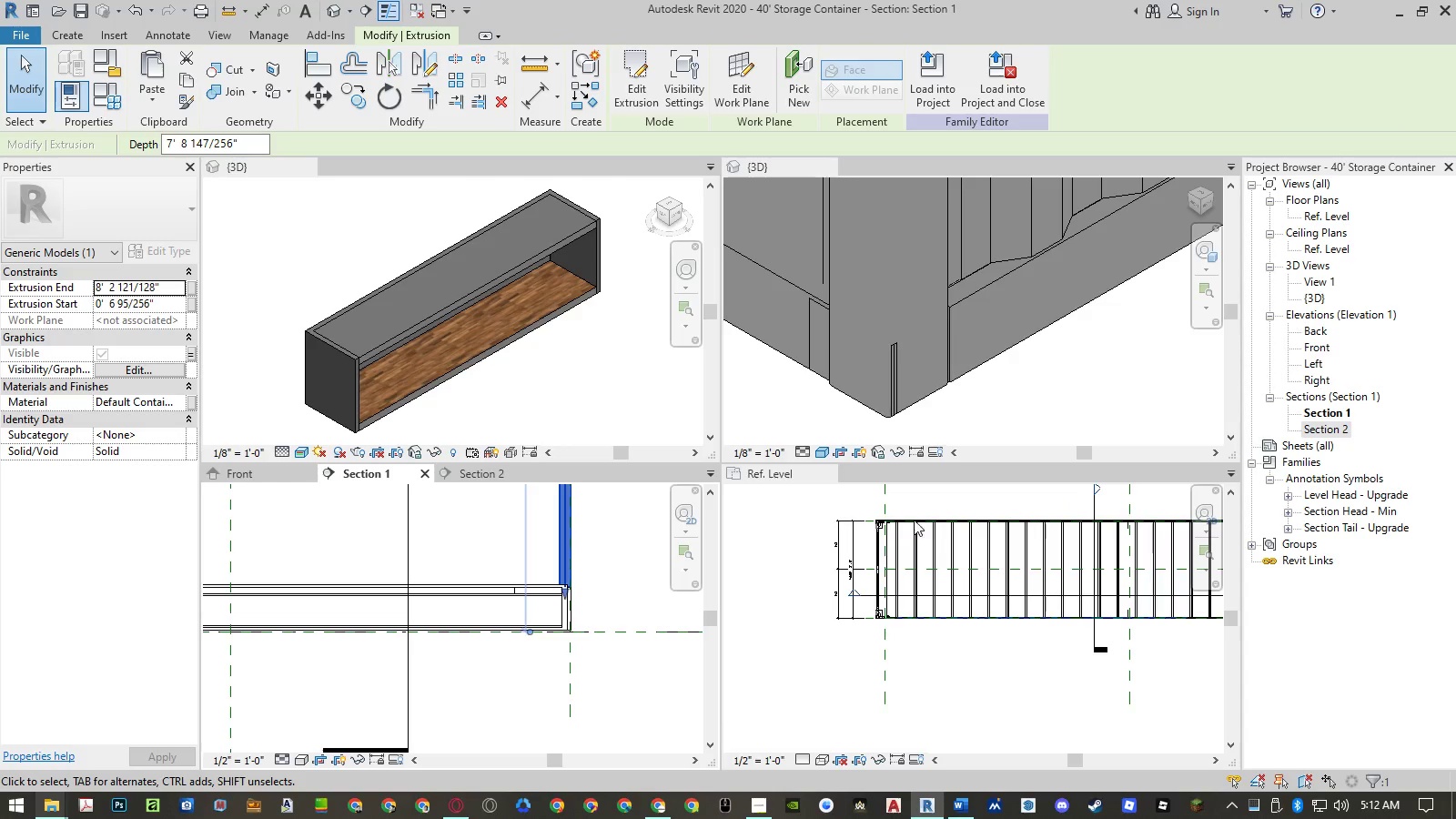 
left_click([1084, 351])
 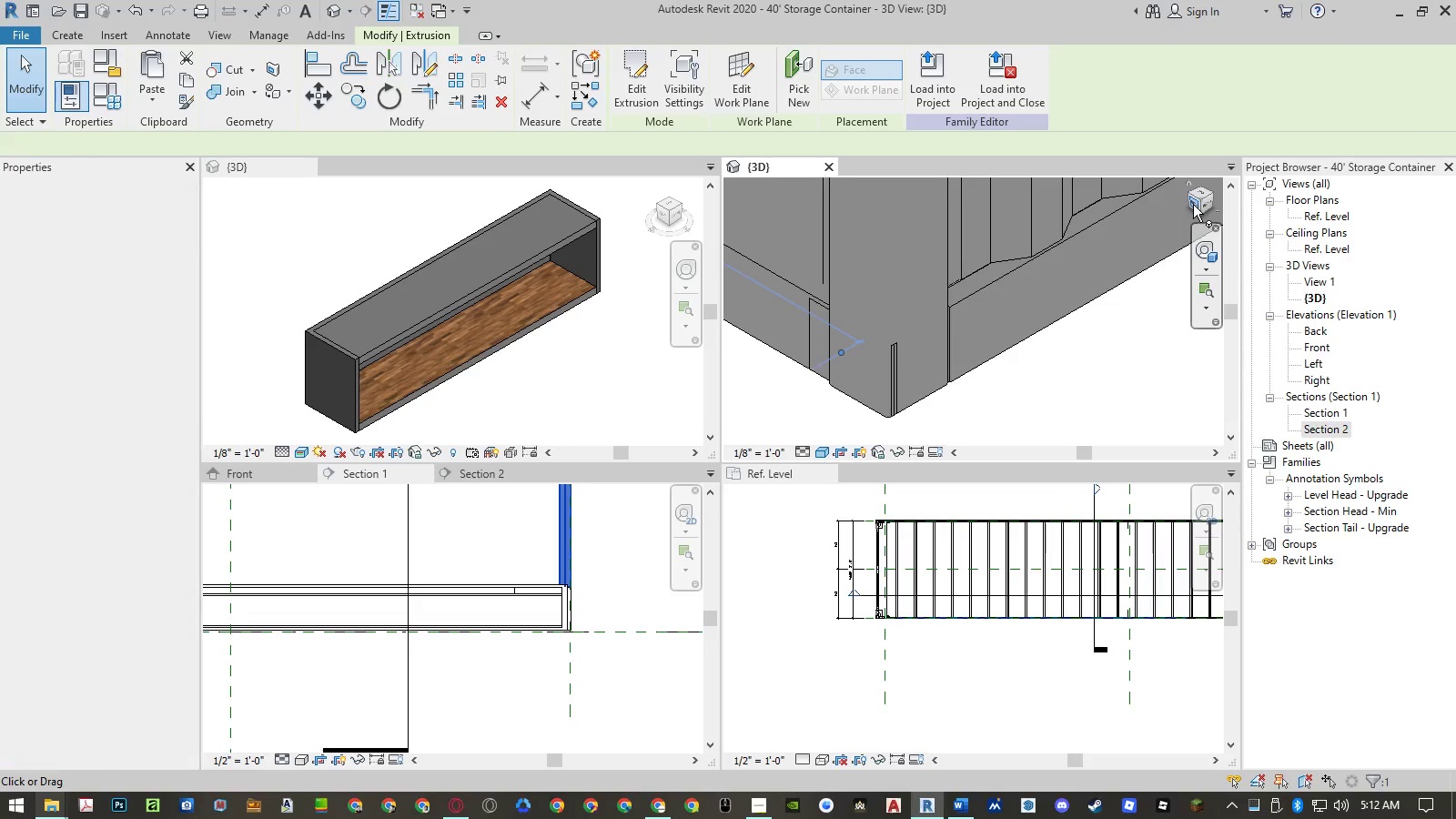 
left_click([1193, 204])
 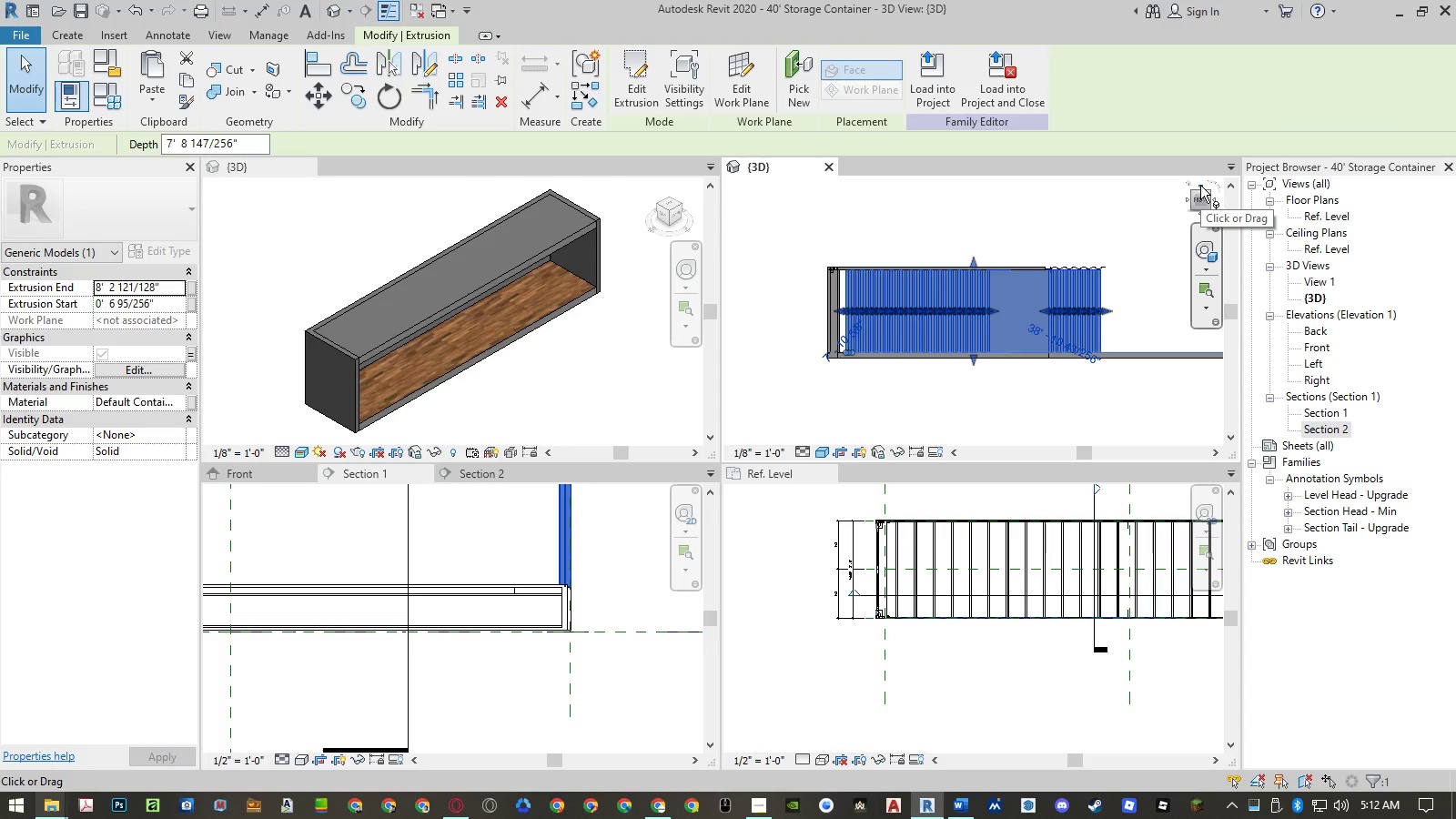 
left_click([1051, 231])
 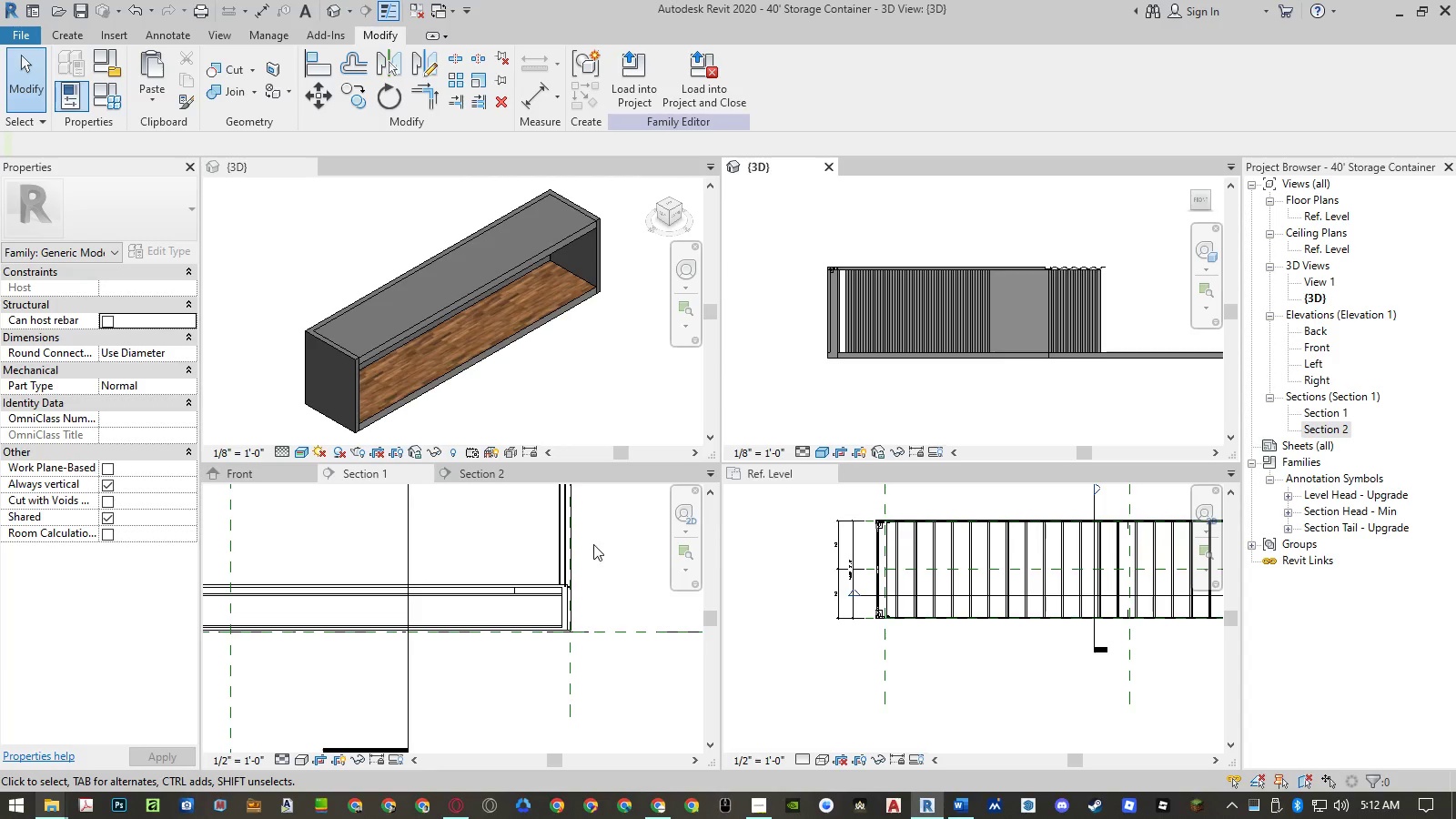 
scroll: coordinate [535, 639], scroll_direction: down, amount: 16.0
 